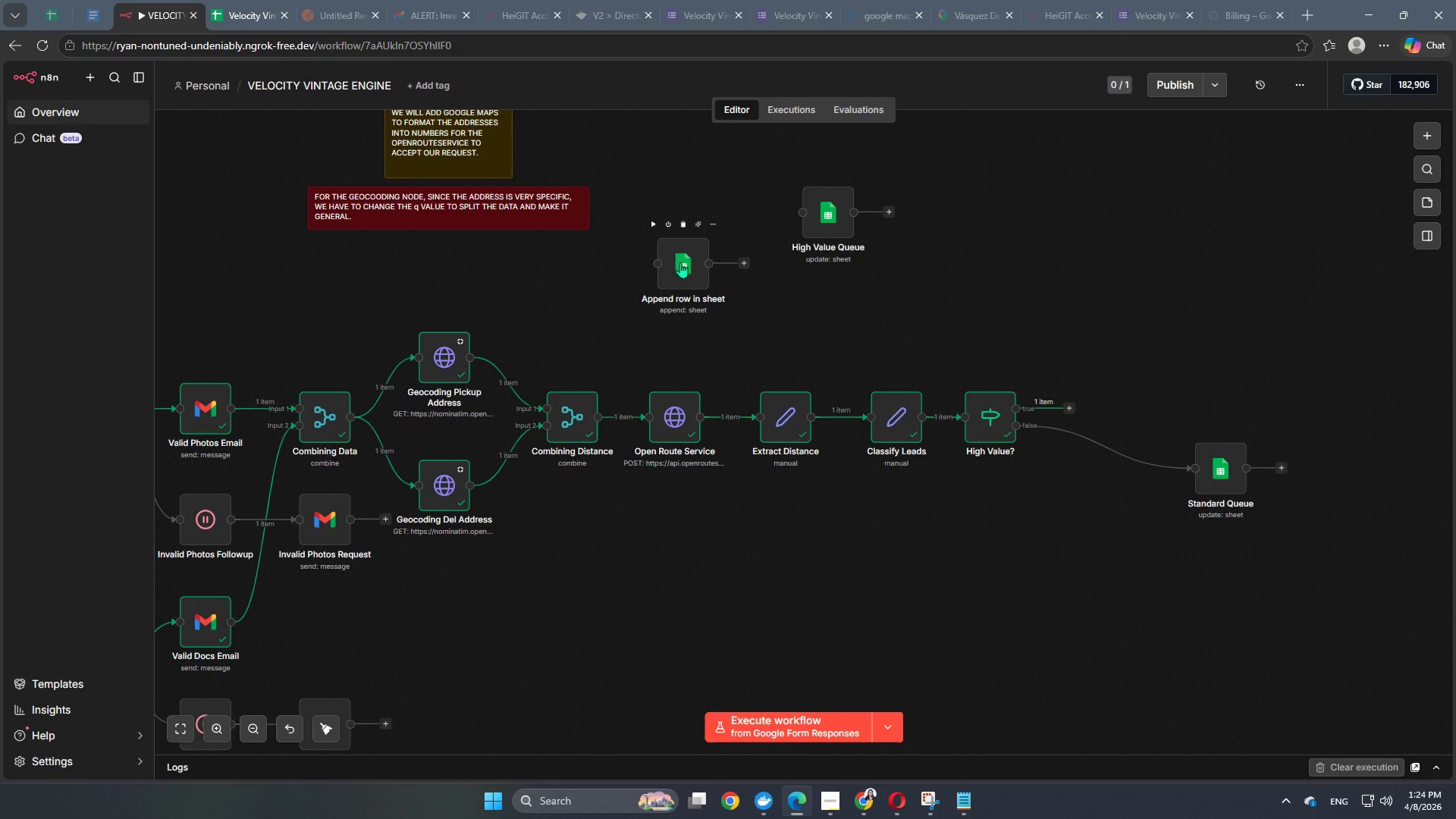 
left_click_drag(start_coordinate=[681, 259], to_coordinate=[1118, 357])
 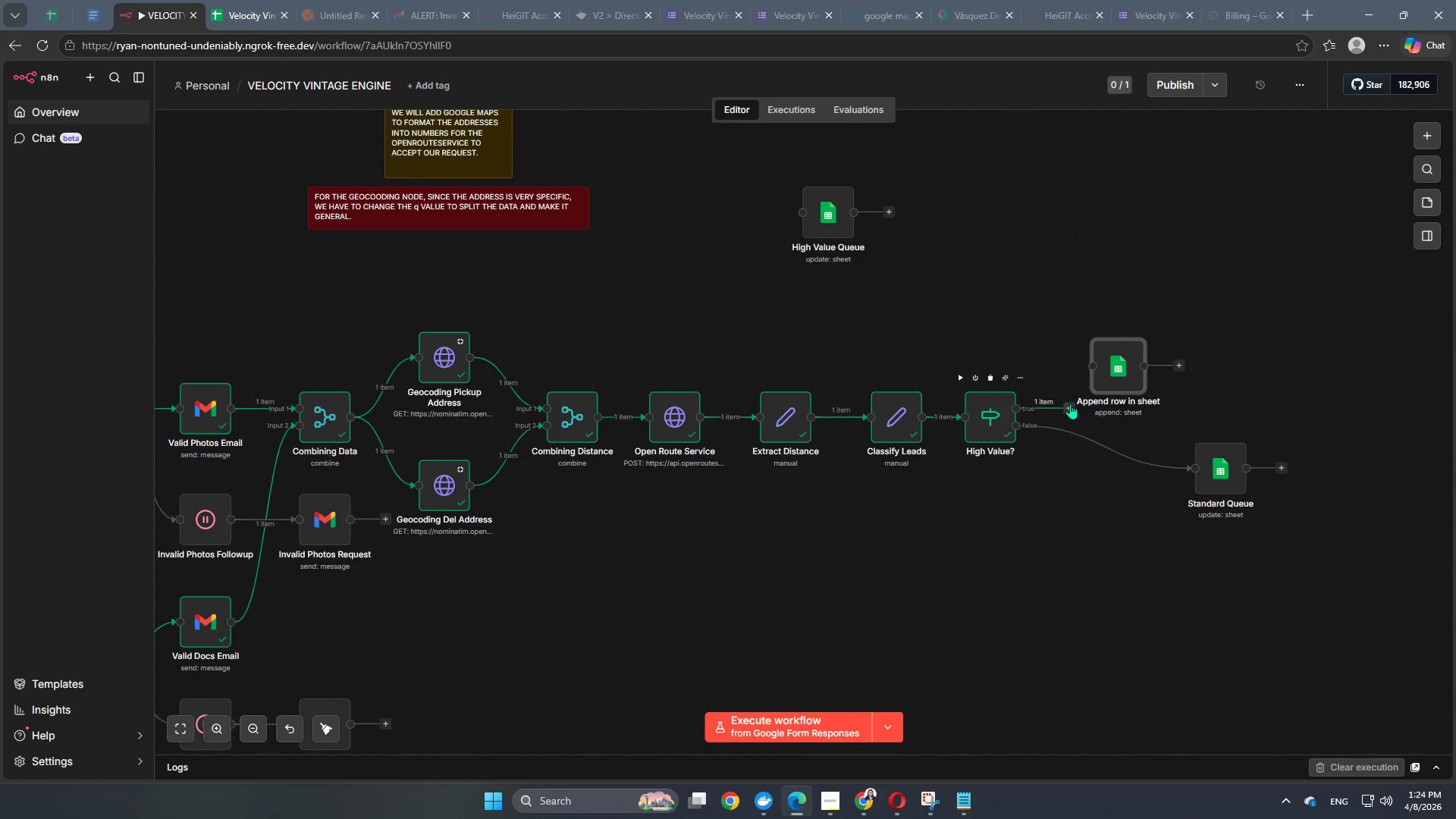 
left_click_drag(start_coordinate=[1070, 403], to_coordinate=[1087, 353])
 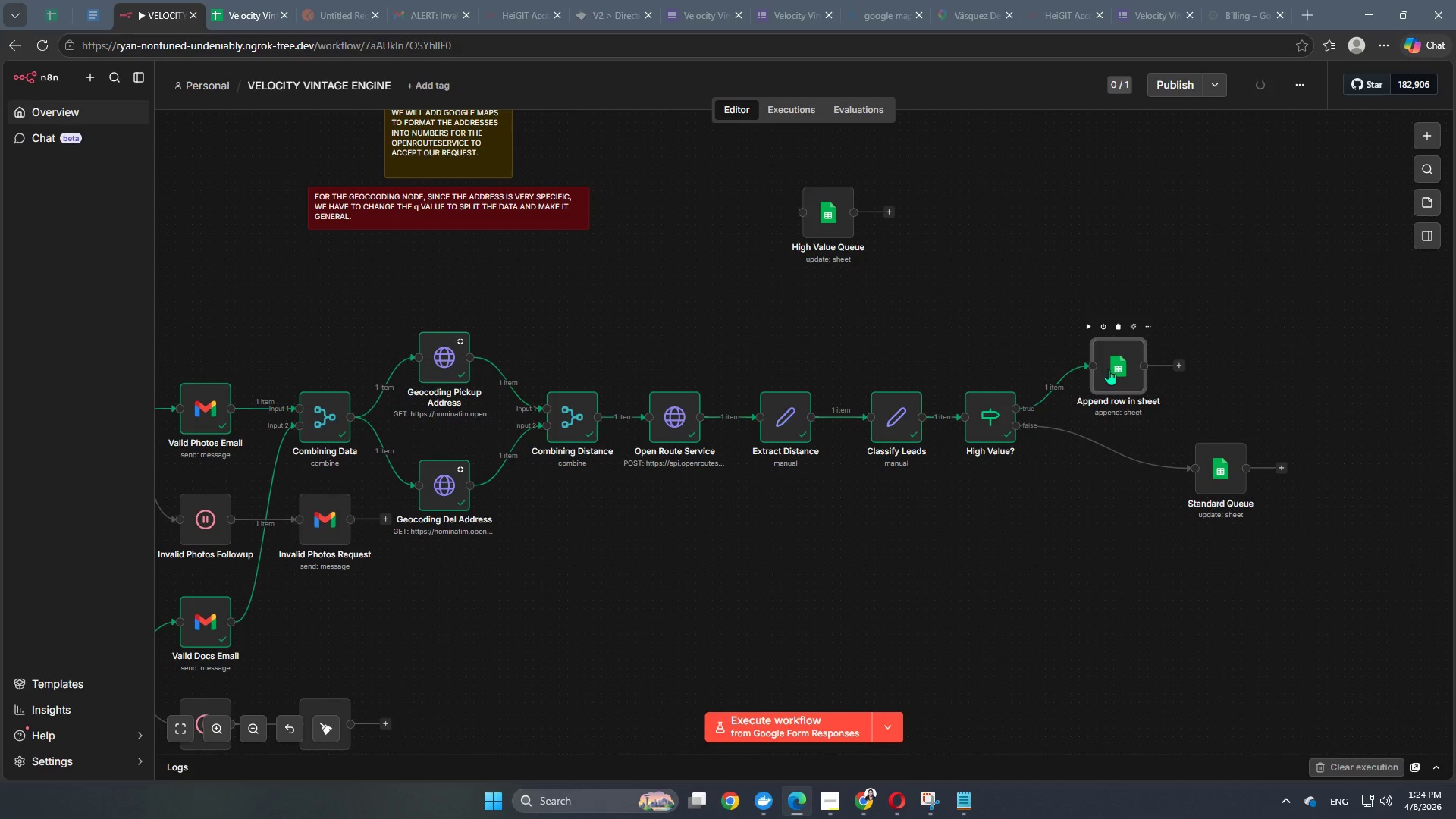 
double_click([1109, 369])
 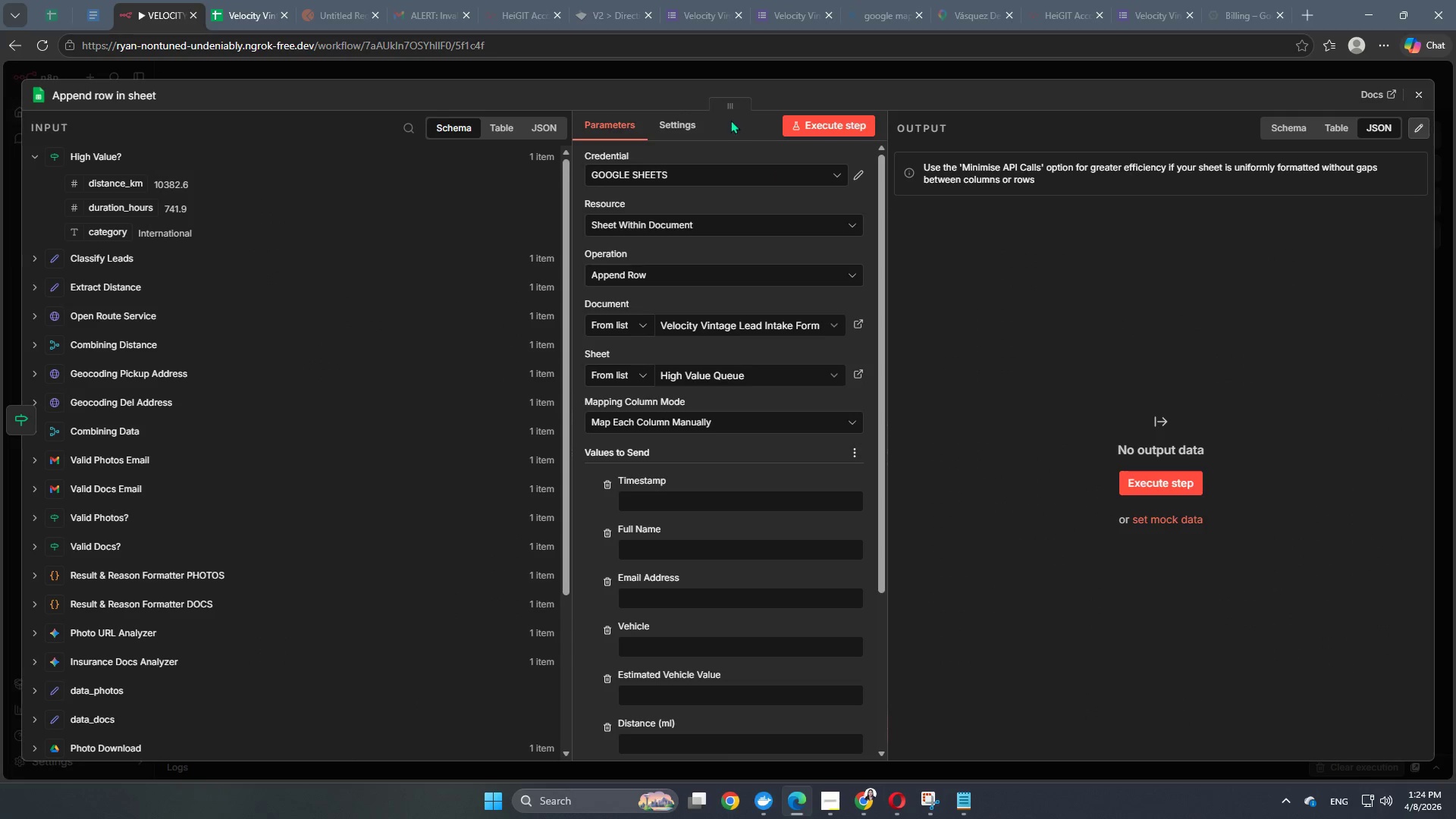 
left_click([715, 71])
 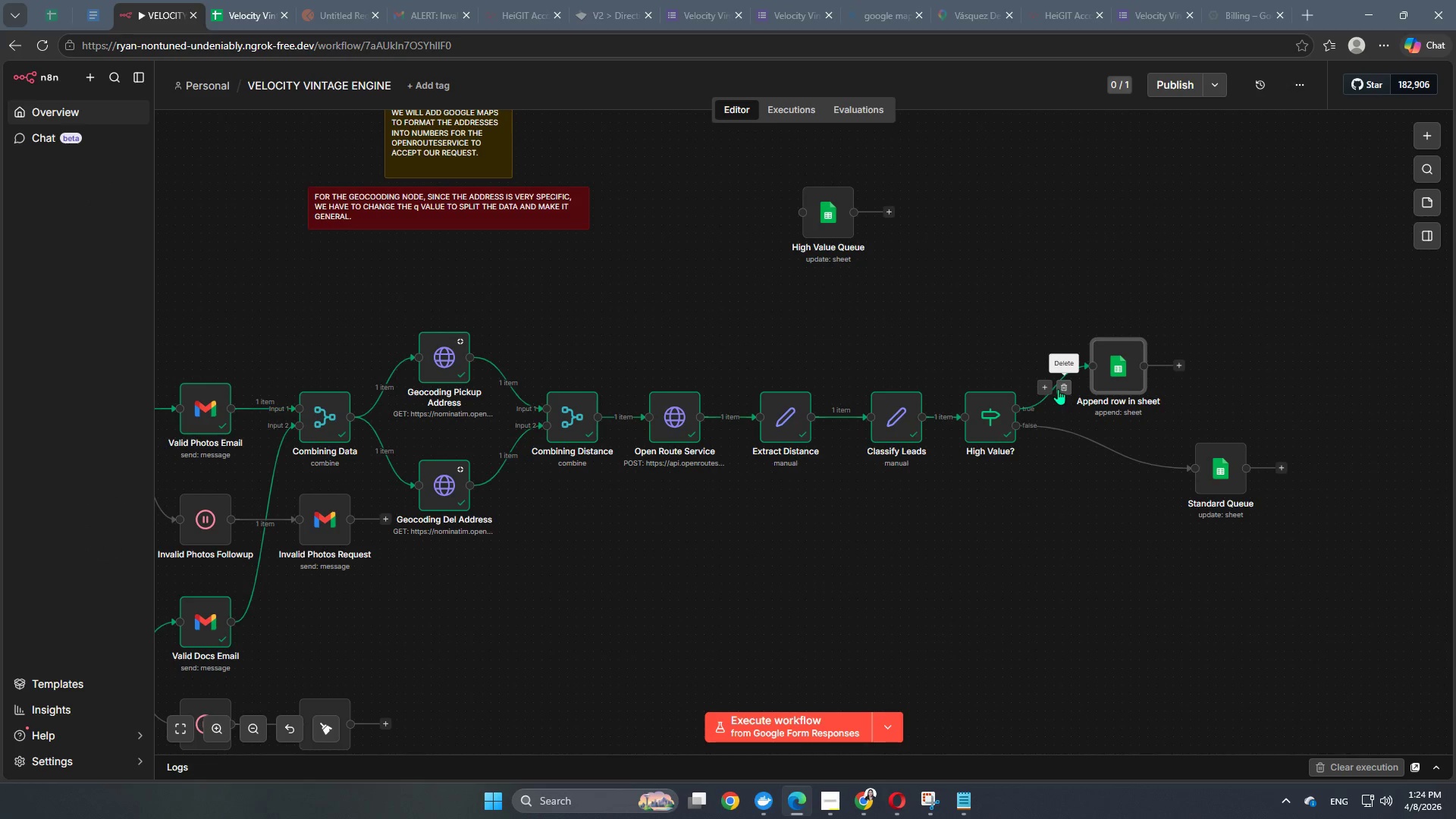 
left_click([1065, 387])
 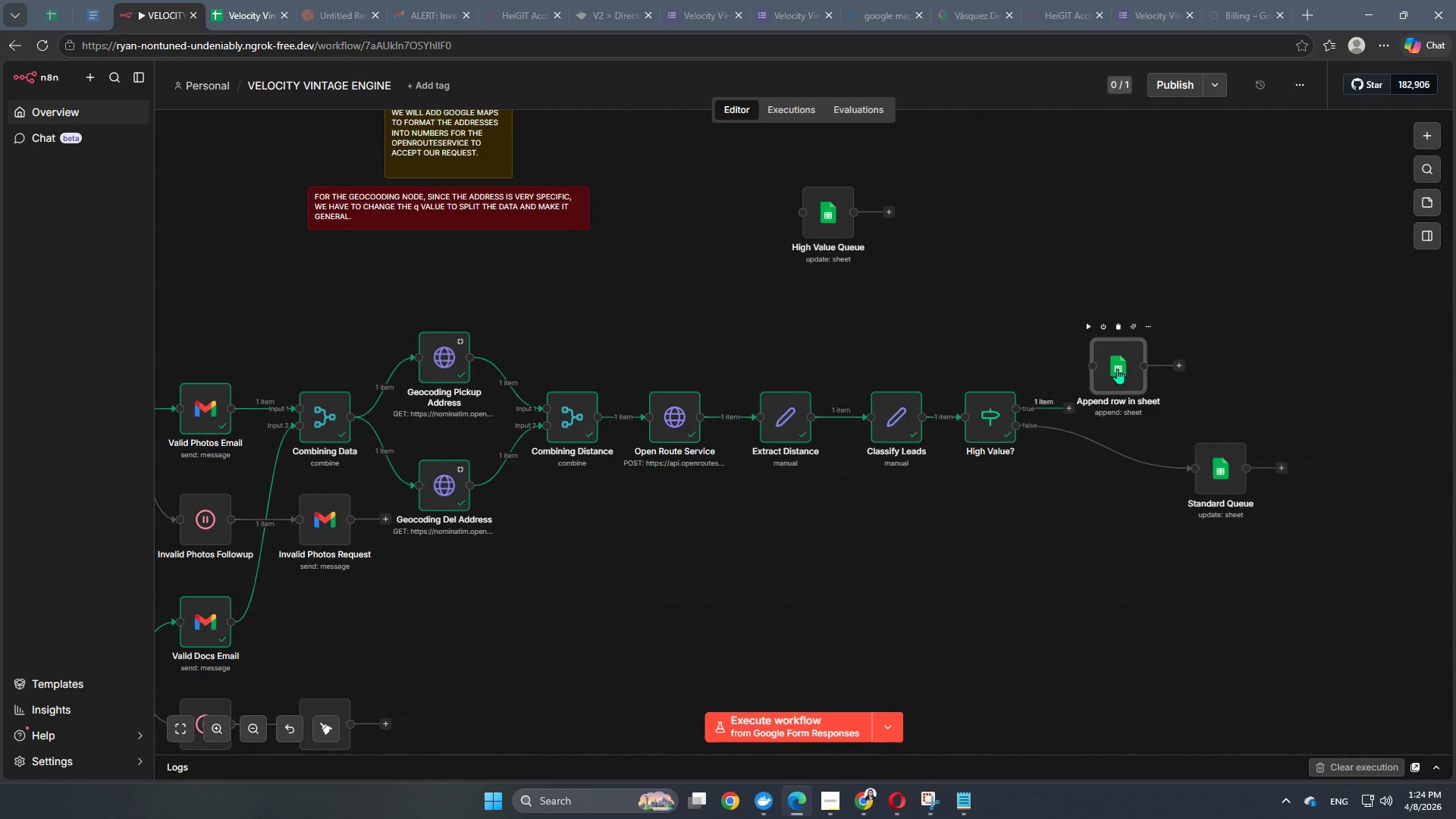 
left_click_drag(start_coordinate=[1117, 369], to_coordinate=[661, 308])
 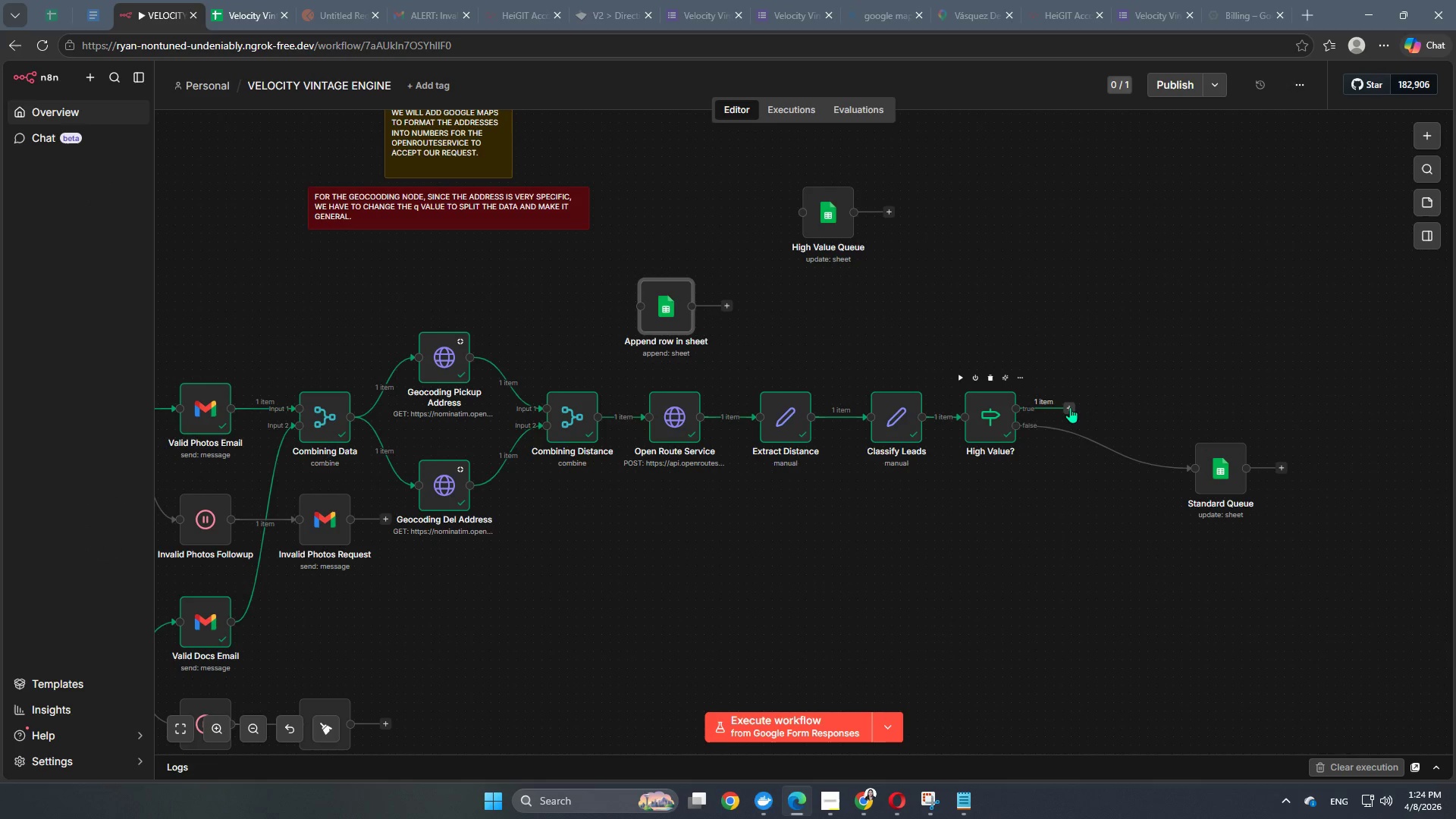 
left_click([1070, 407])
 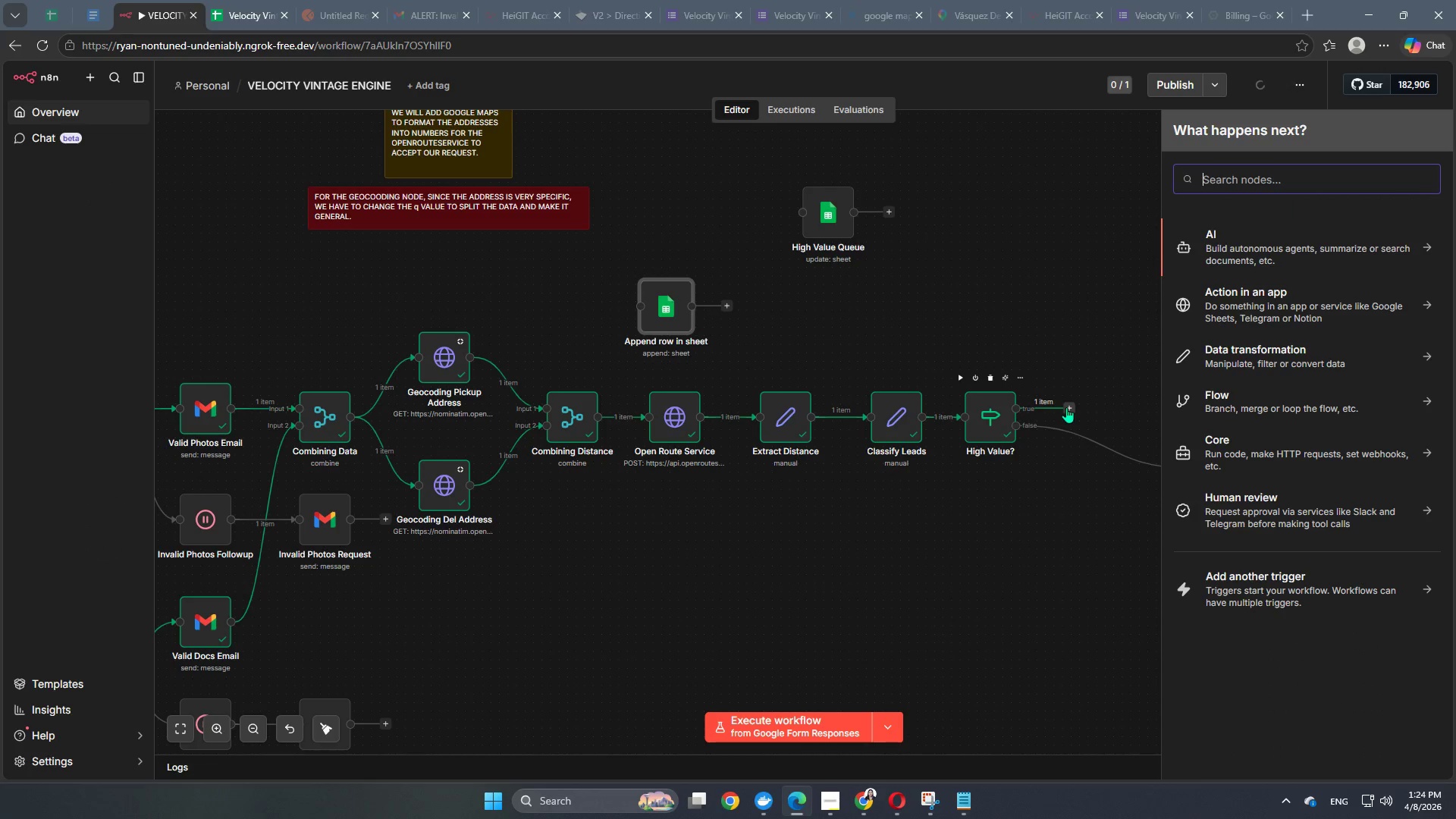 
type(shhets)
key(Backspace)
key(Backspace)
key(Backspace)
key(Backspace)
type(er)
key(Backspace)
 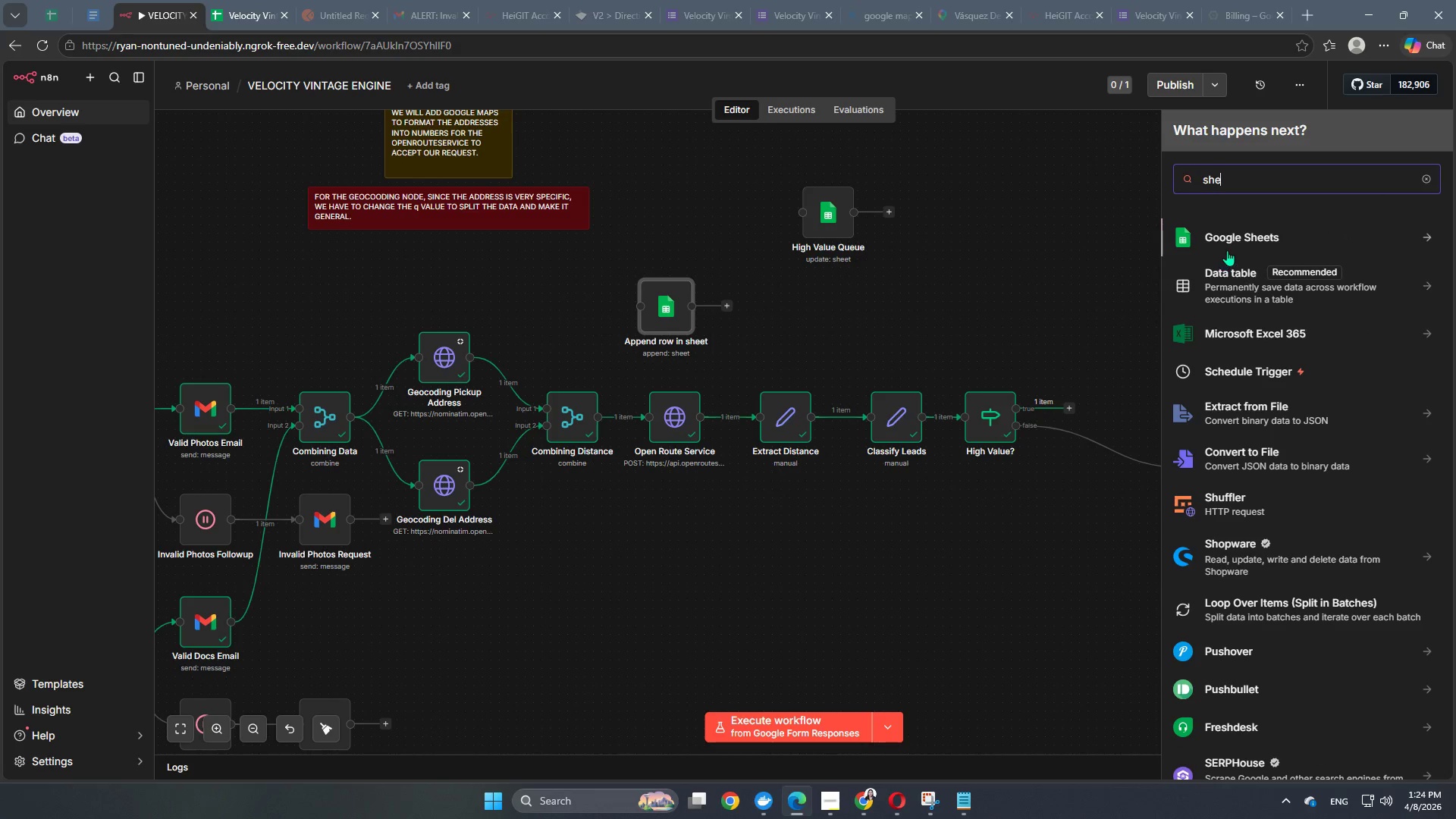 
left_click([1242, 233])
 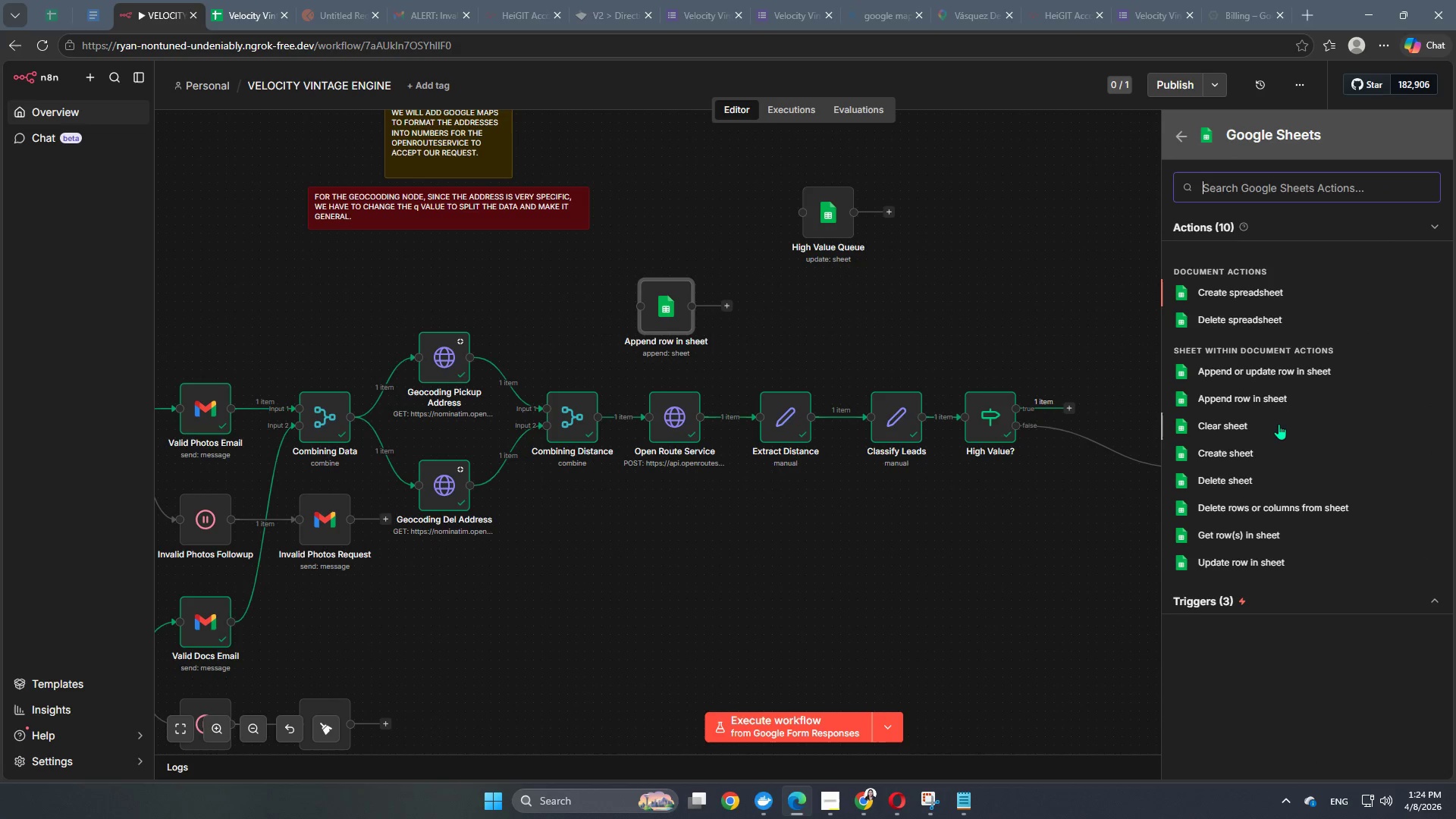 
left_click([1265, 402])
 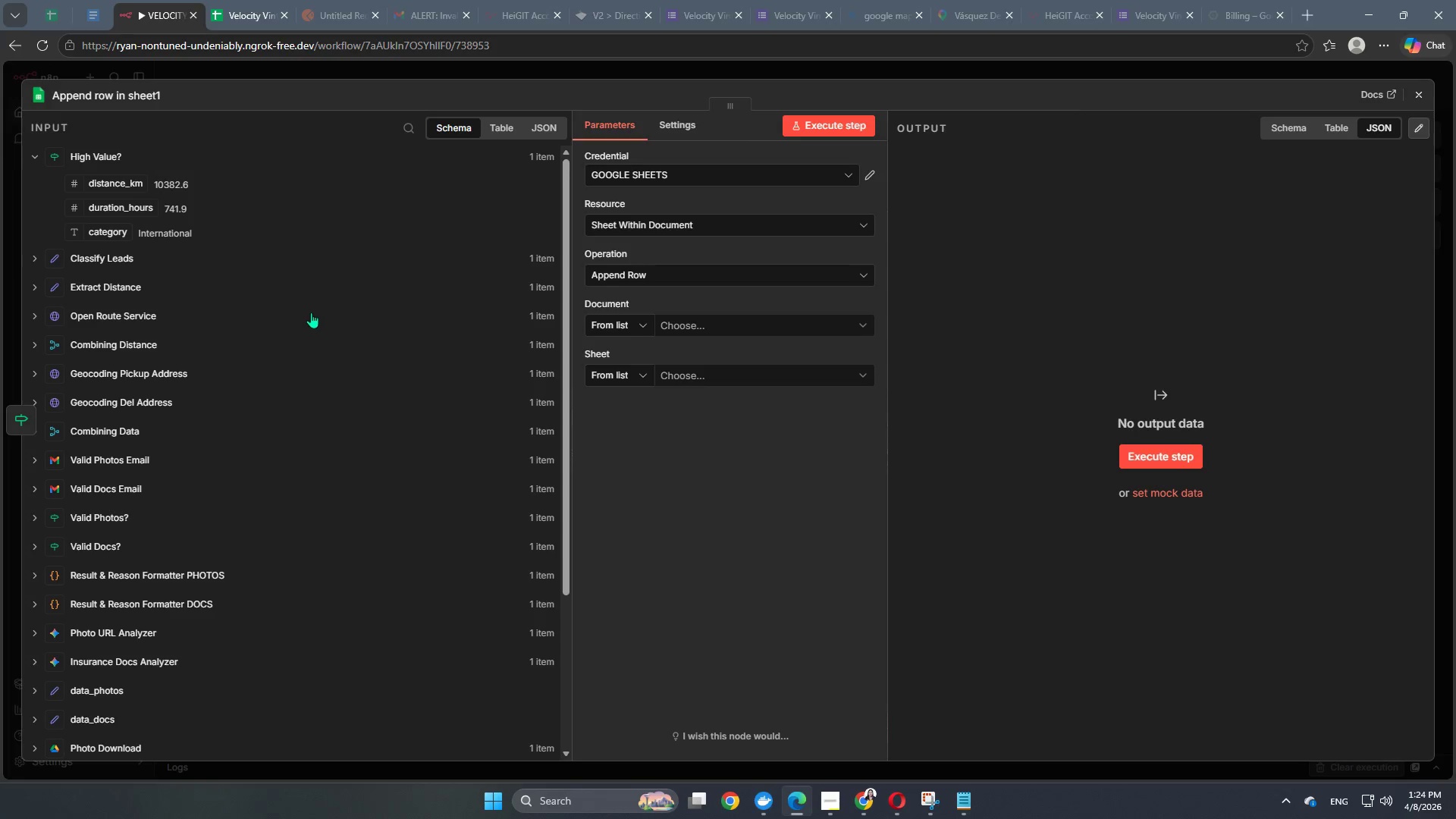 
scroll: coordinate [228, 460], scroll_direction: down, amount: 2.0
 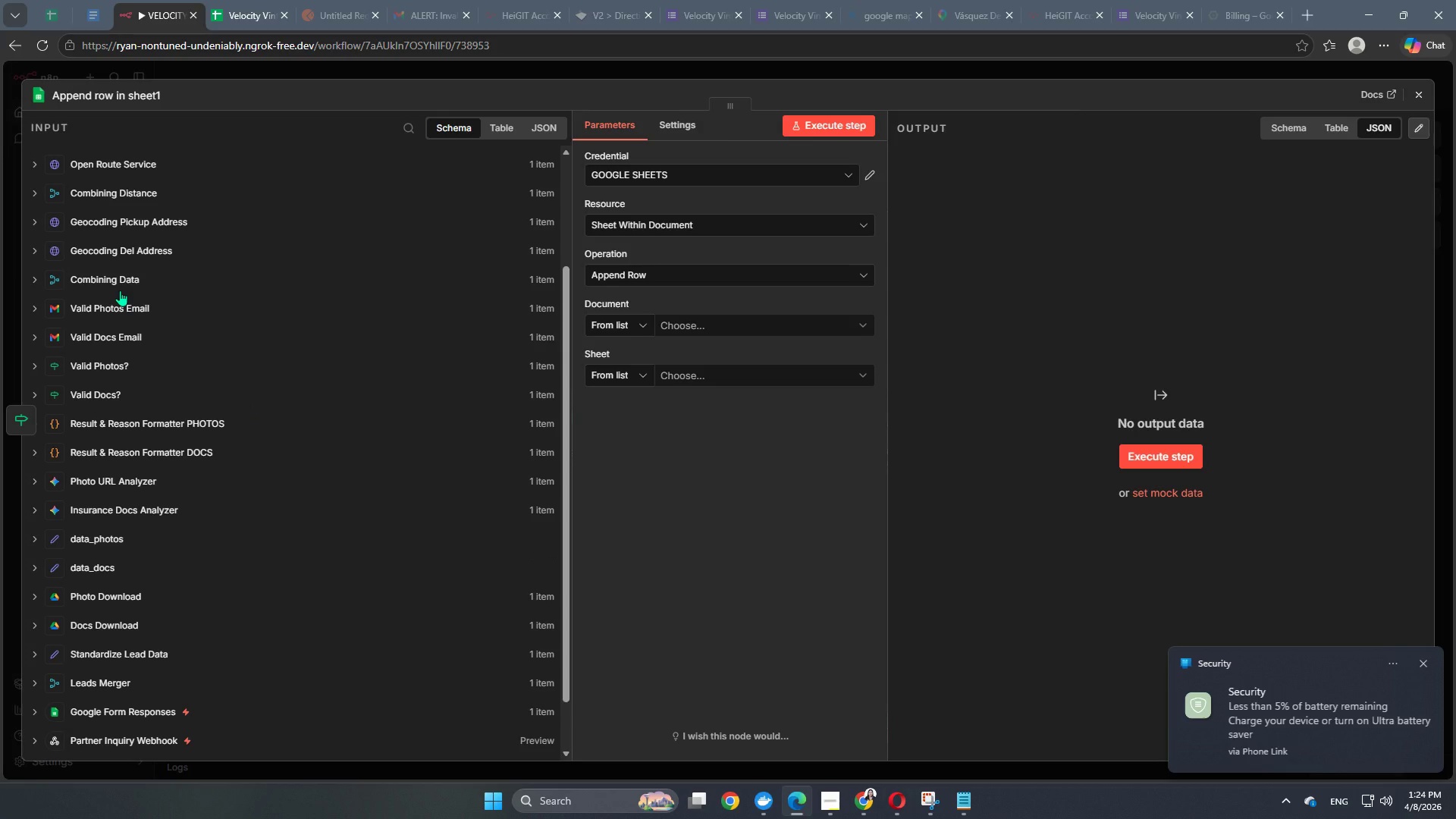 
wait(5.28)
 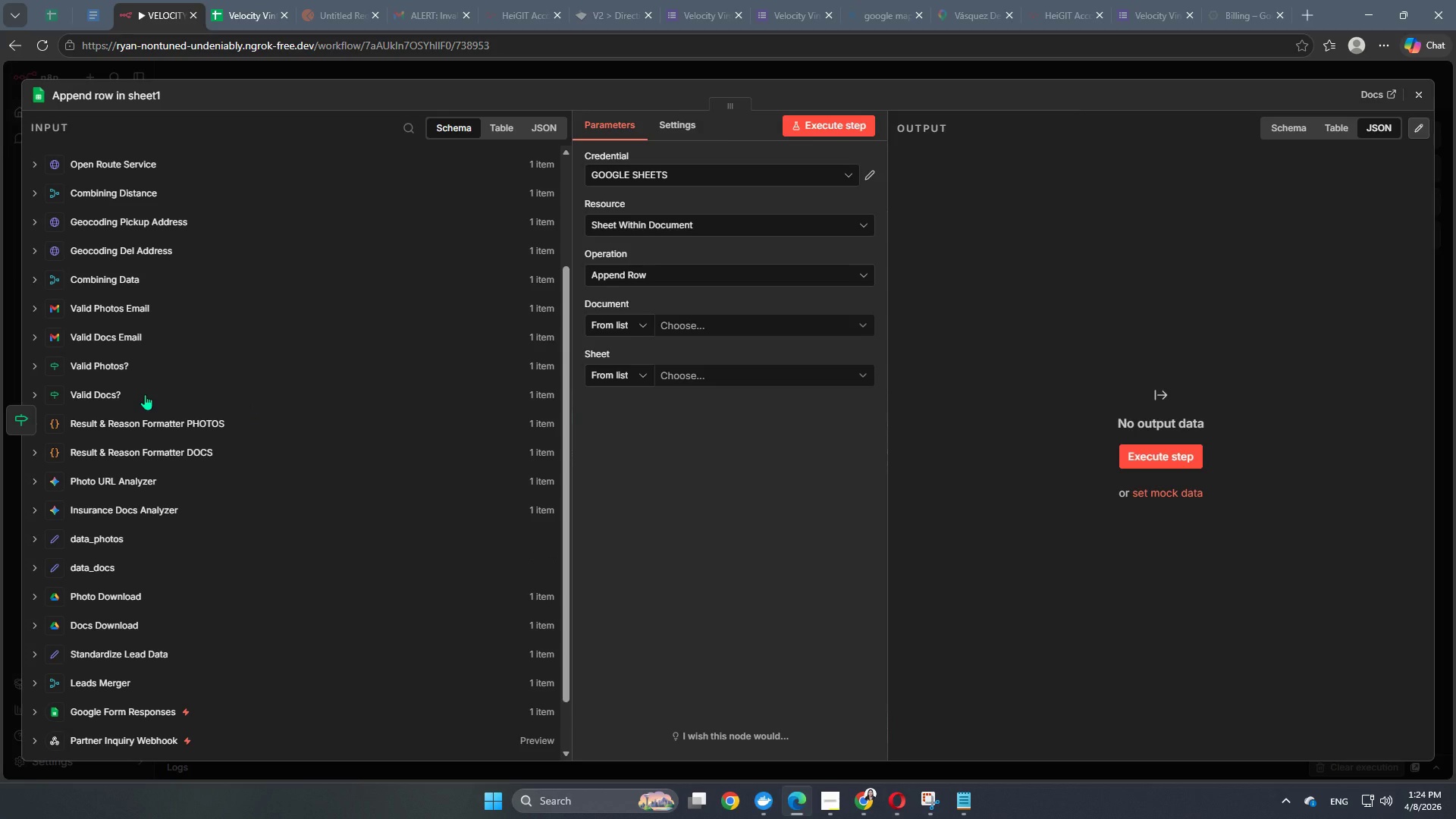 
left_click([118, 286])
 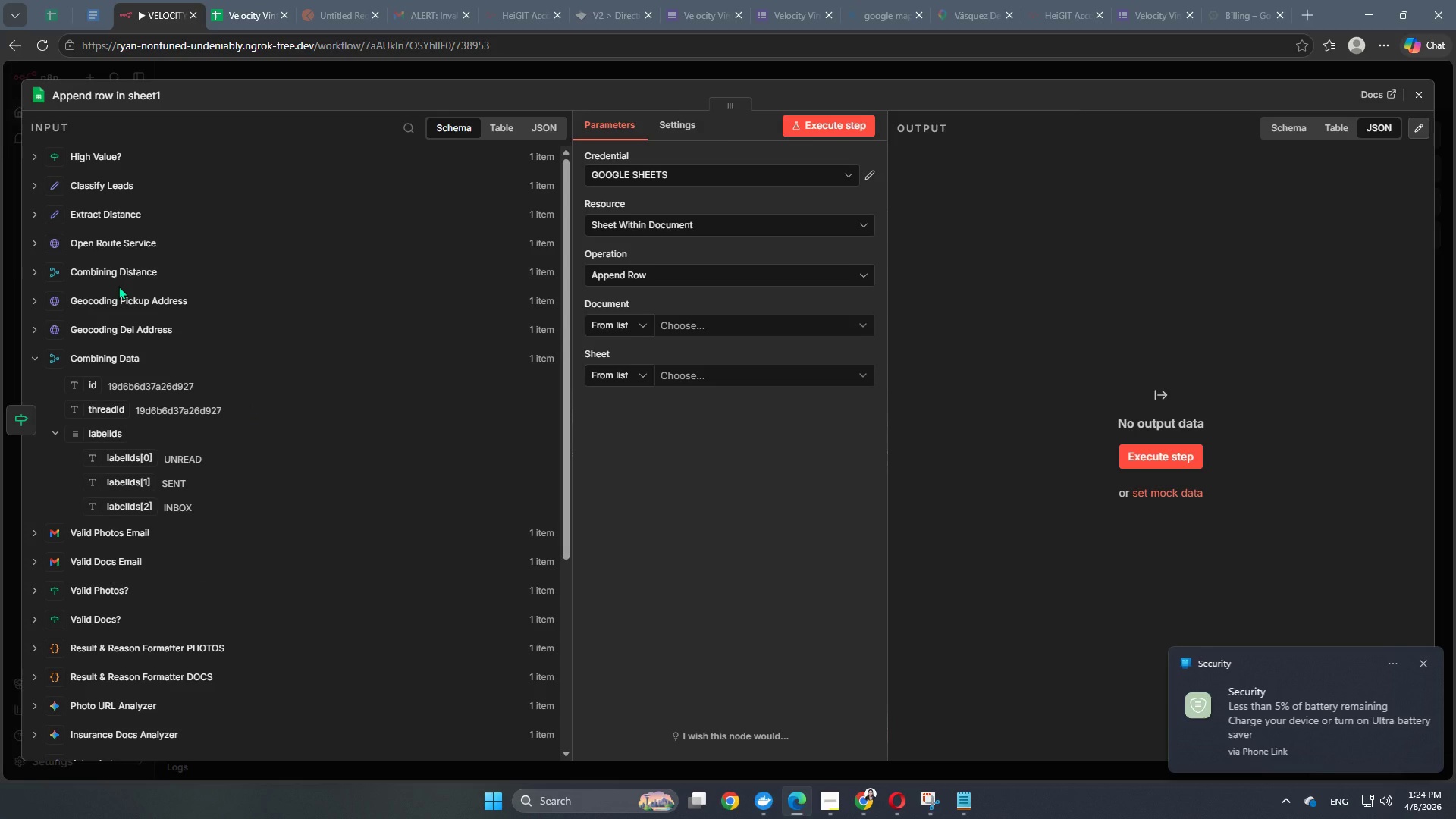 
scroll: coordinate [194, 387], scroll_direction: up, amount: 3.0
 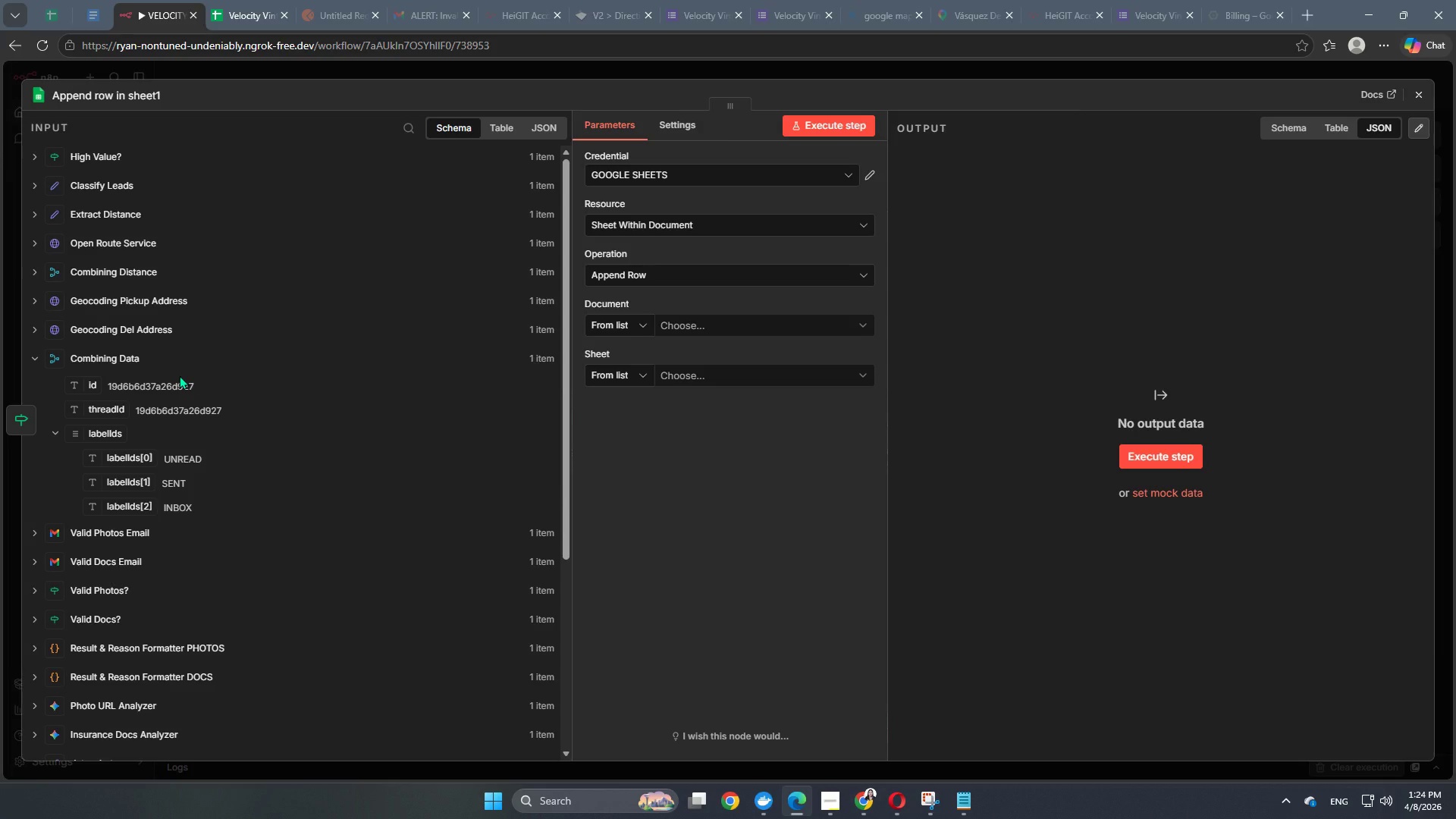 
wait(5.38)
 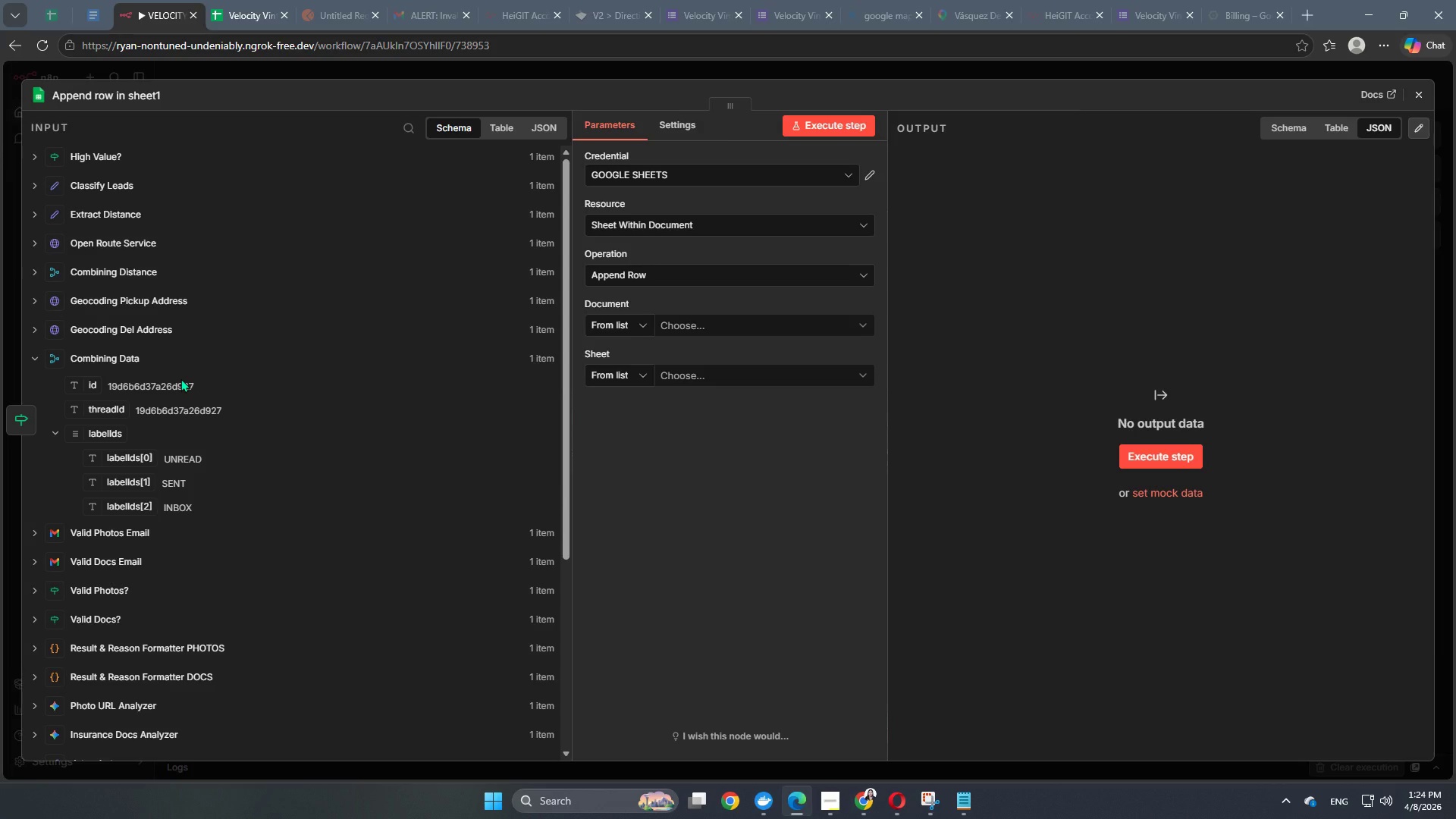 
scroll: coordinate [385, 447], scroll_direction: none, amount: 0.0
 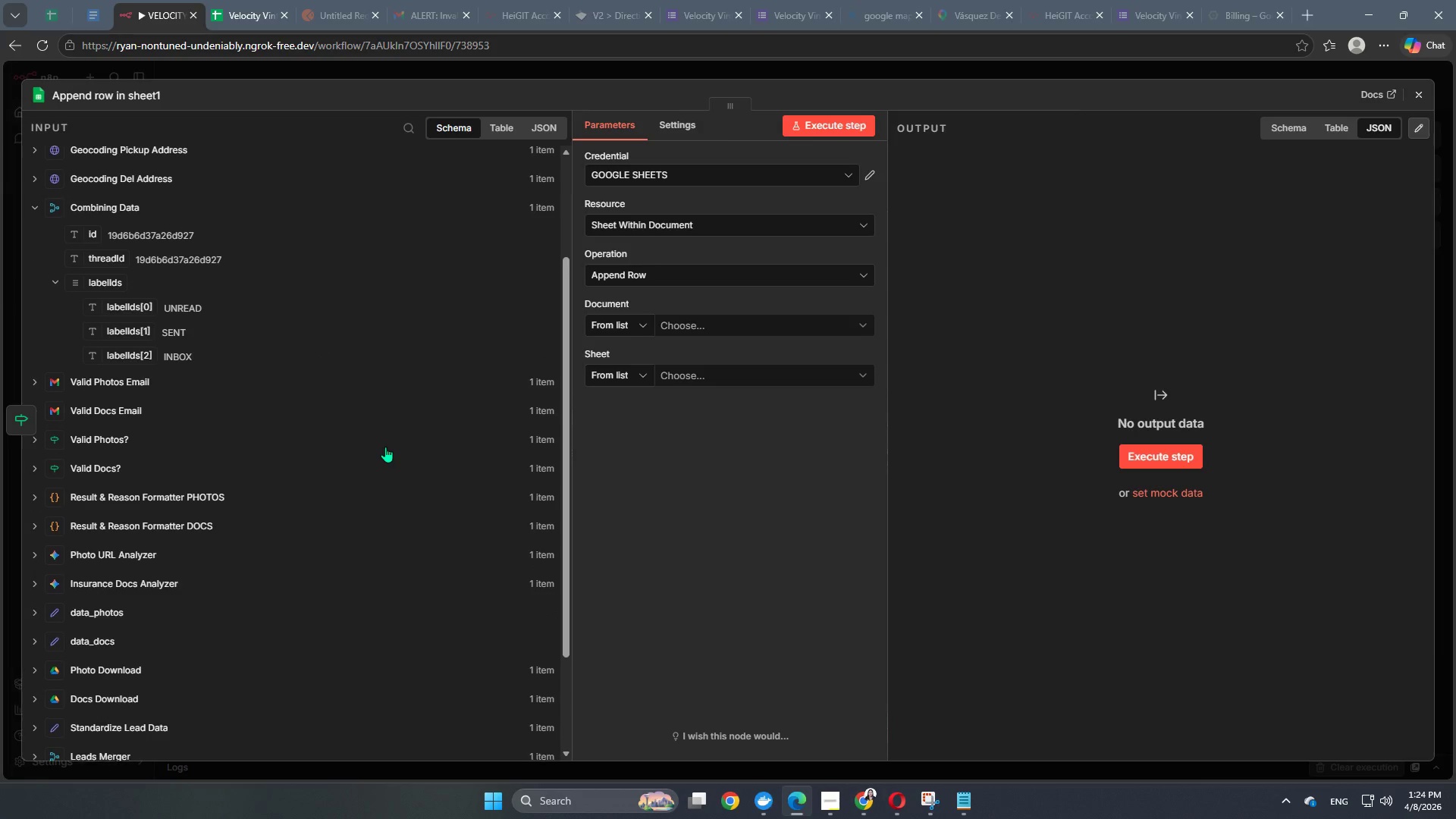 
scroll: coordinate [385, 447], scroll_direction: up, amount: 1.0
 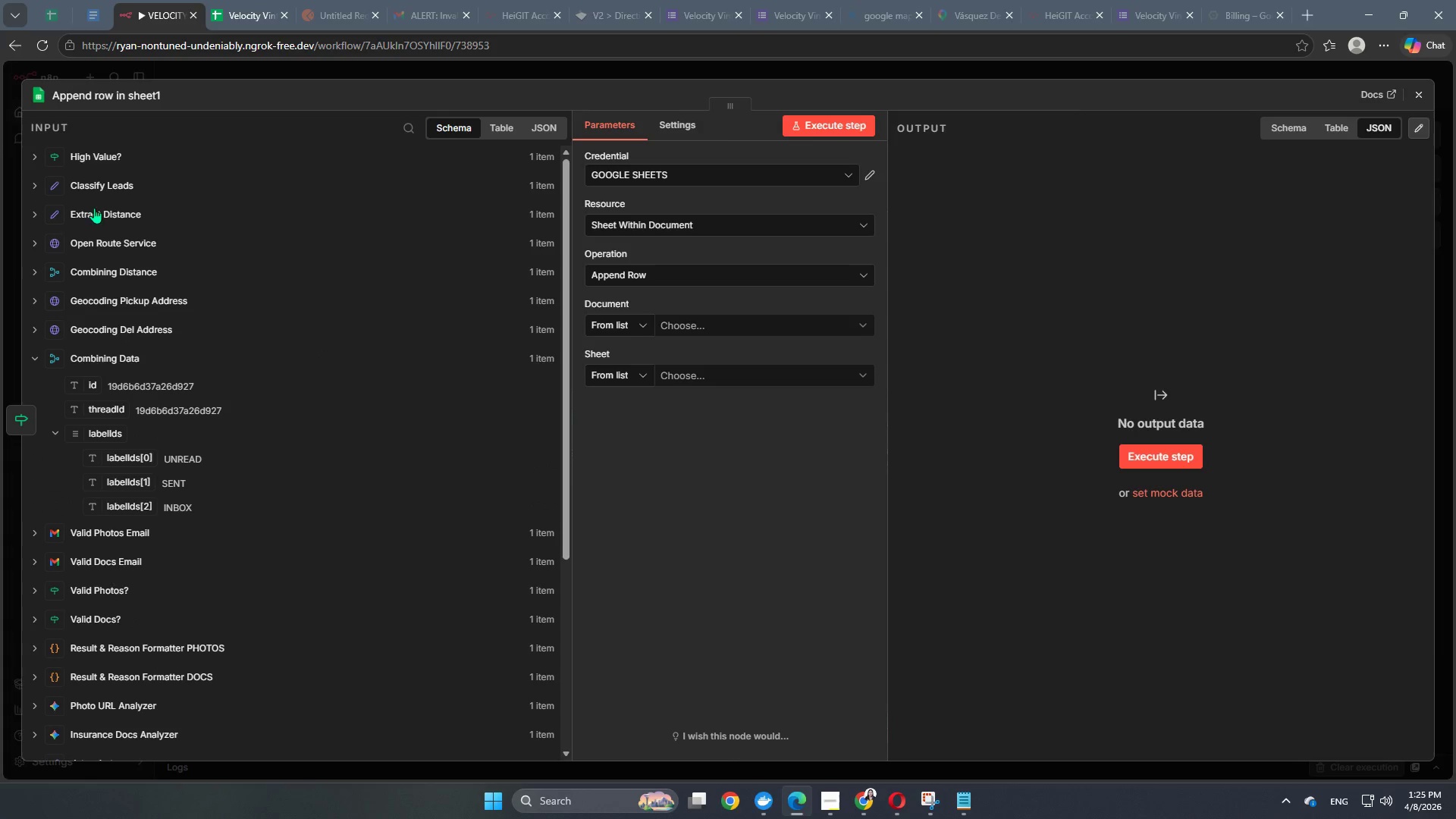 
left_click([116, 190])
 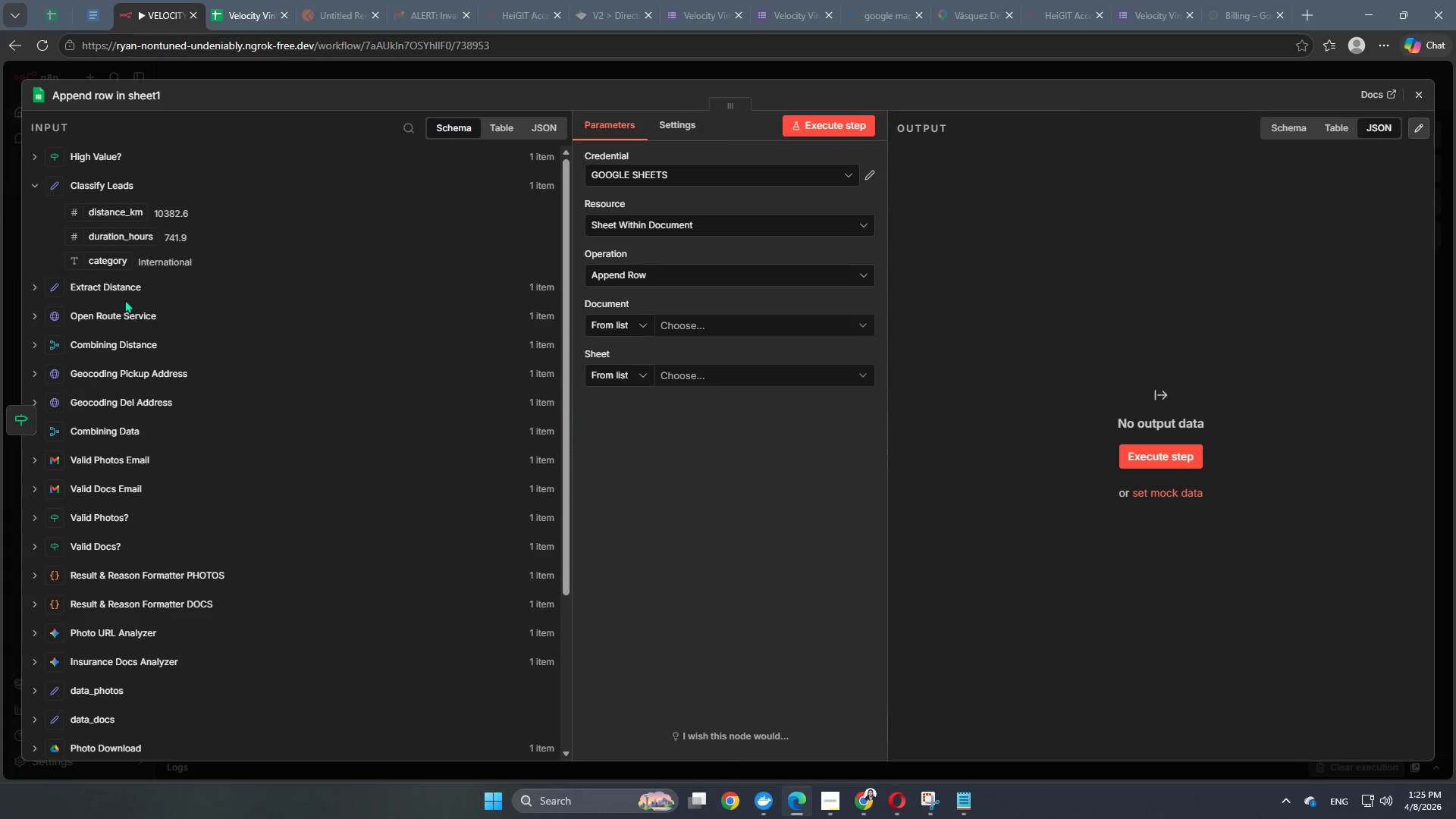 
left_click([108, 286])
 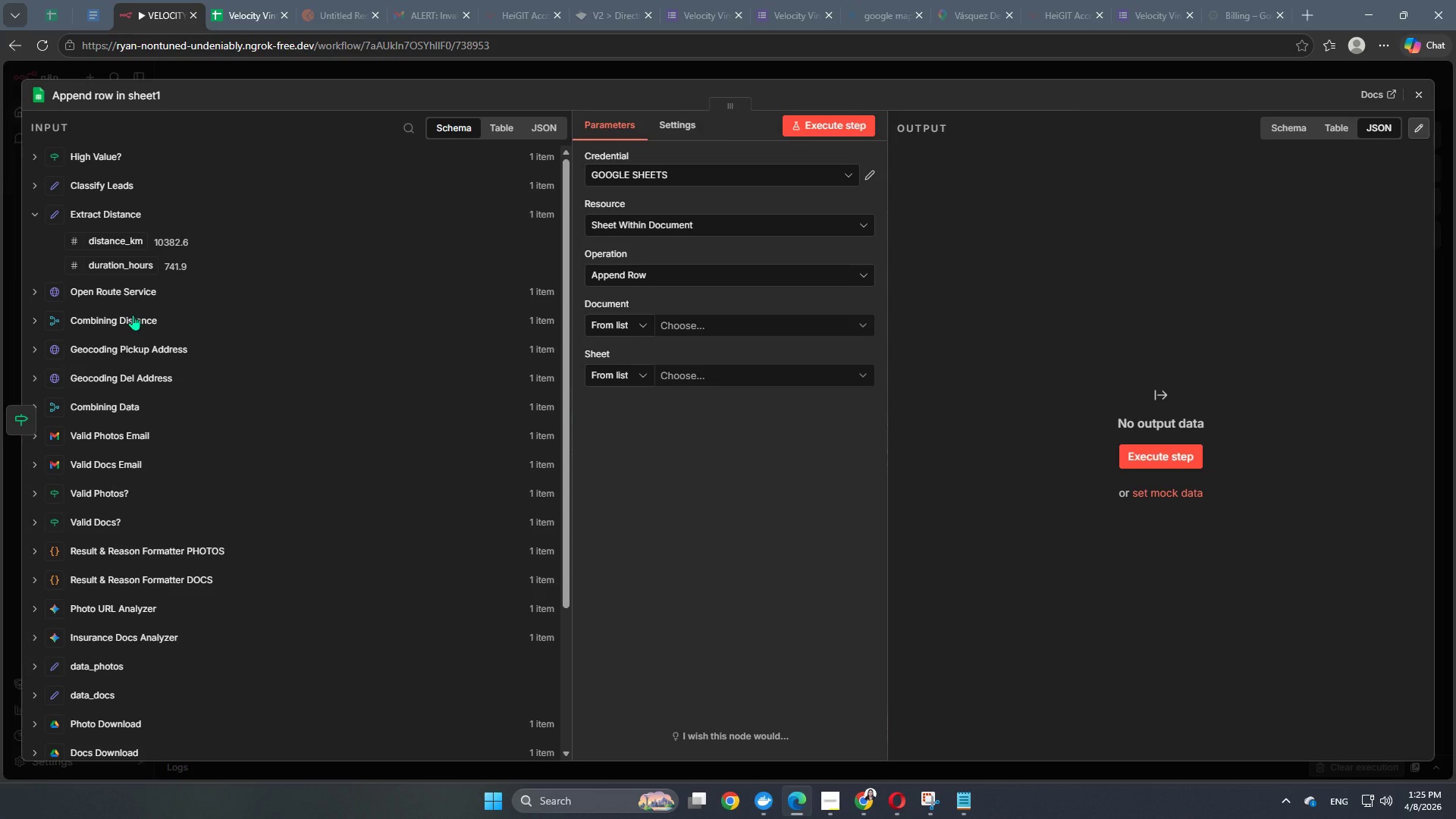 
left_click([130, 296])
 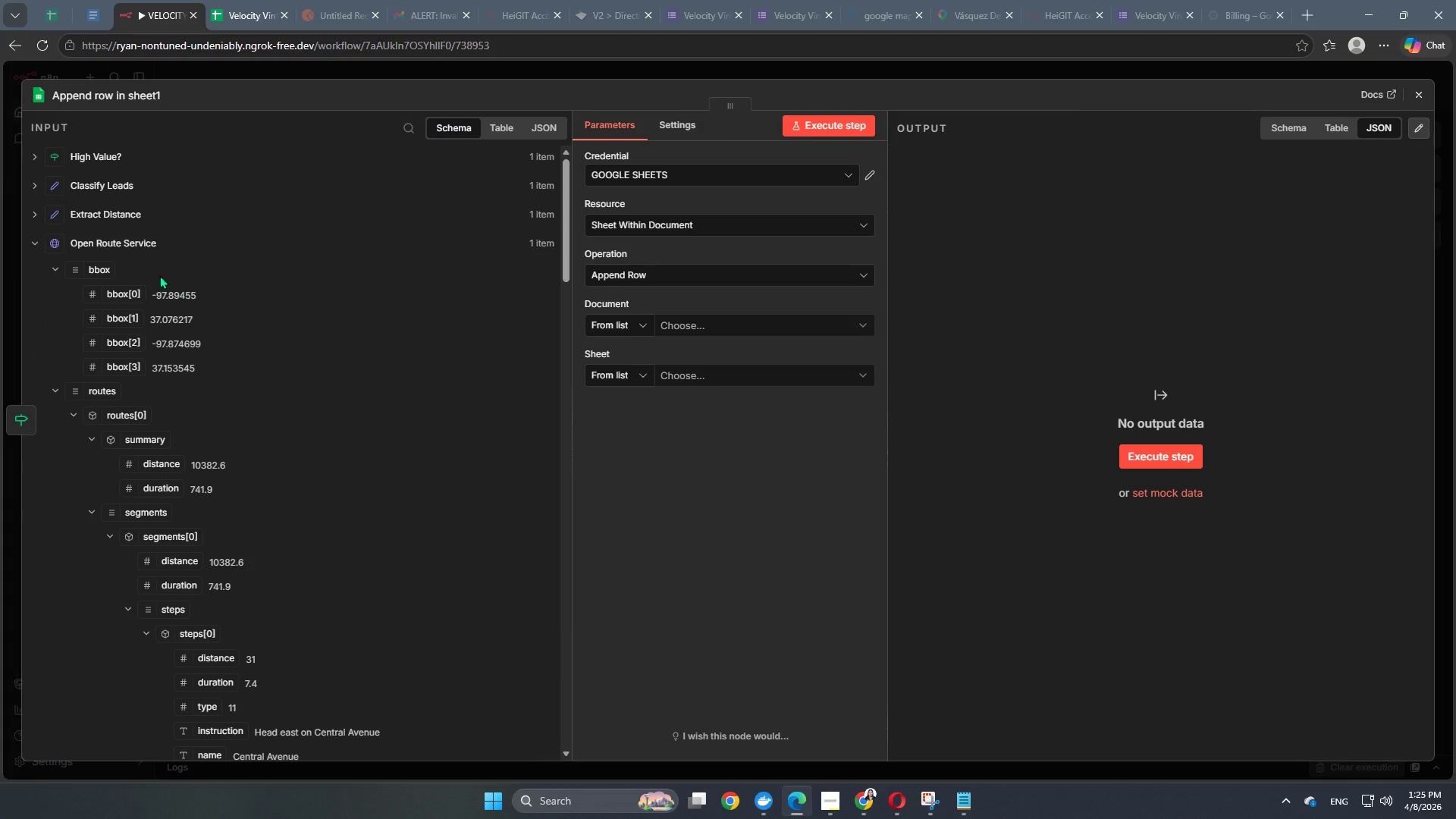 
left_click([133, 245])
 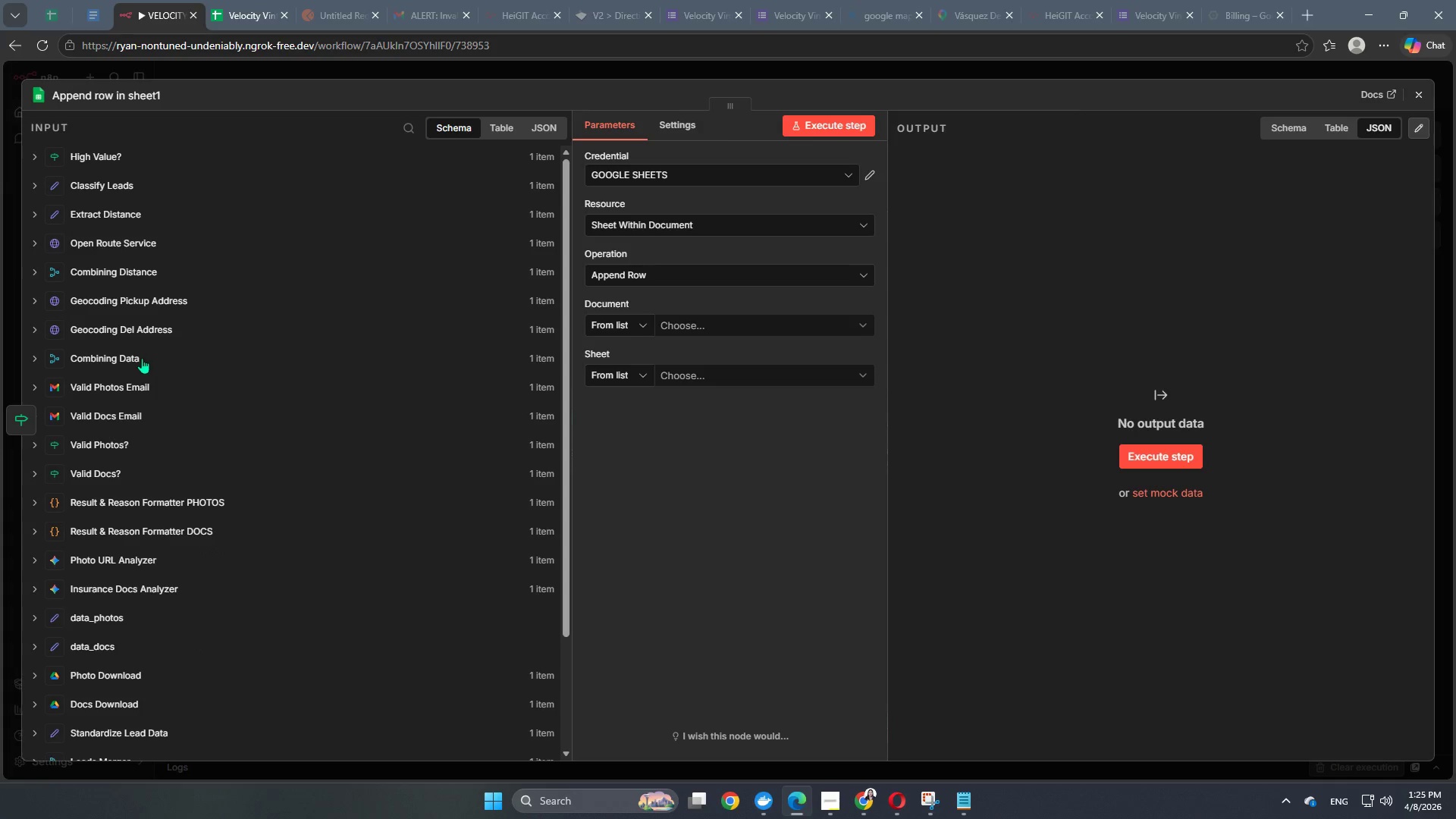 
left_click([131, 361])
 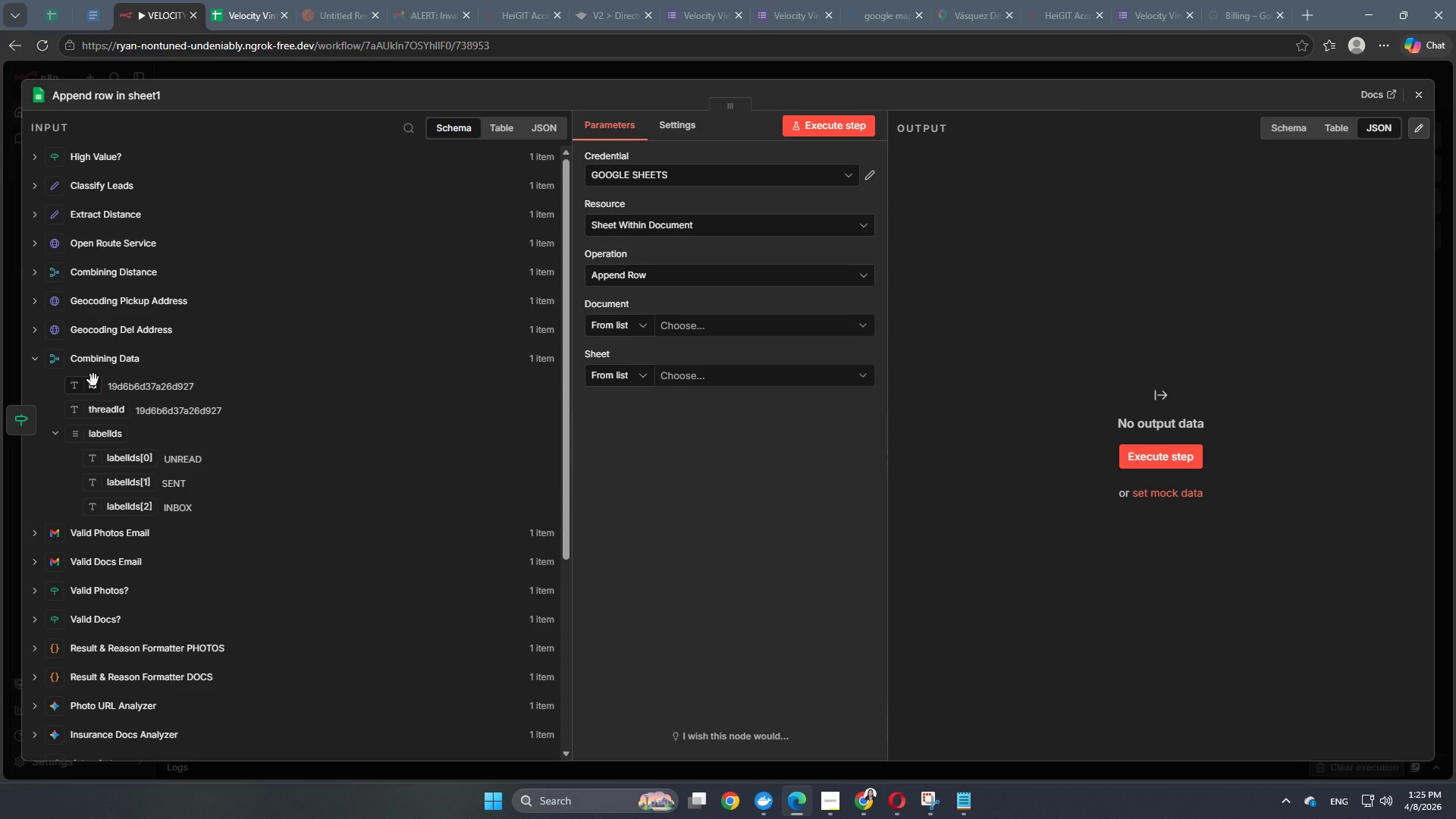 
left_click_drag(start_coordinate=[90, 388], to_coordinate=[94, 384])
 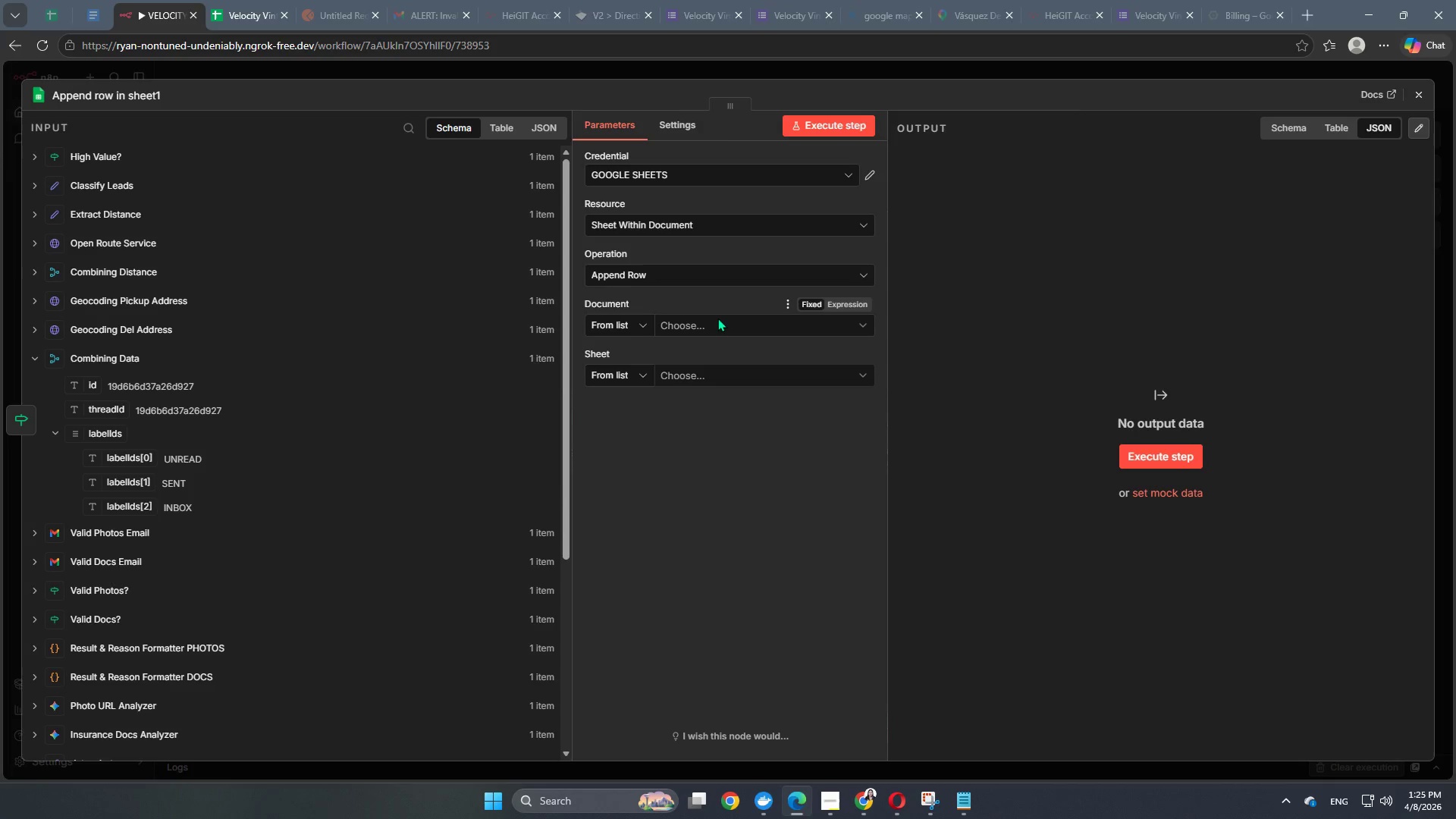 
left_click([717, 318])
 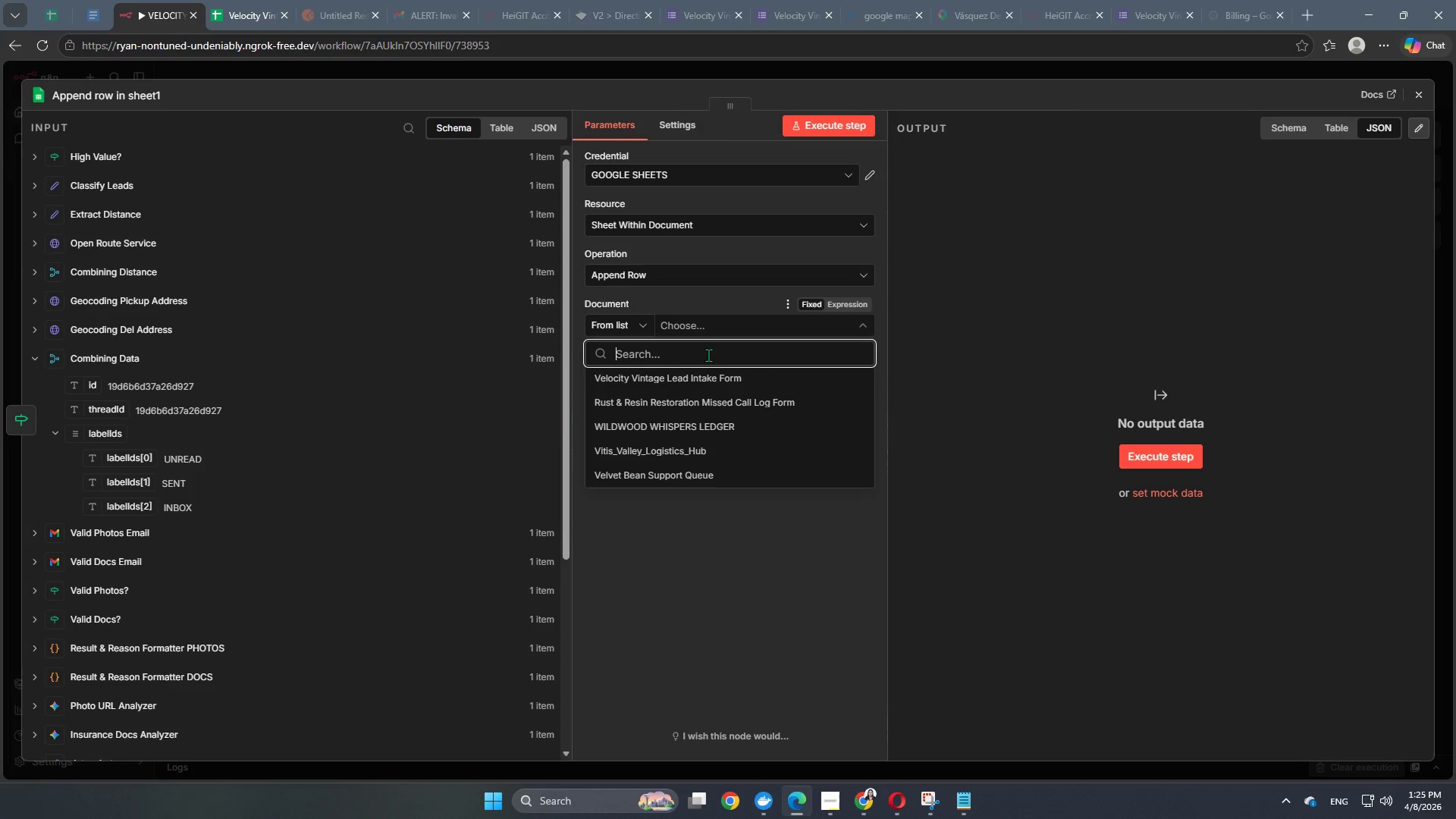 
left_click([701, 381])
 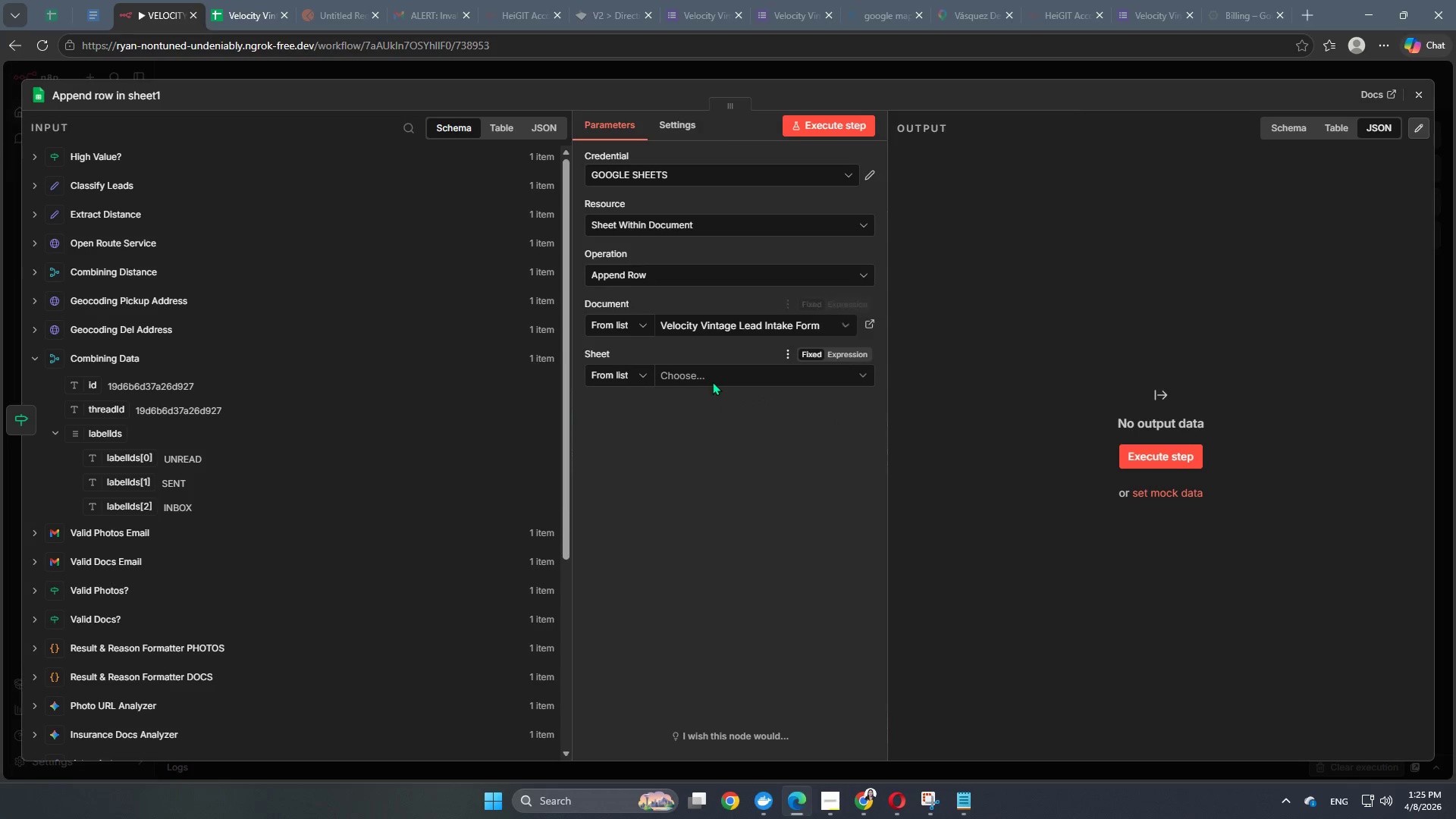 
left_click([712, 381])
 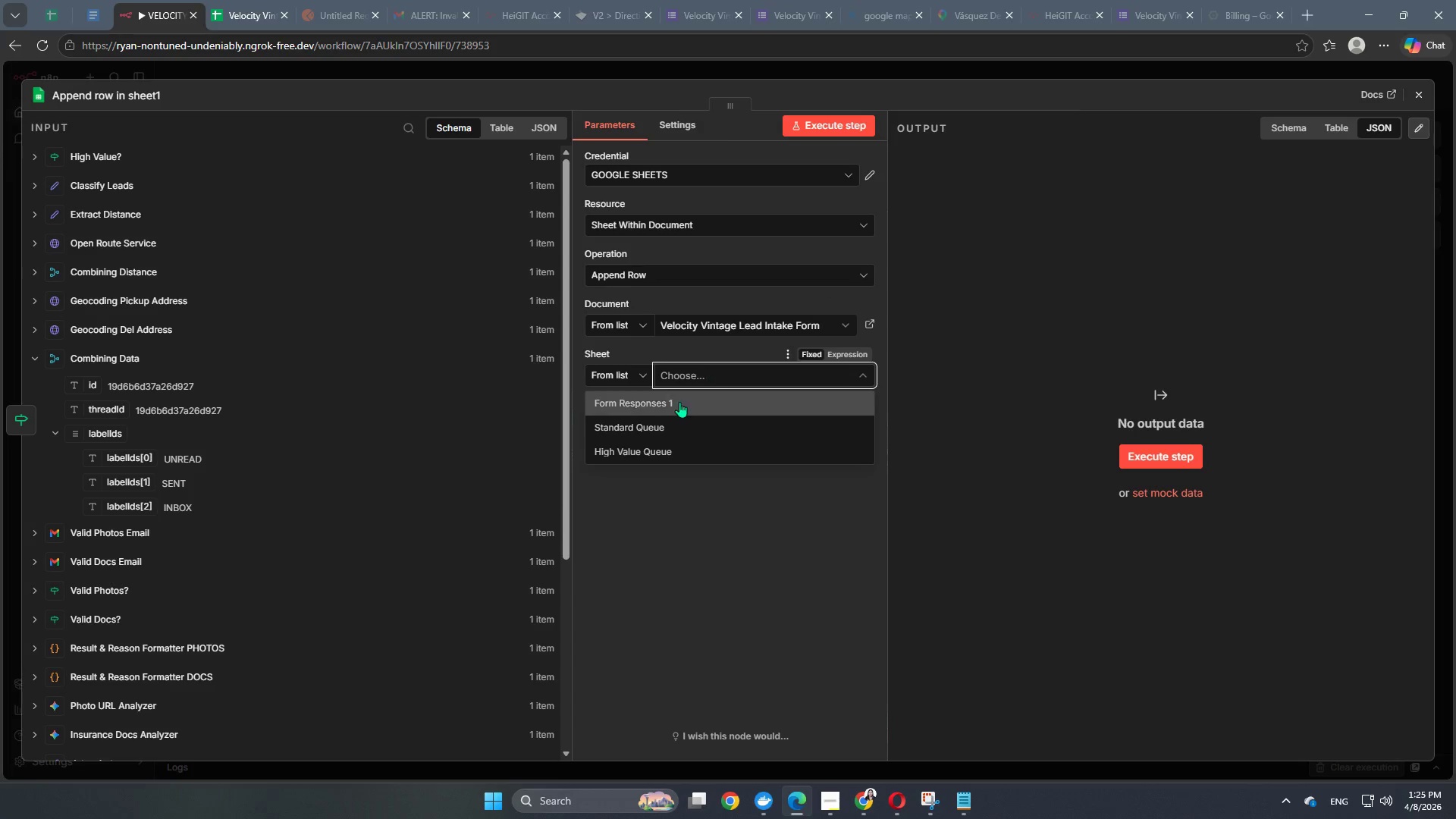 
left_click([677, 404])
 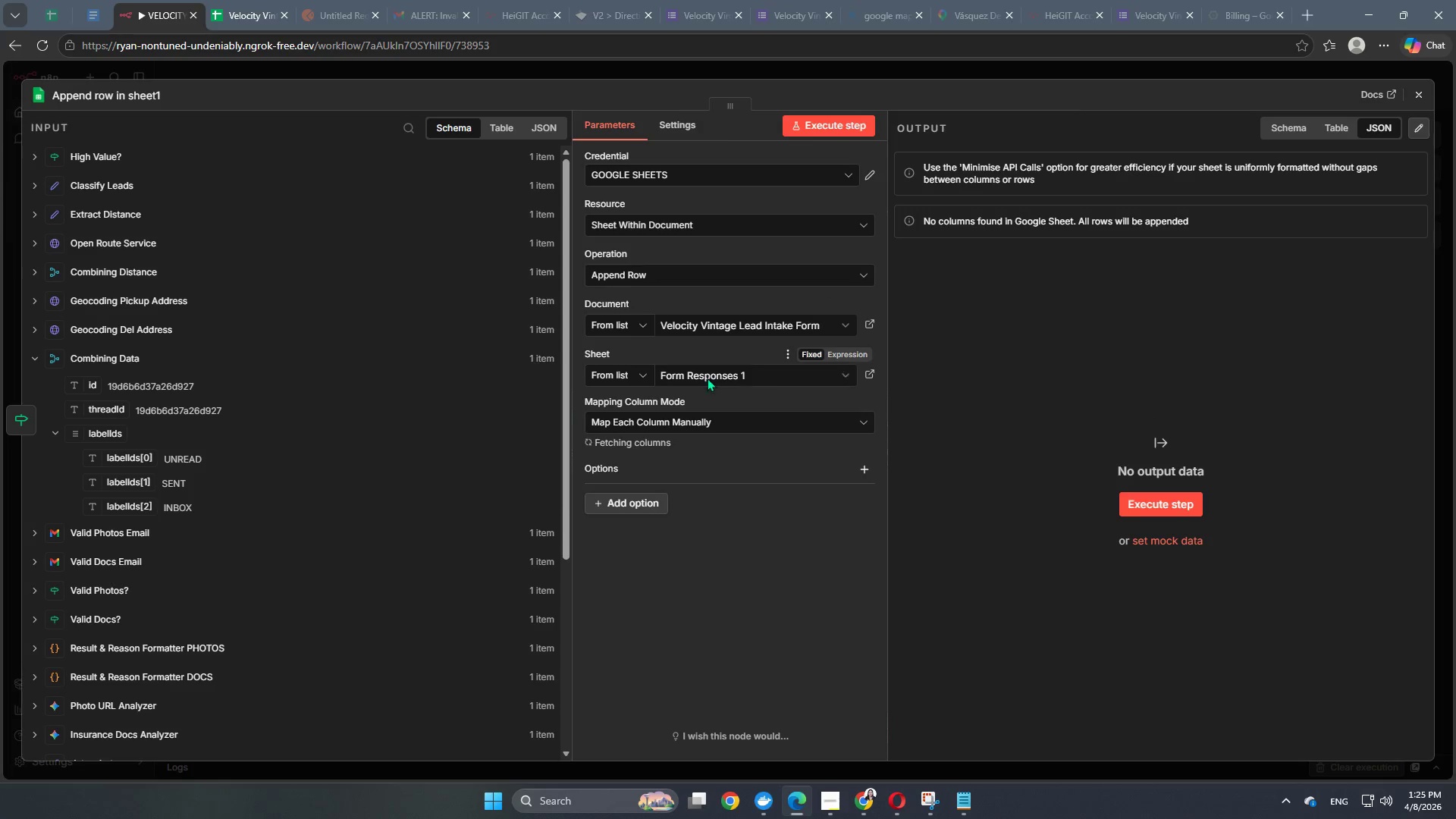 
left_click([707, 378])
 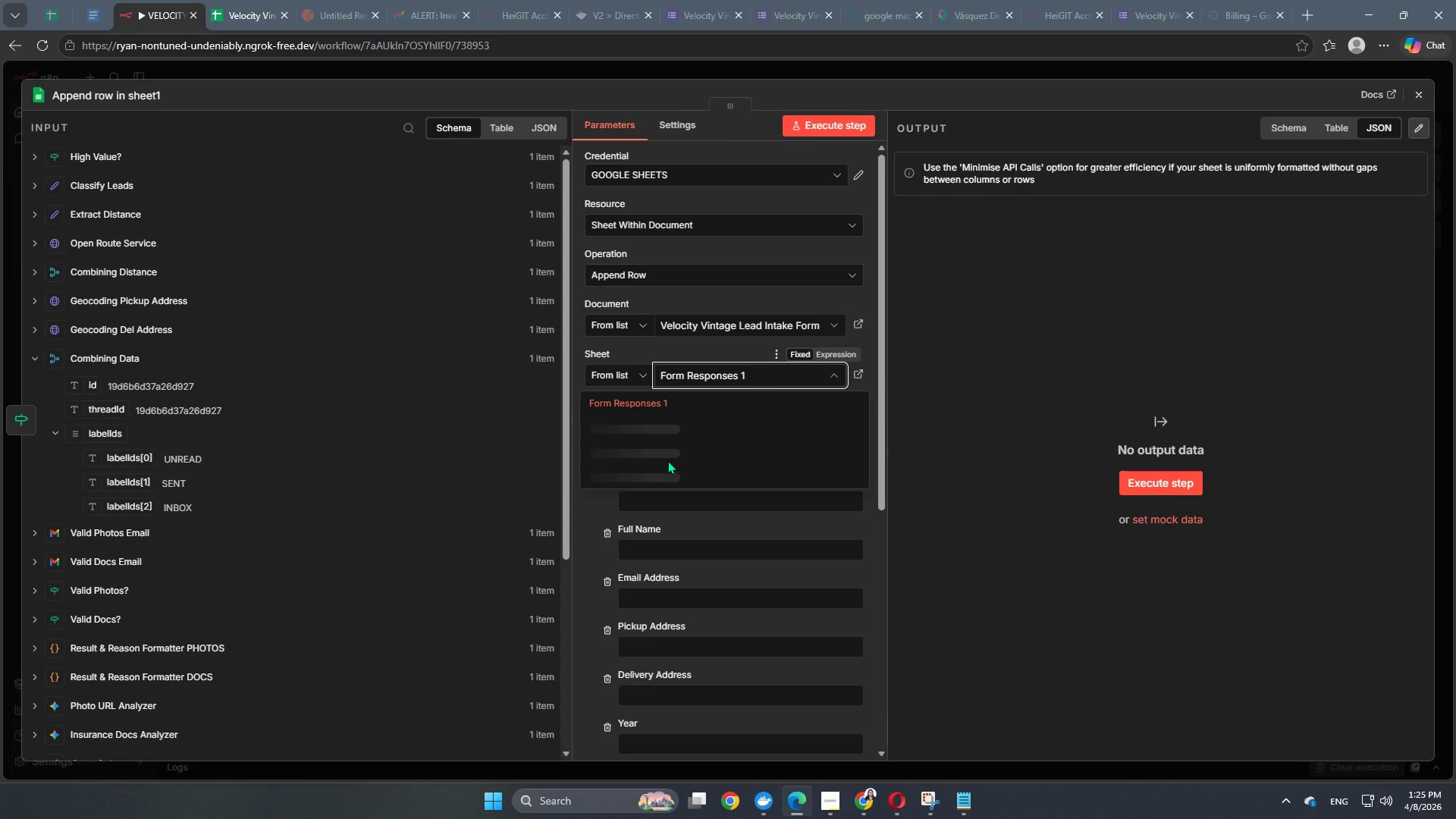 
left_click([726, 372])
 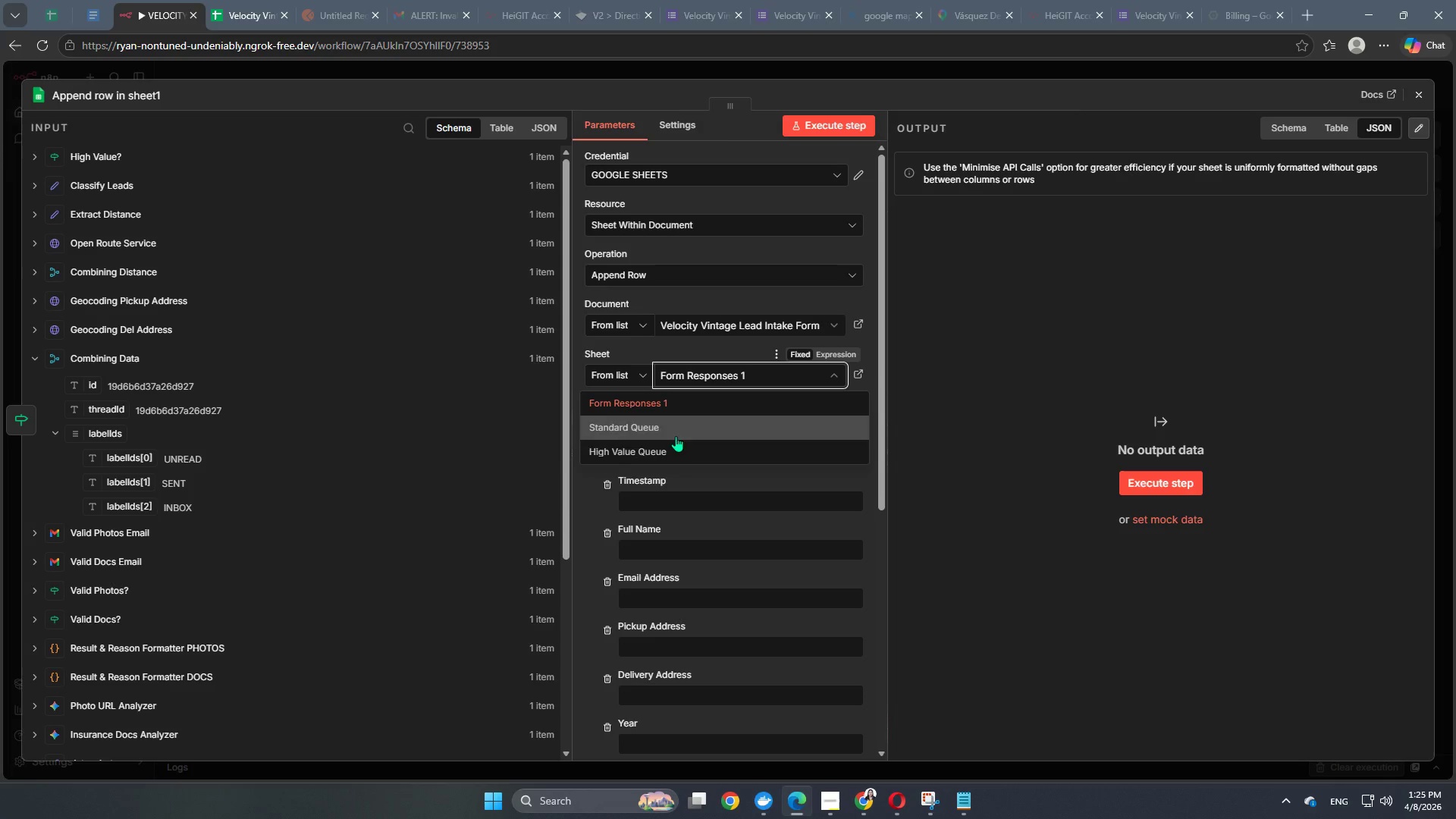 
left_click([660, 447])
 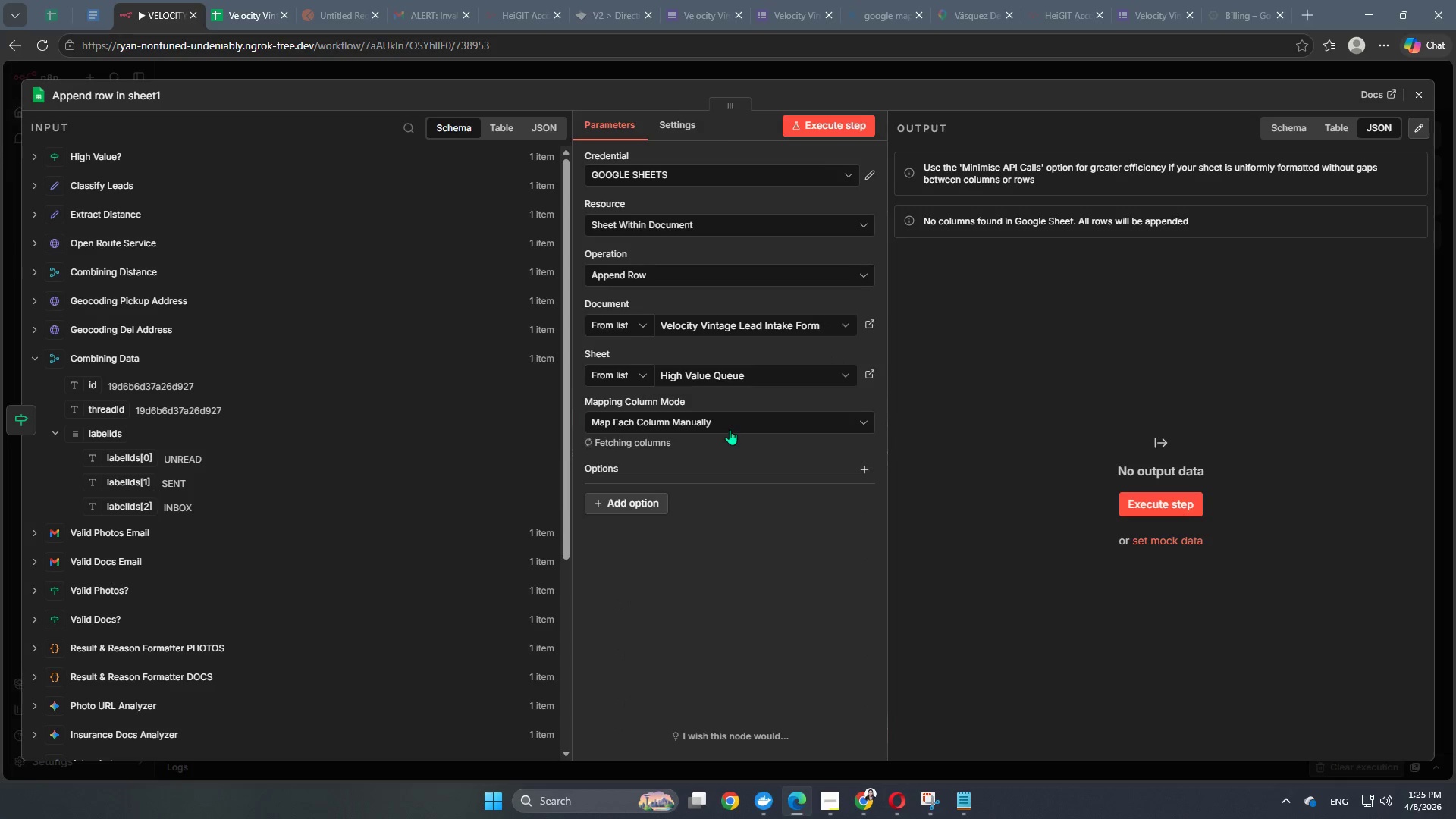 
mouse_move([708, 433])
 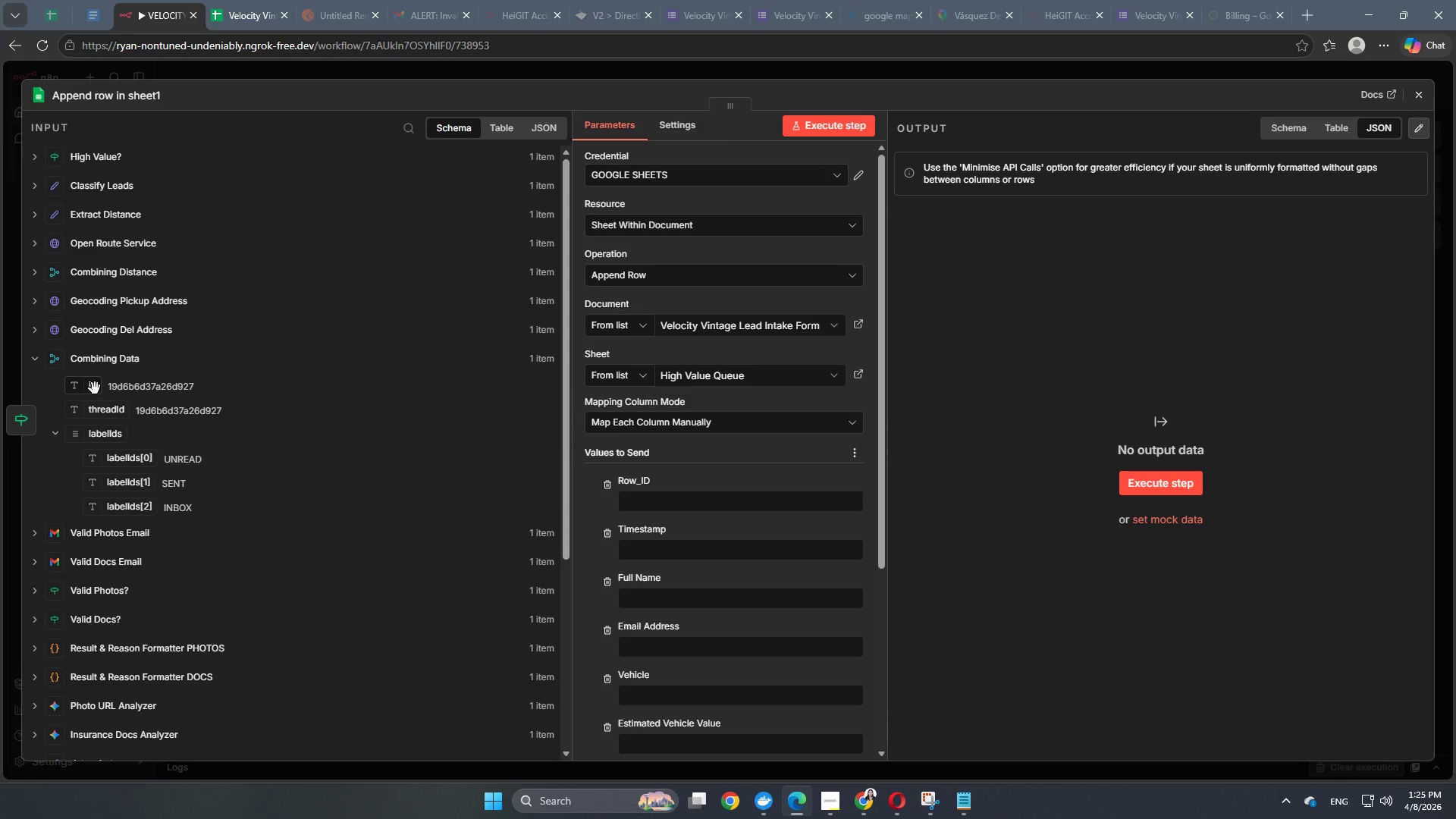 
left_click_drag(start_coordinate=[95, 388], to_coordinate=[623, 503])
 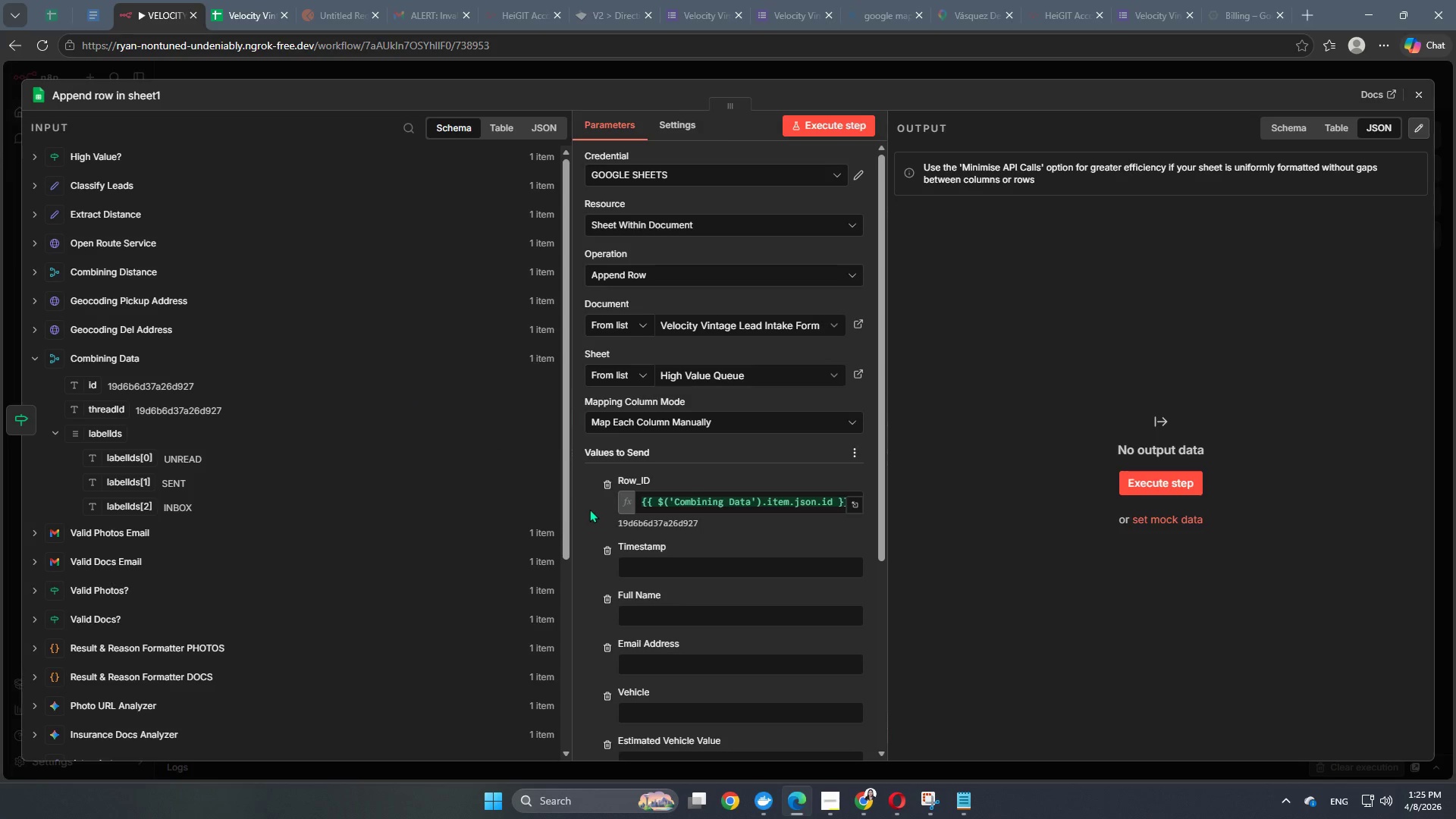 
left_click([590, 508])
 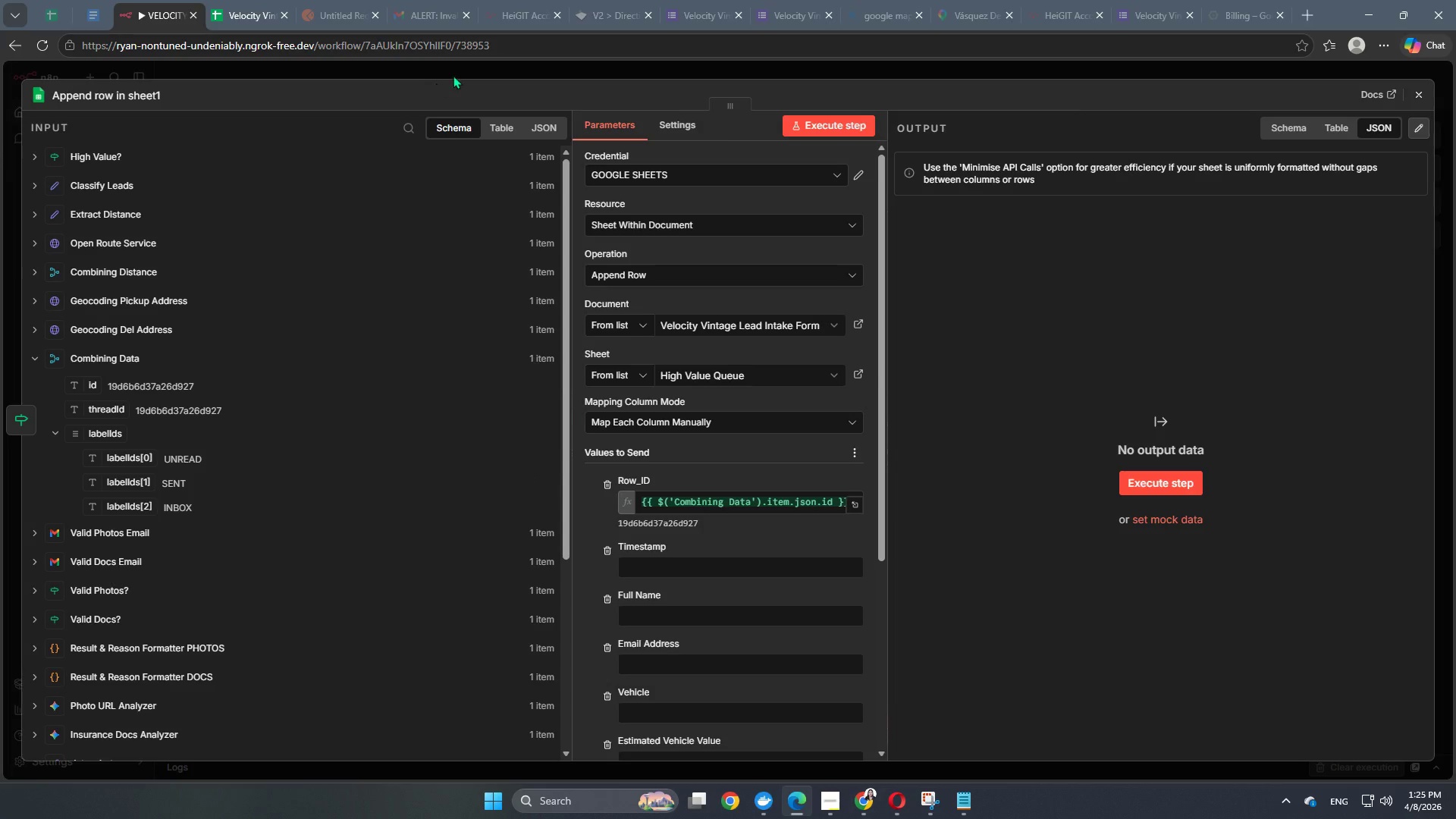 
left_click([469, 70])
 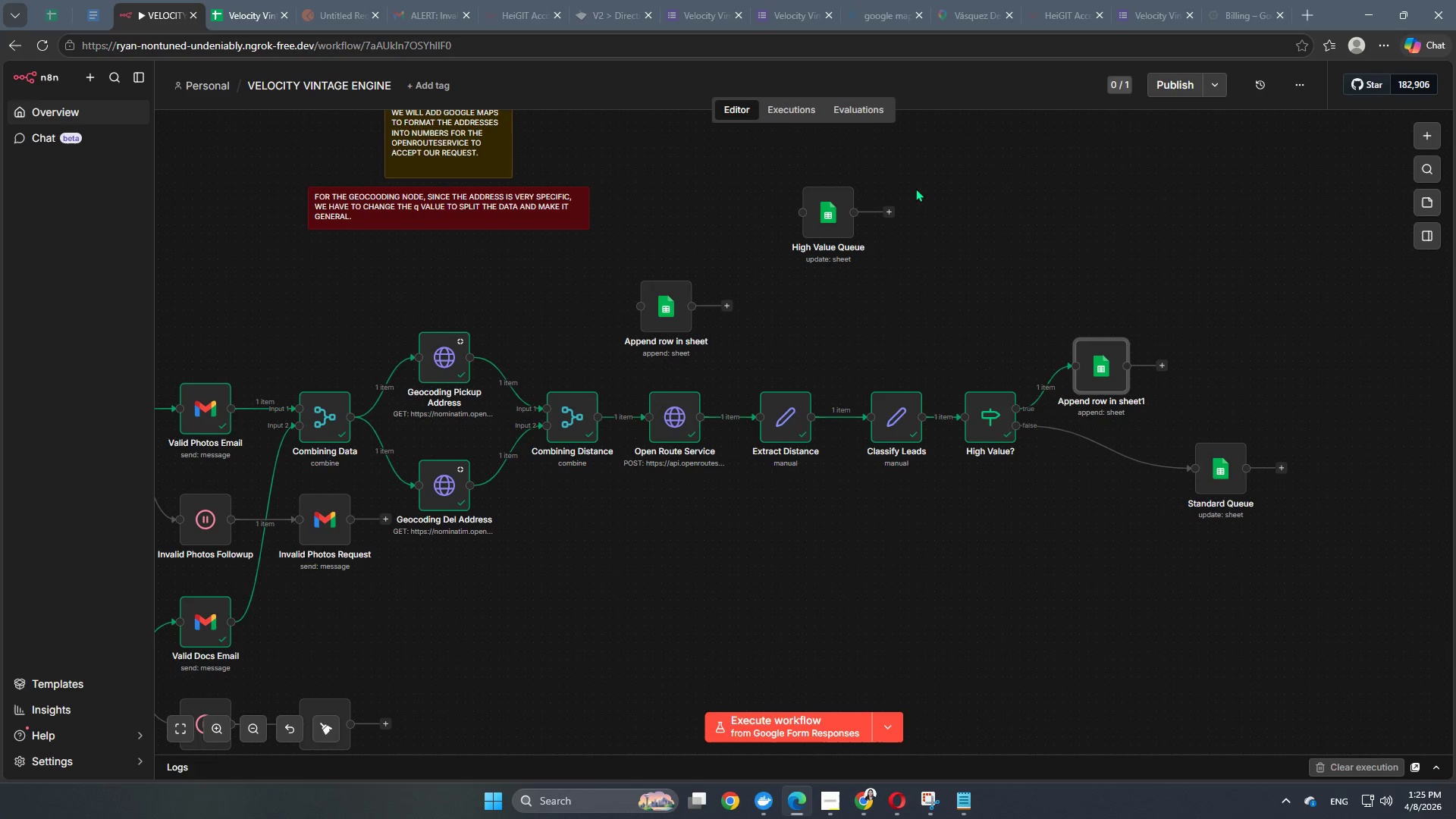 
wait(7.38)
 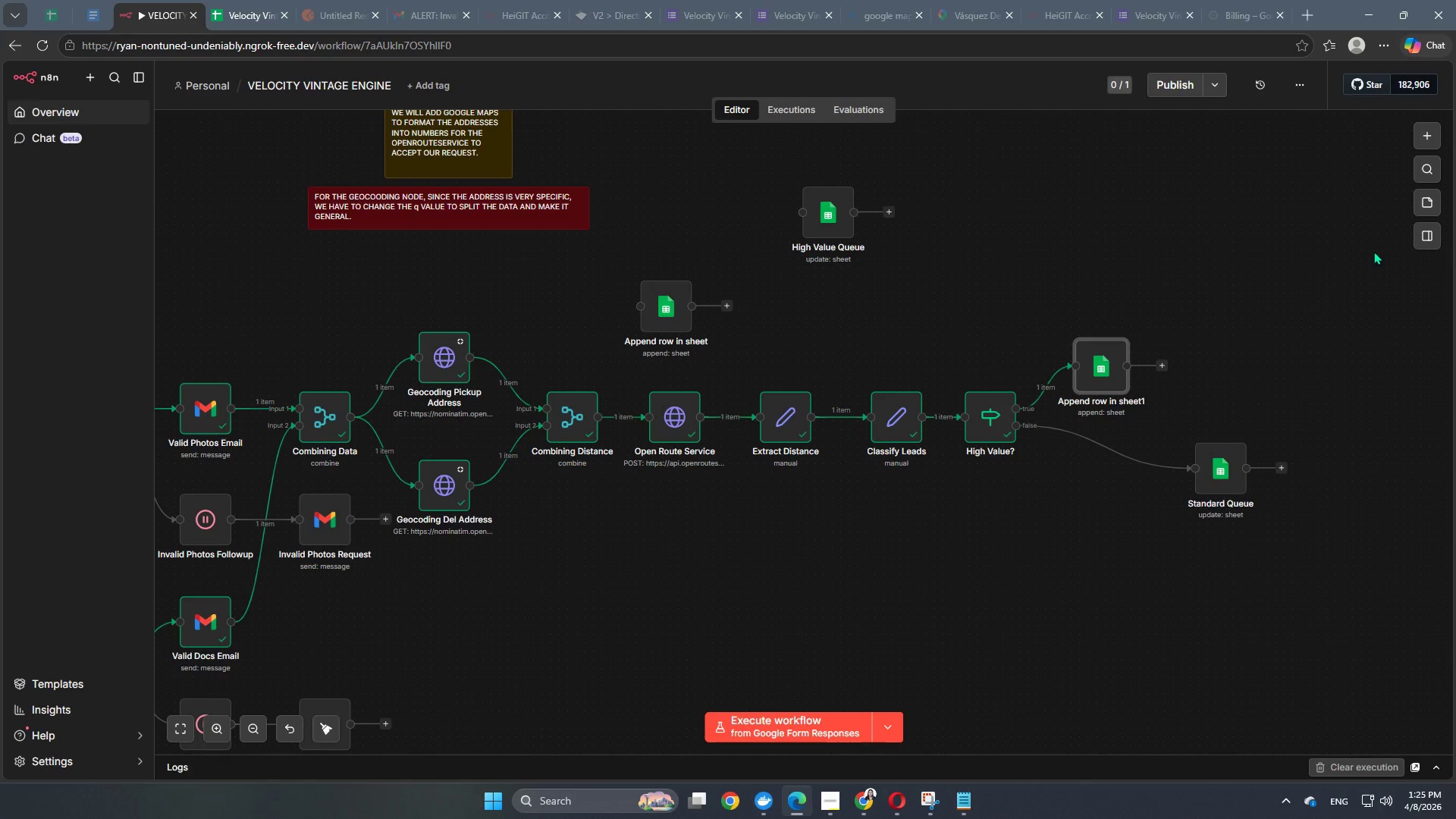 
left_click_drag(start_coordinate=[1100, 366], to_coordinate=[1094, 336])
 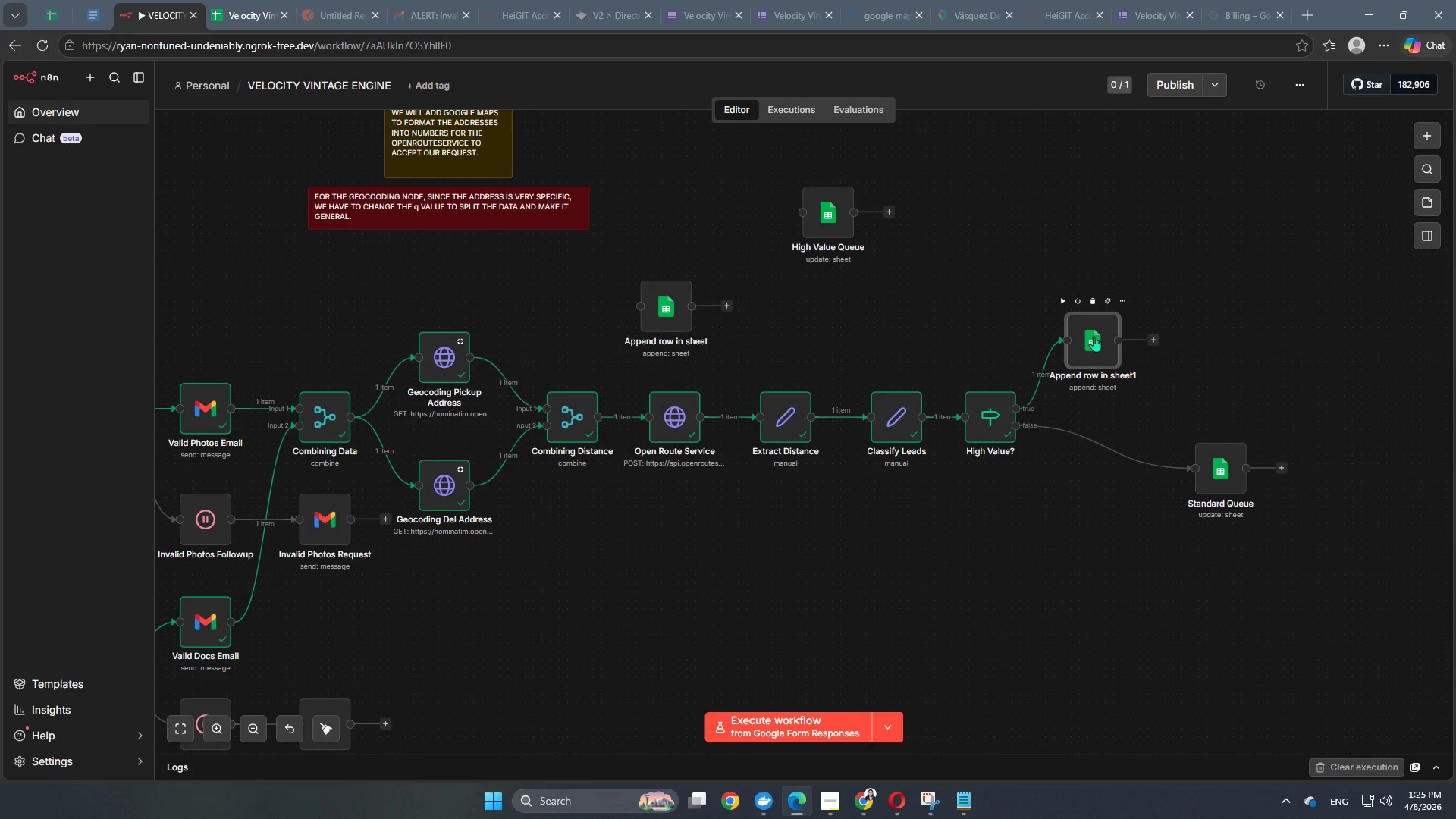 
double_click([1094, 336])
 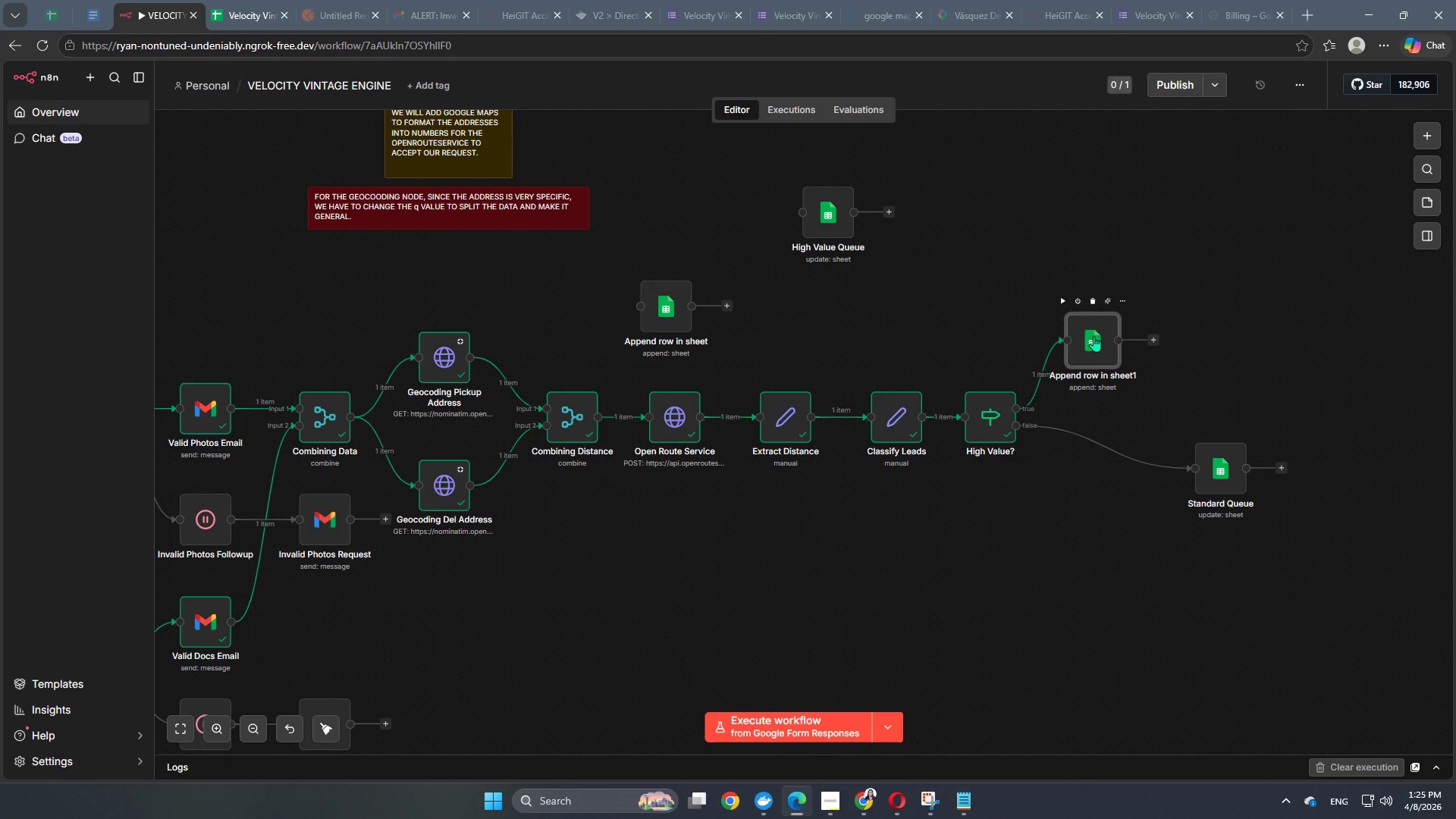 
triple_click([1094, 336])
 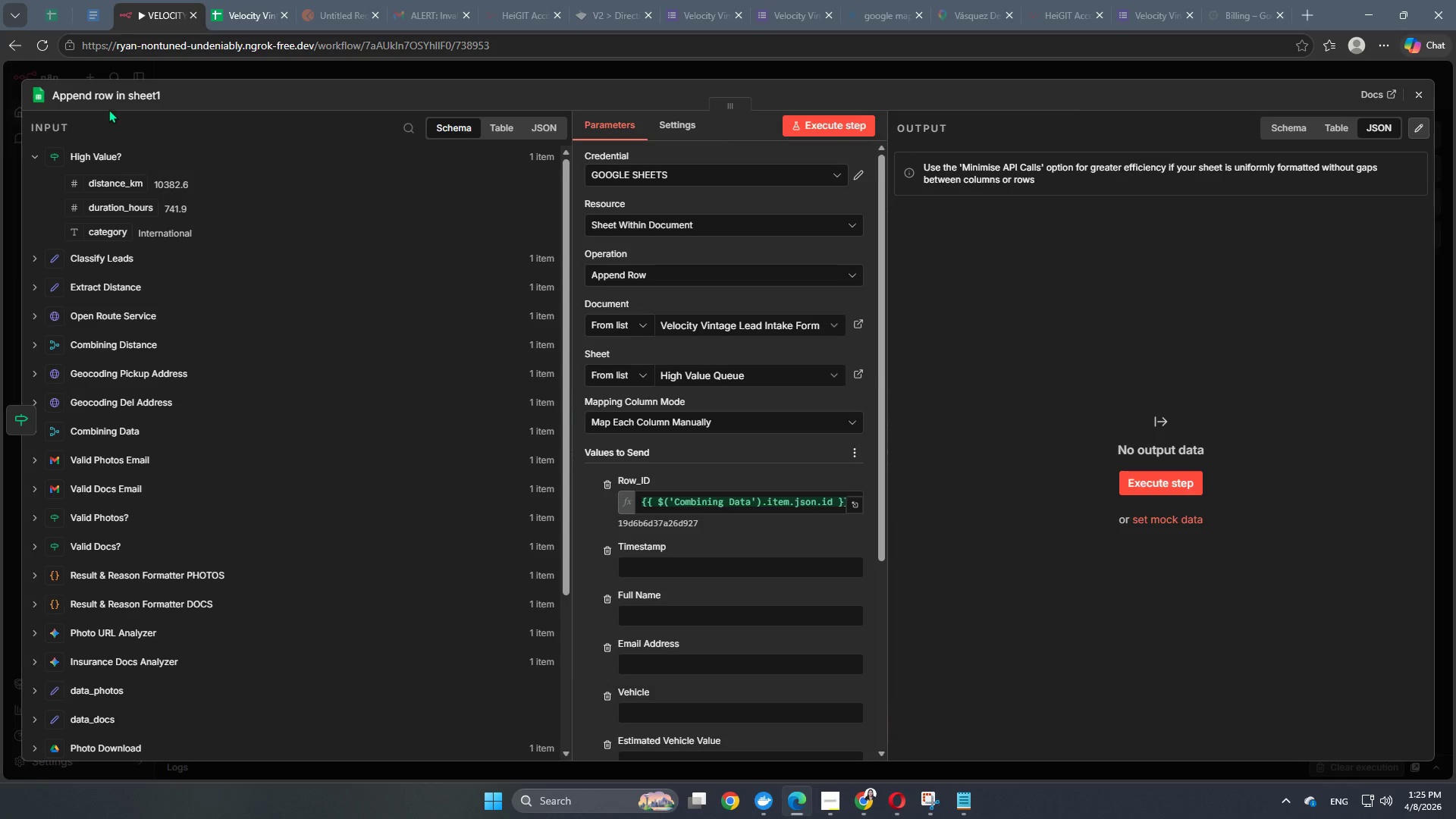 
left_click([111, 89])
 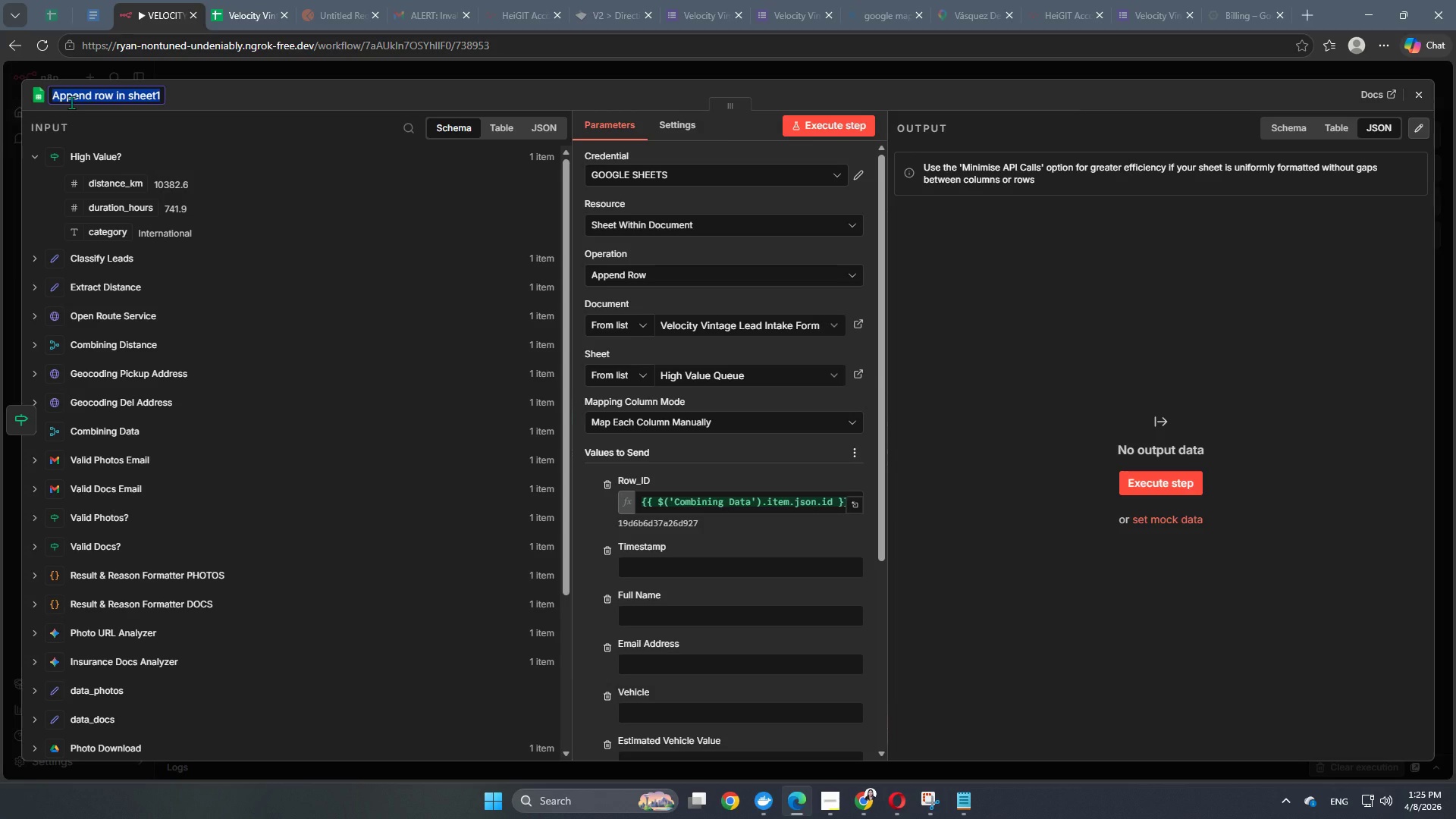 
type(IDs Update)
 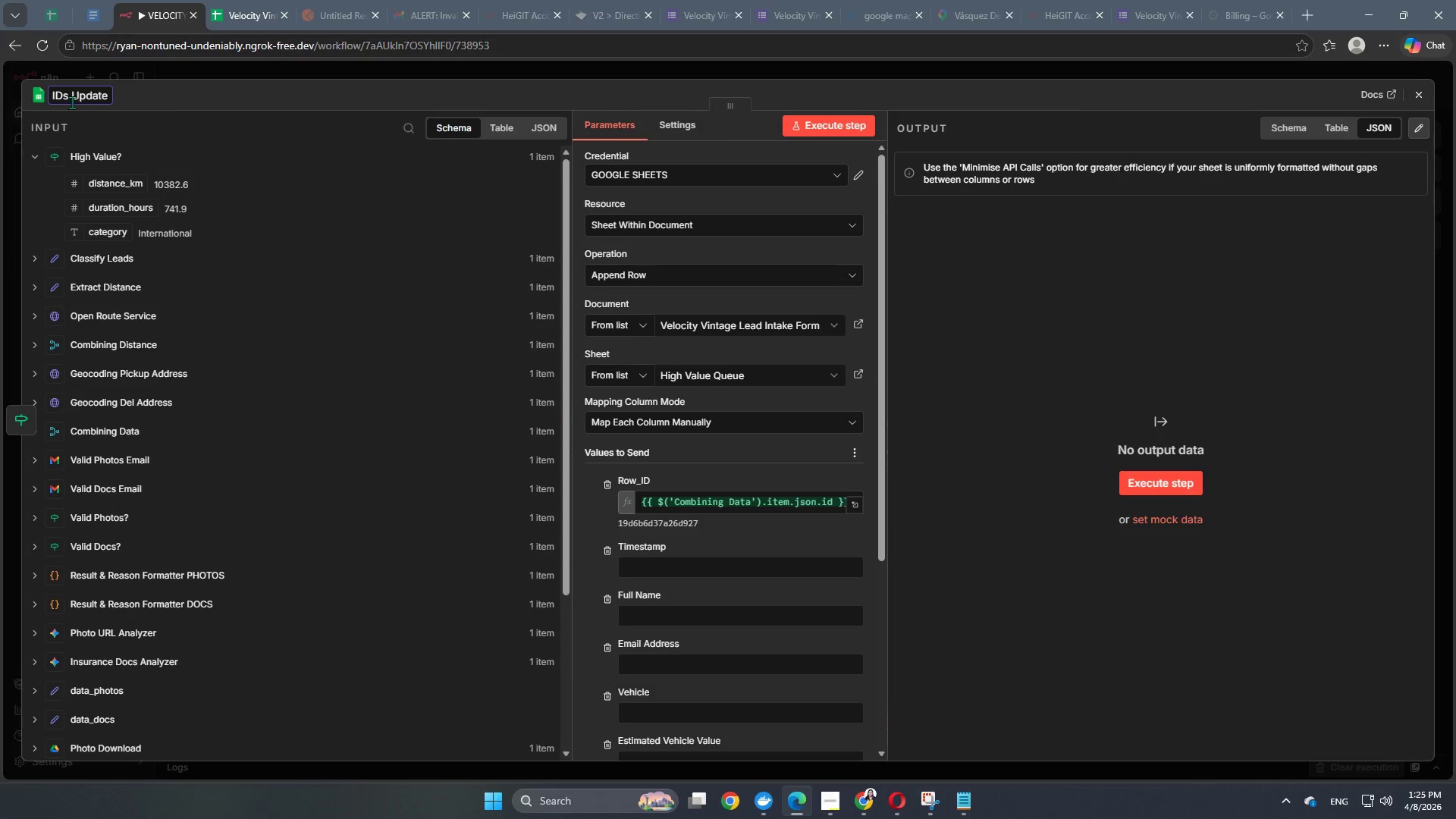 
left_click([345, 67])
 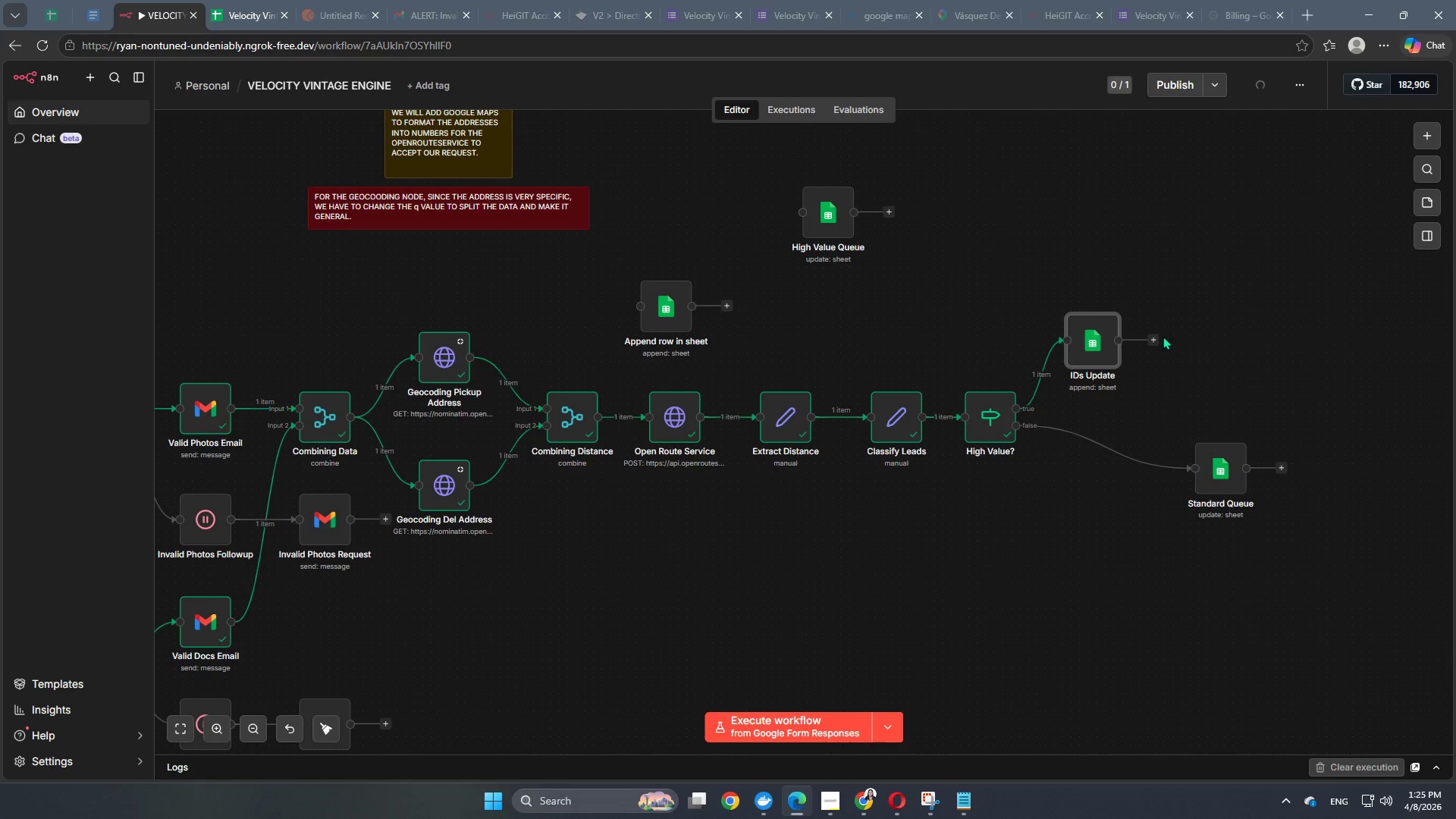 
double_click([1157, 339])
 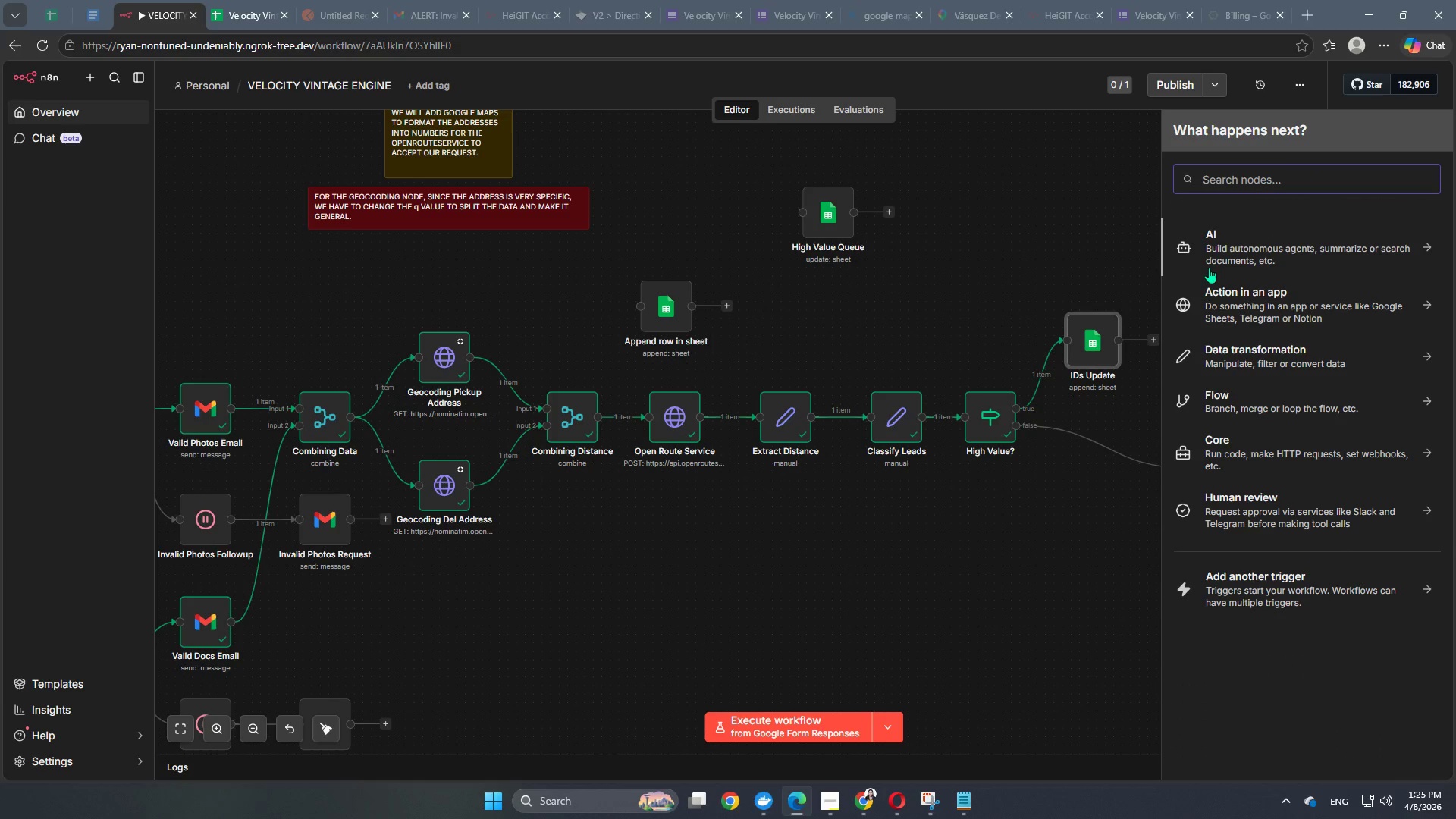 
type(google)
 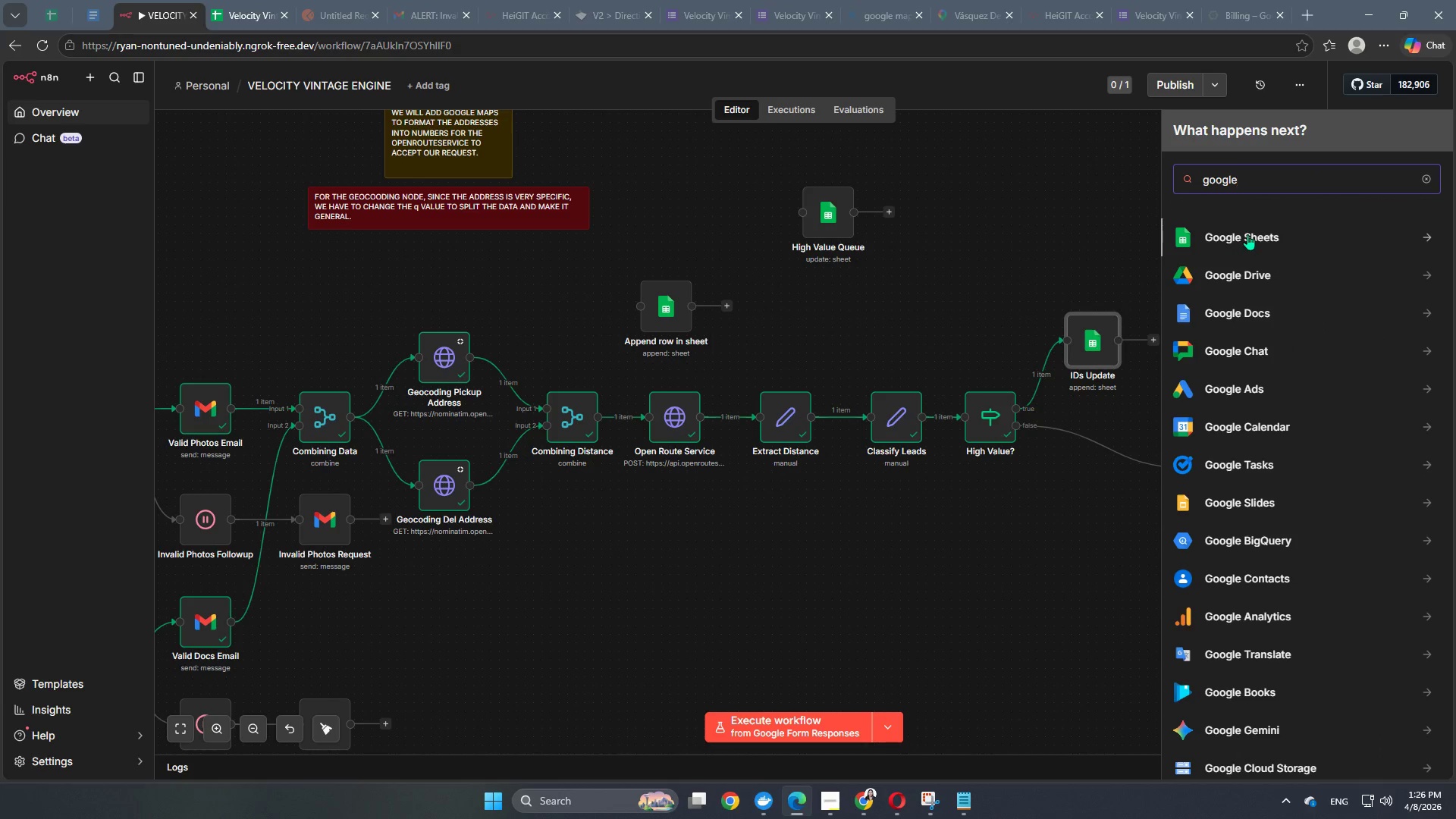 
left_click([1247, 234])
 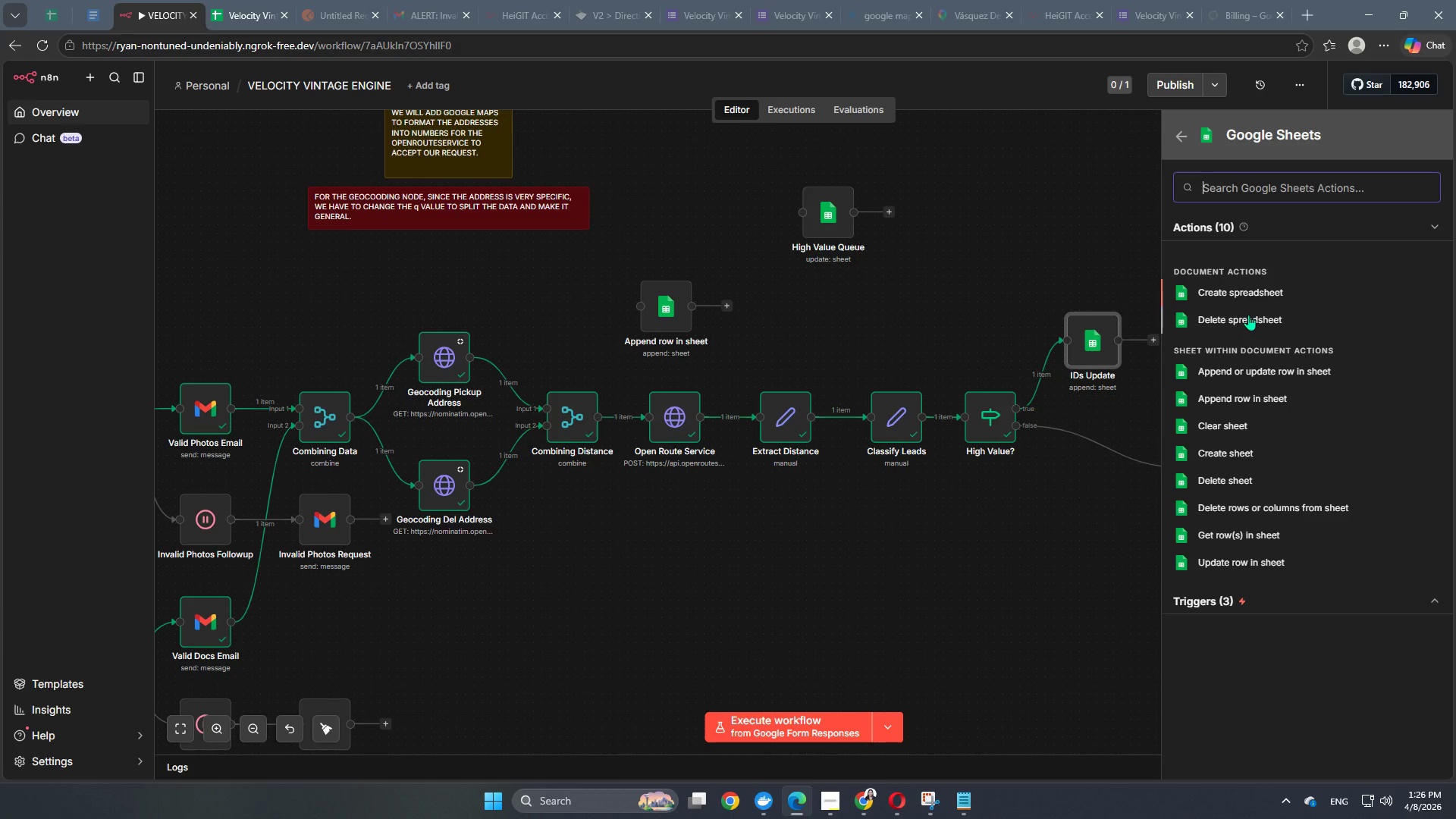 
wait(7.25)
 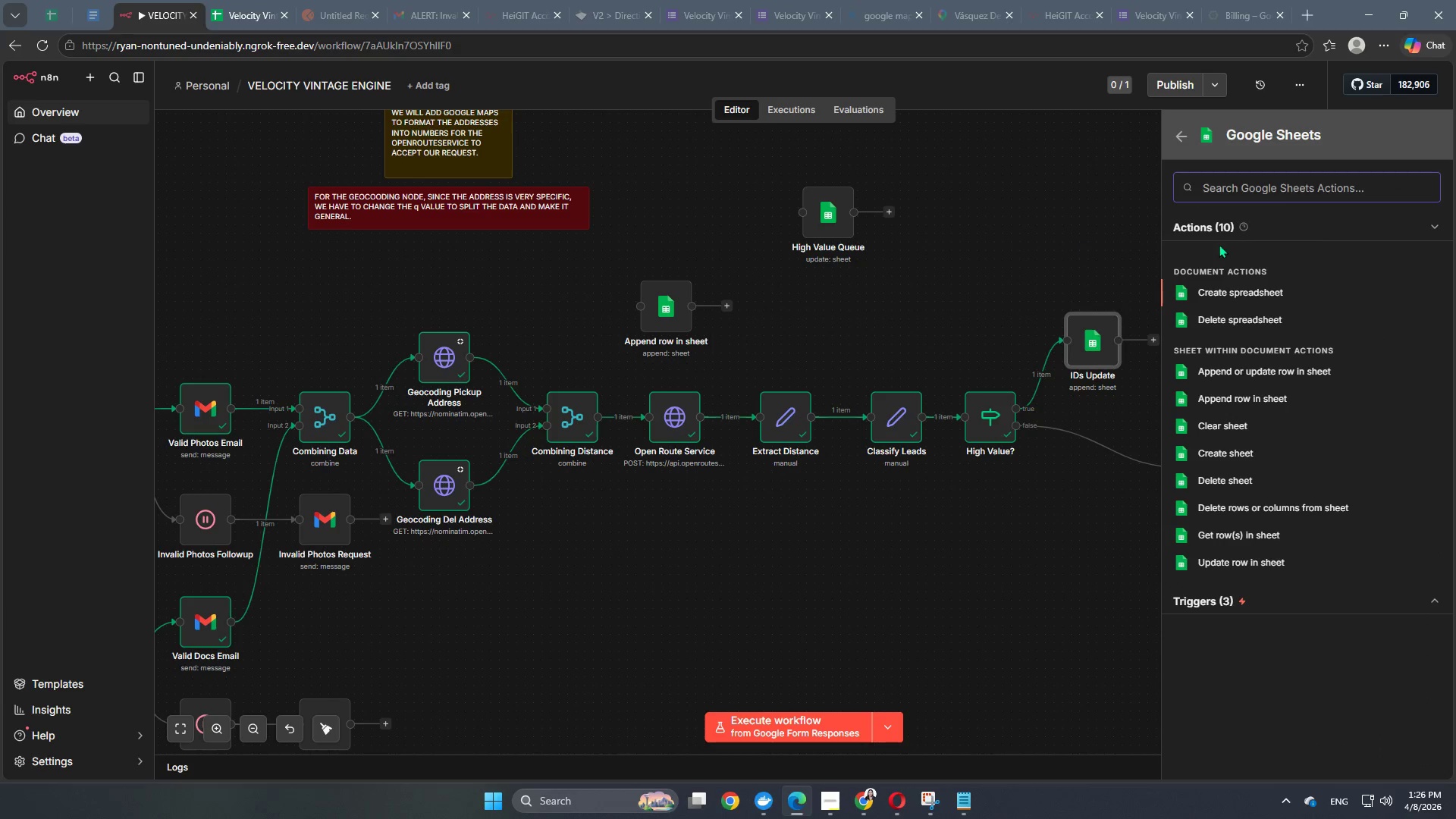 
left_click([1241, 564])
 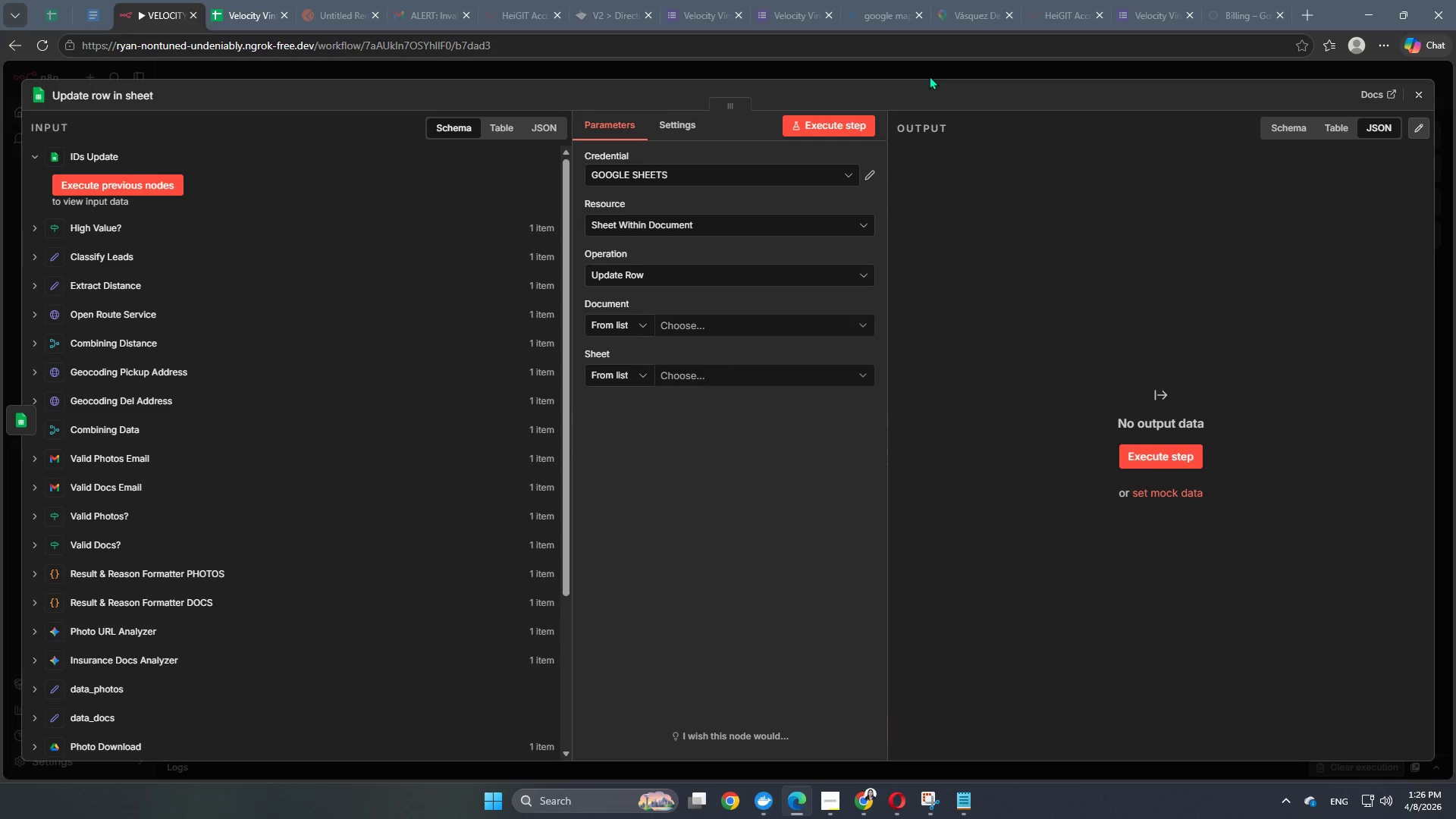 
left_click([934, 73])
 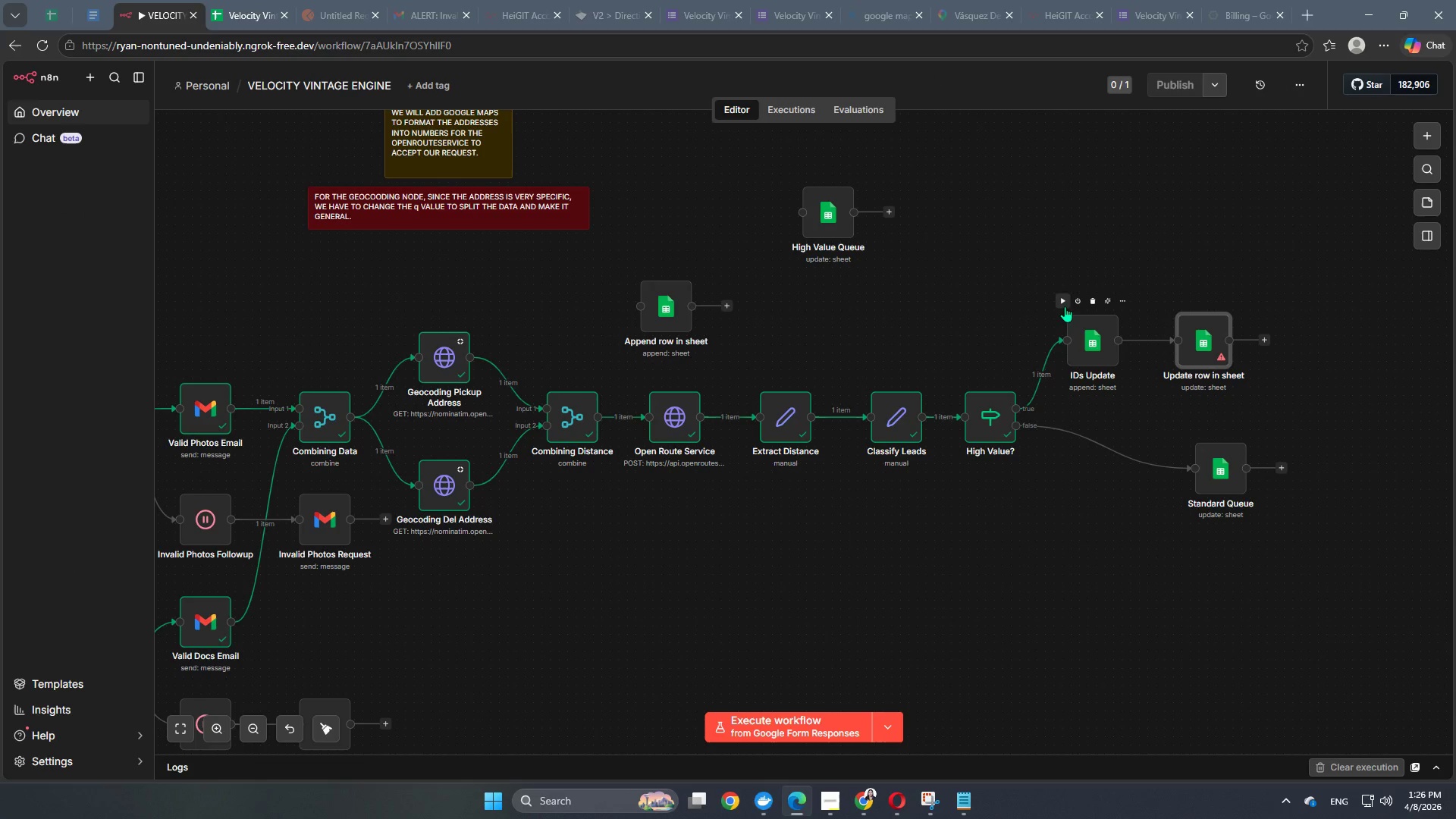 
left_click([1059, 302])
 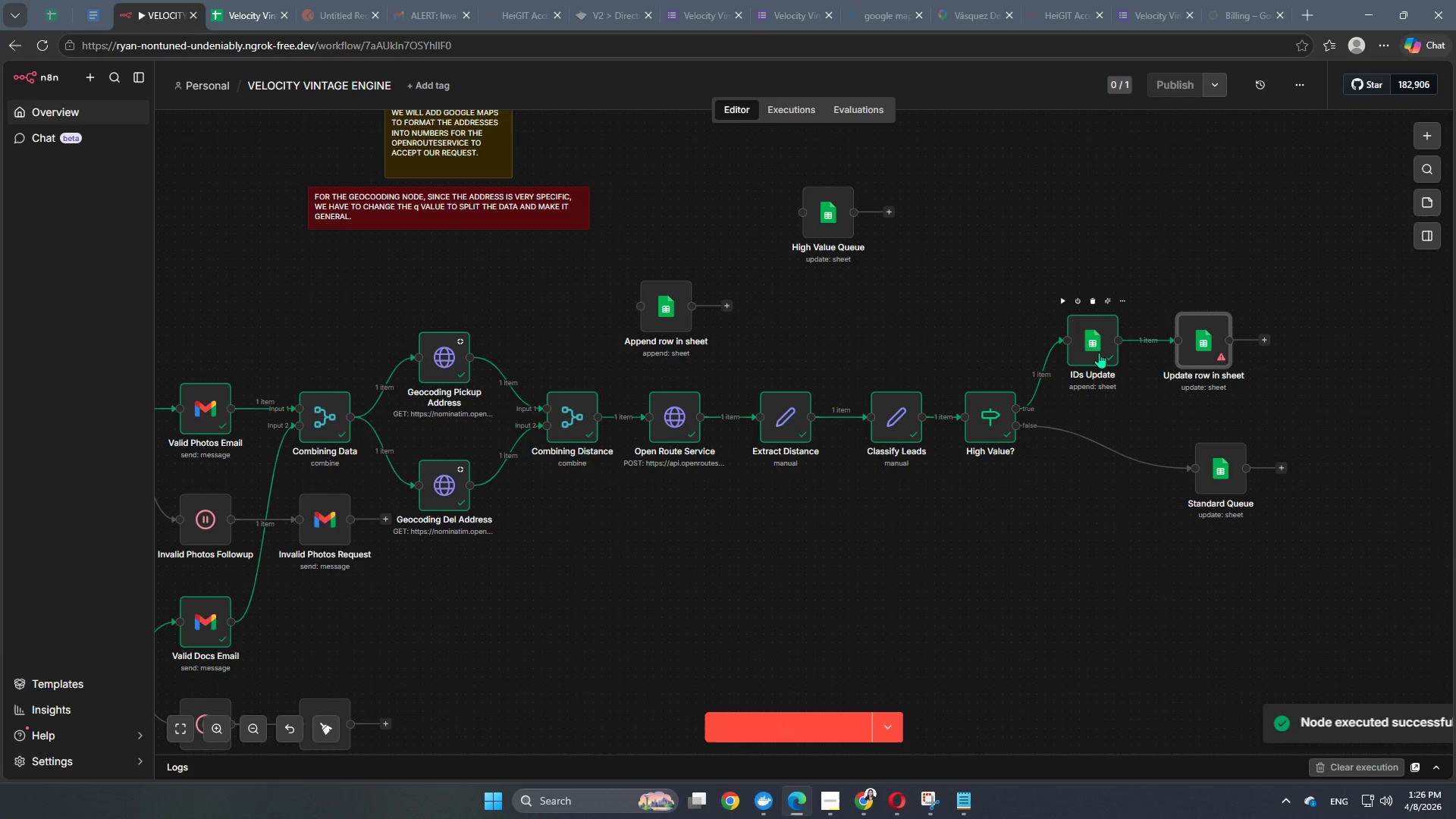 
double_click([1186, 347])
 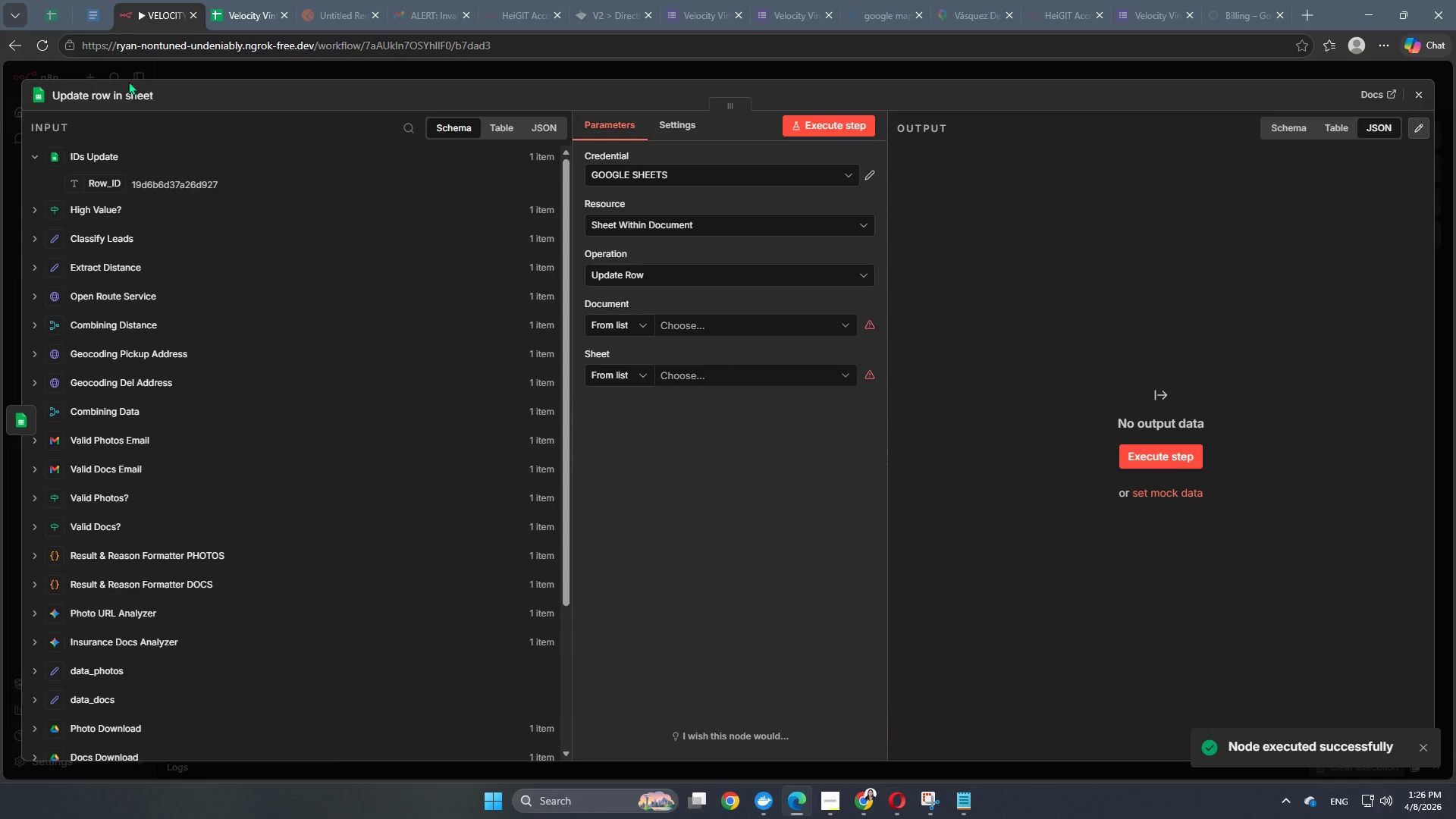 
left_click([127, 86])
 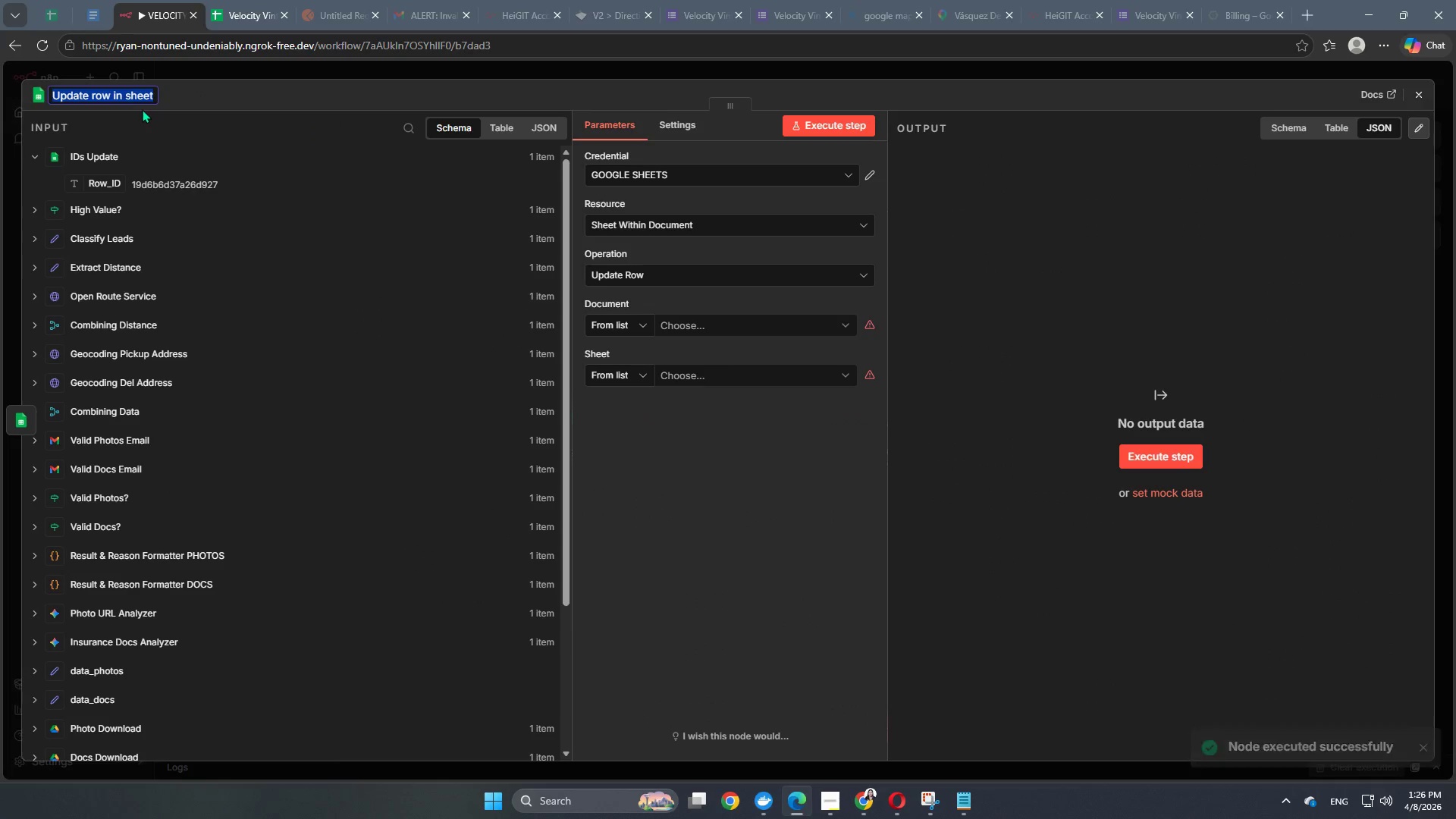 
type(High-Value Queue)
 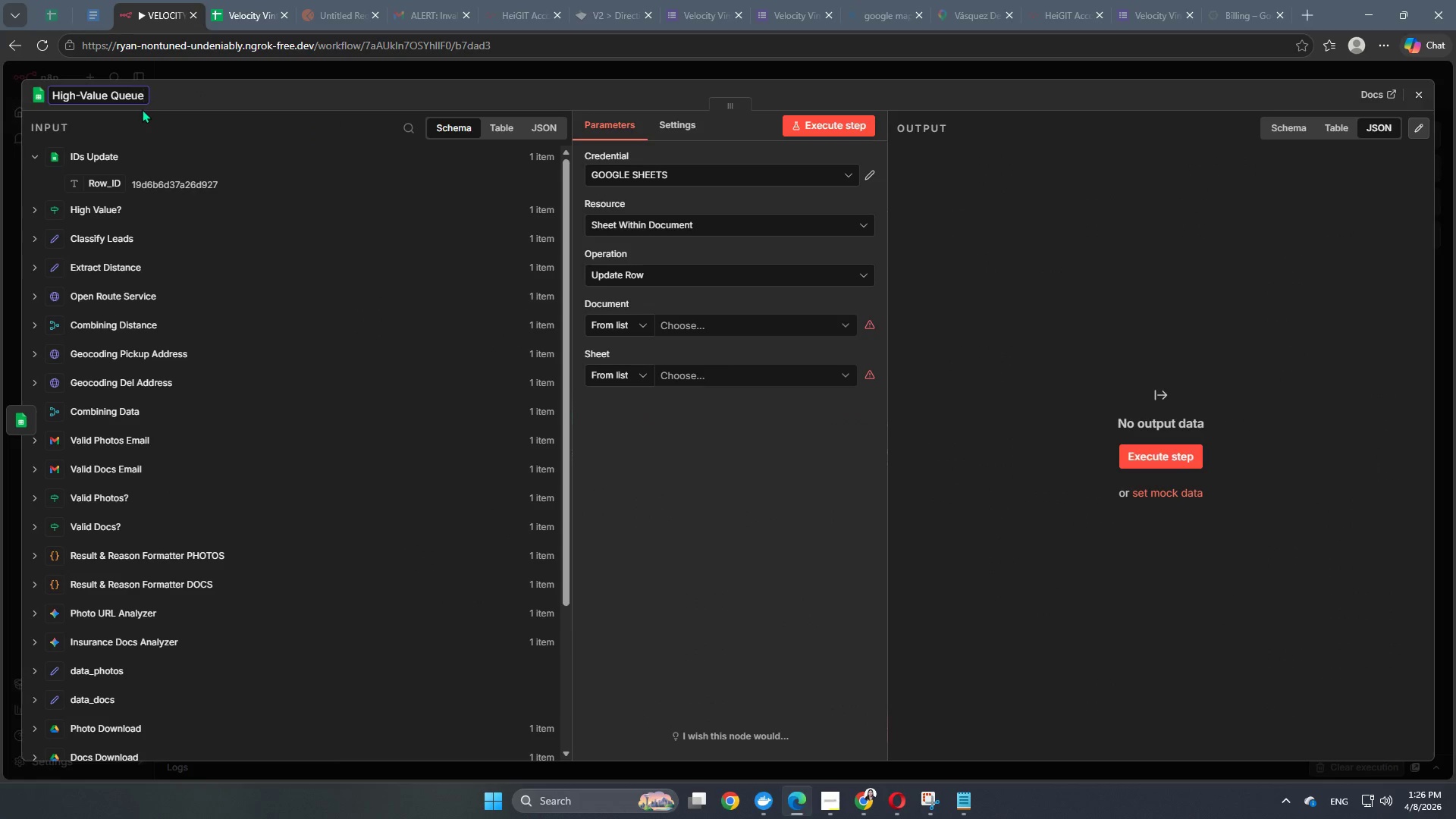 
left_click([439, 98])
 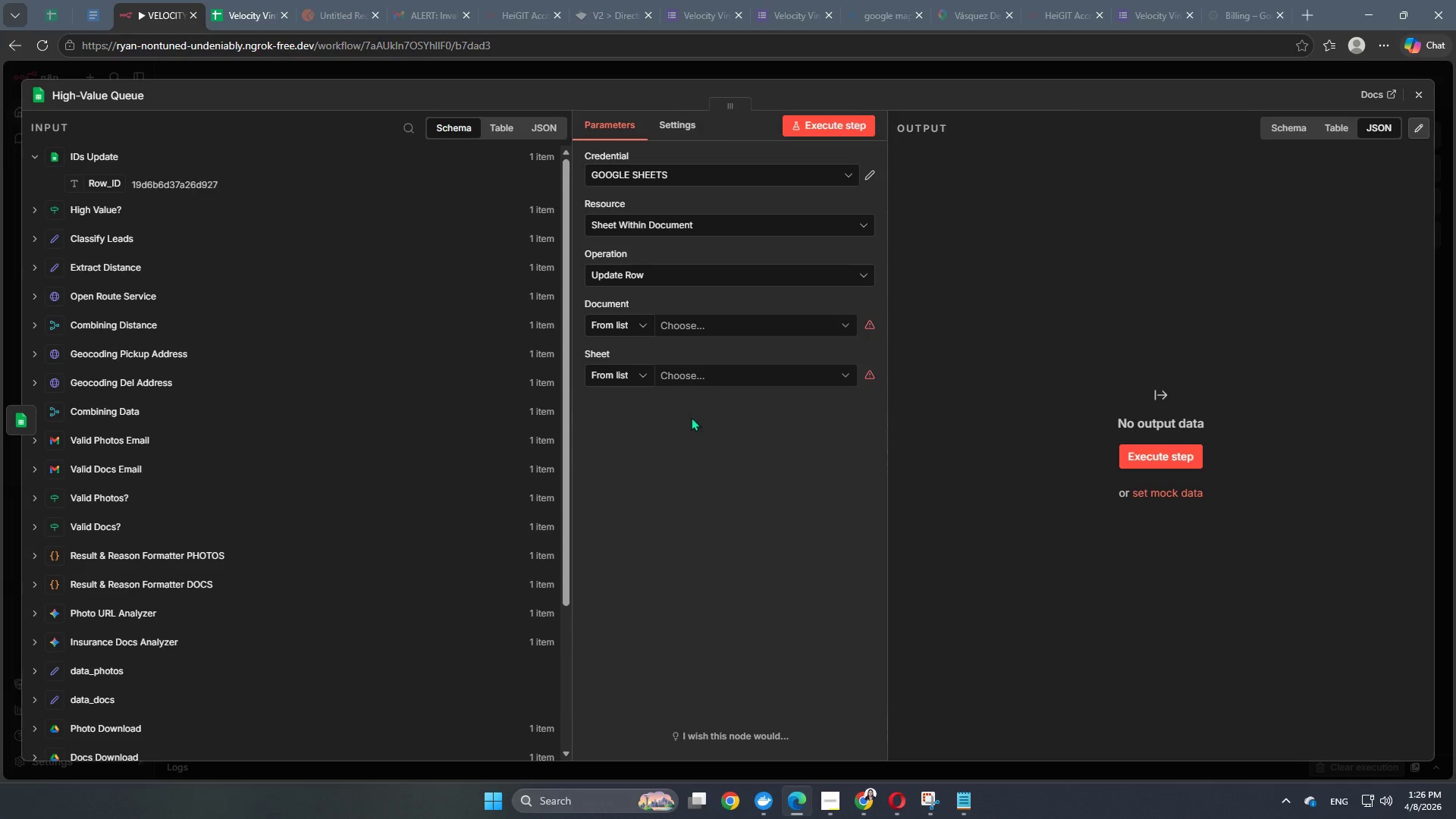 
left_click([703, 333])
 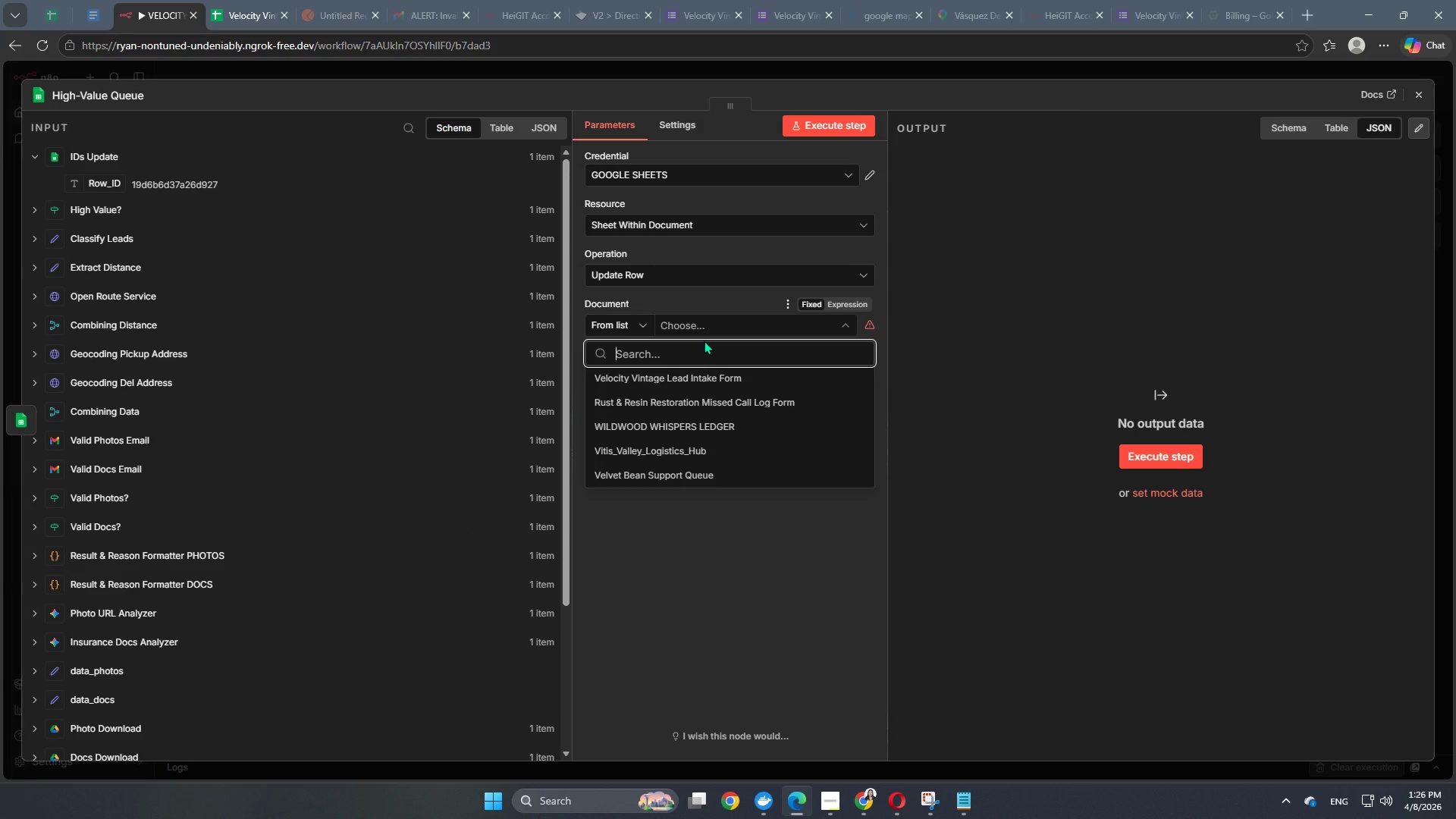 
left_click([704, 324])
 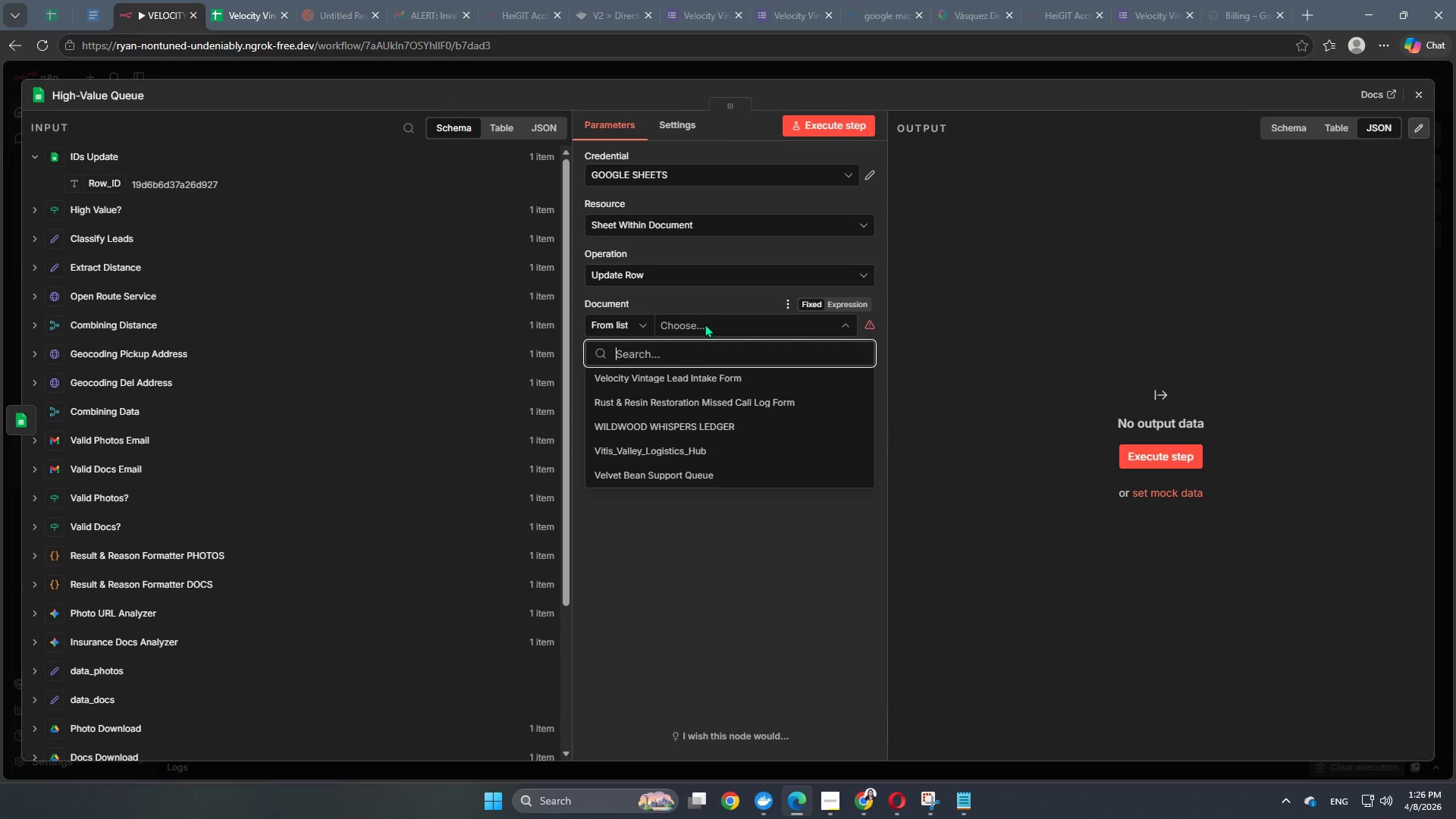 
left_click([704, 324])
 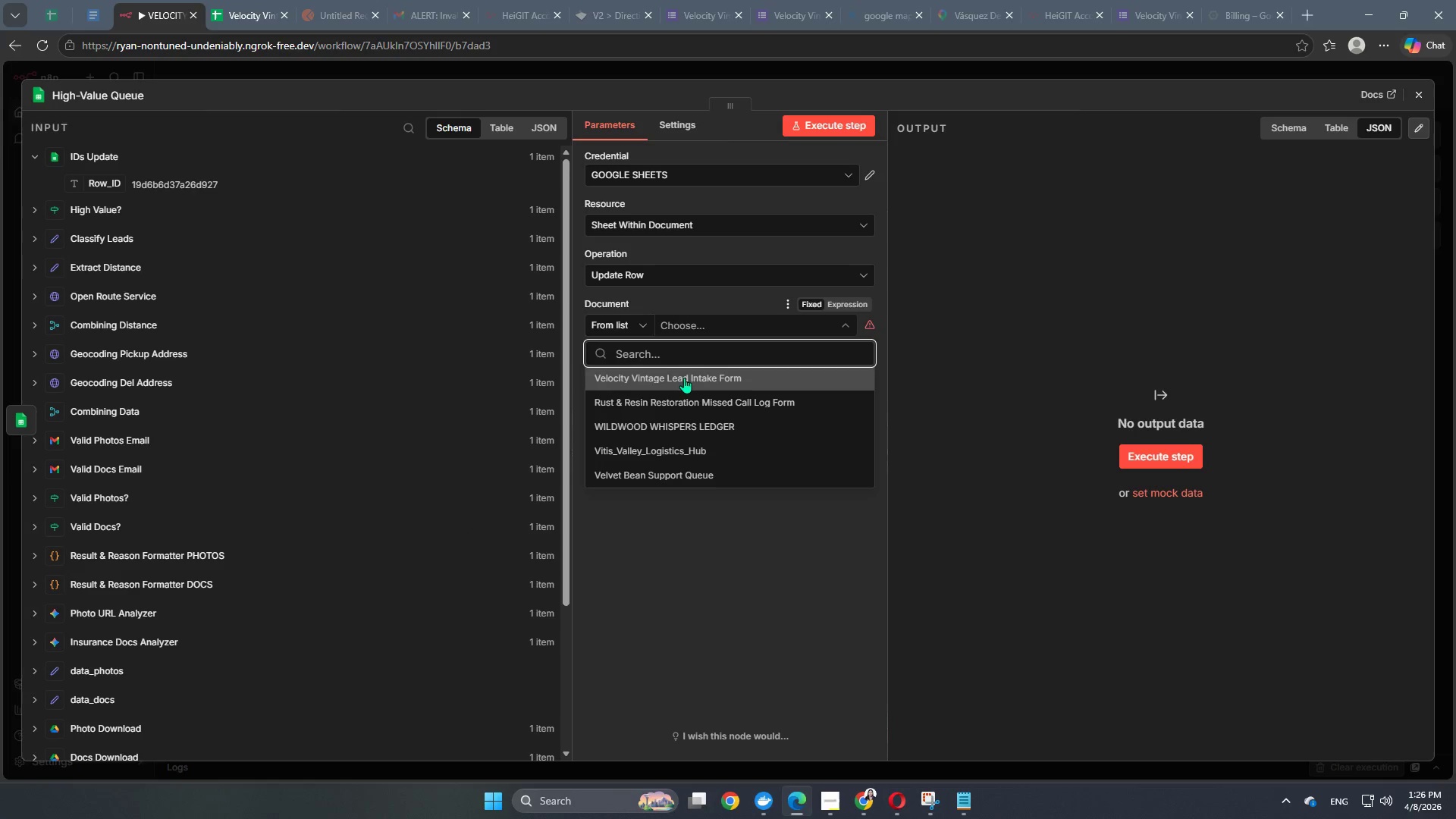 
left_click([682, 382])
 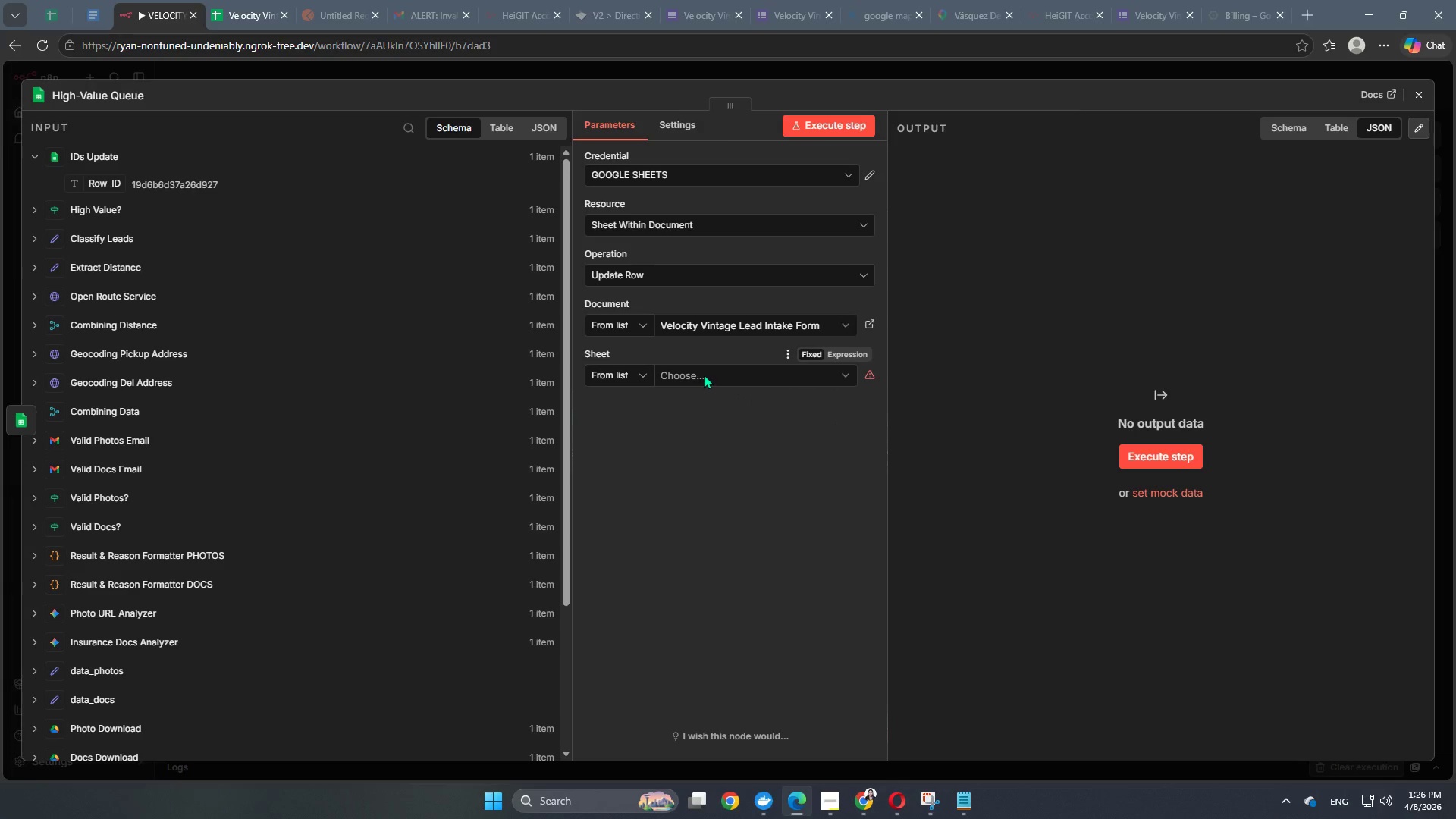 
left_click([704, 375])
 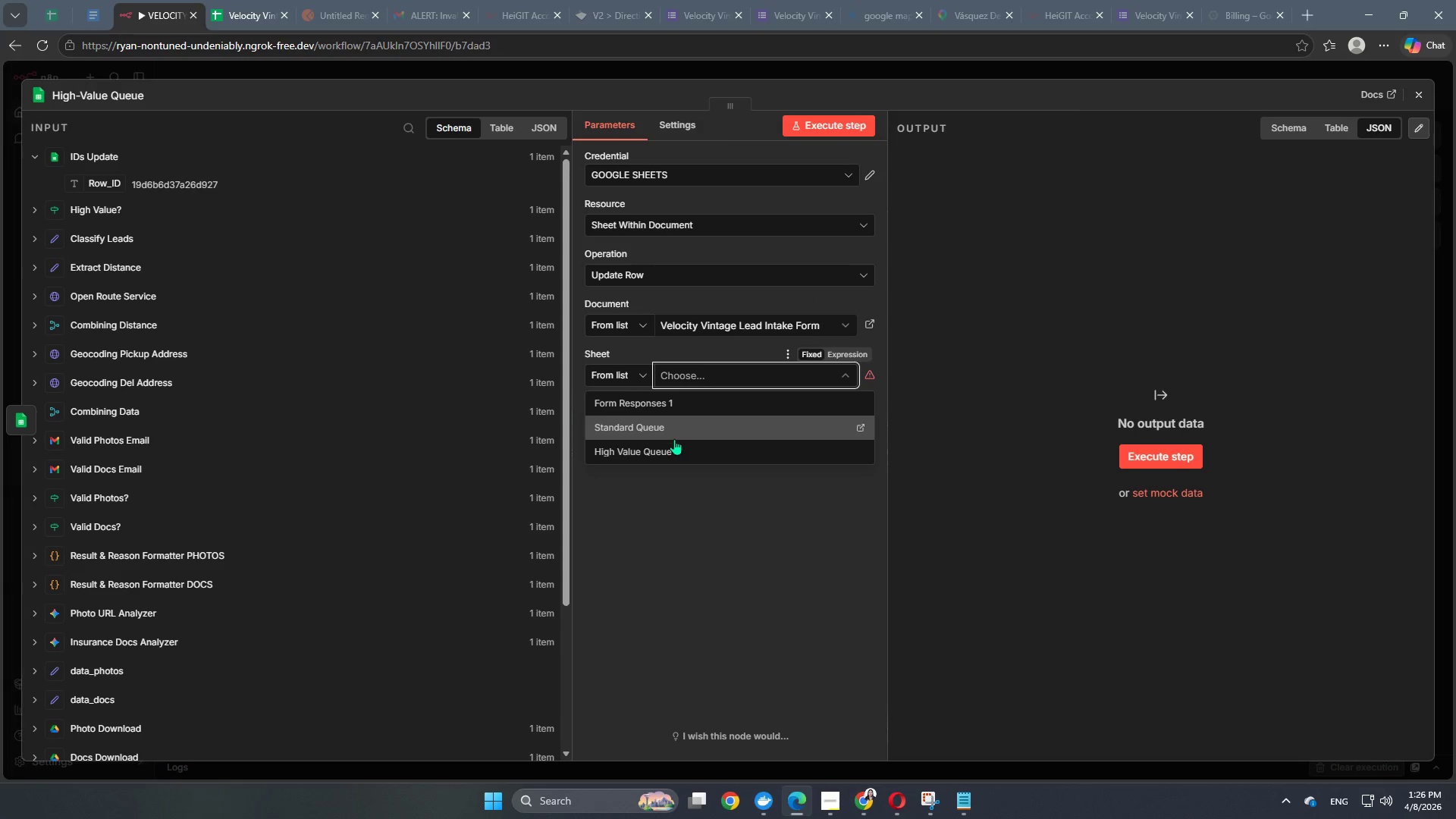 
left_click([673, 444])
 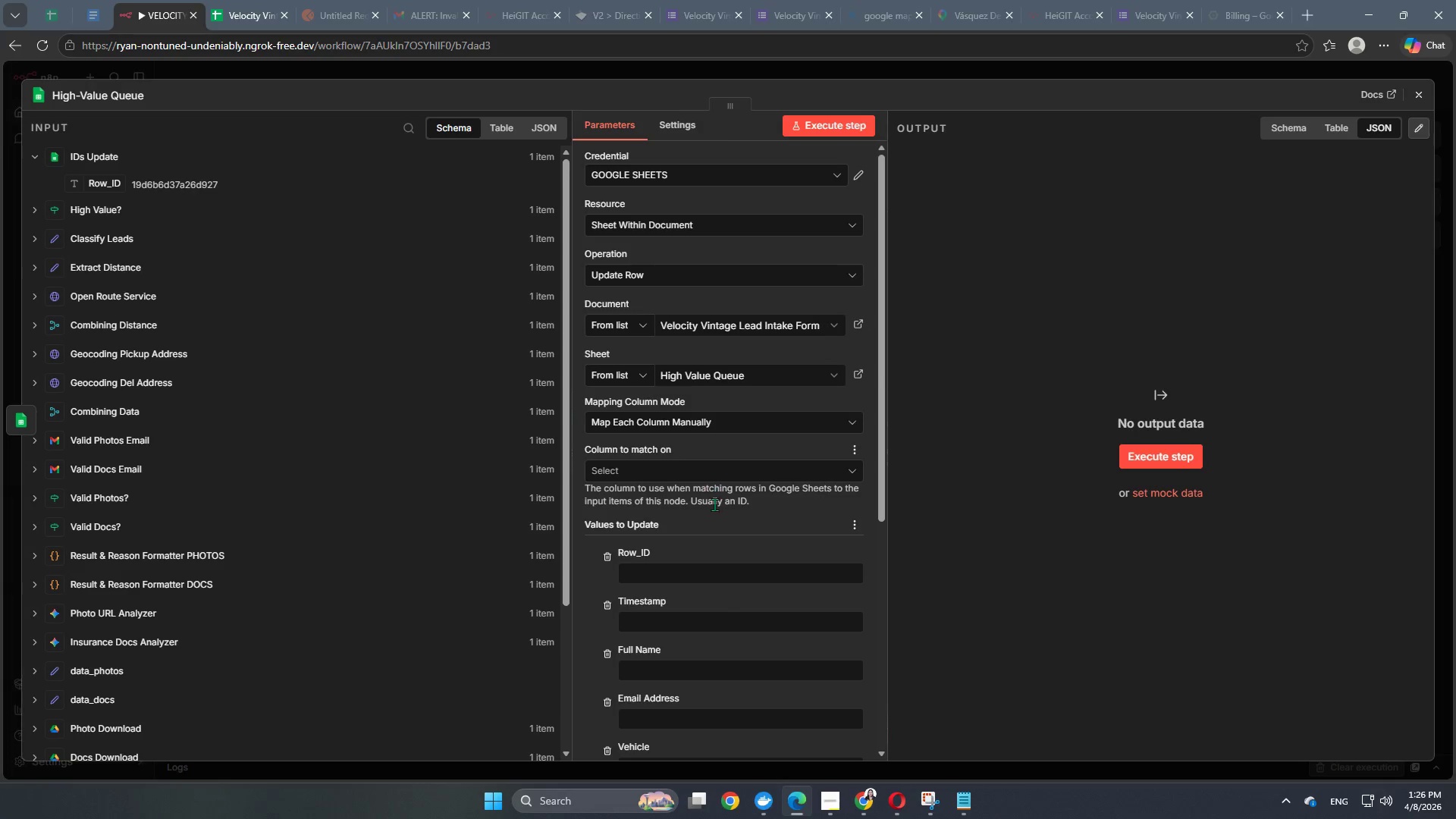 
left_click([684, 469])
 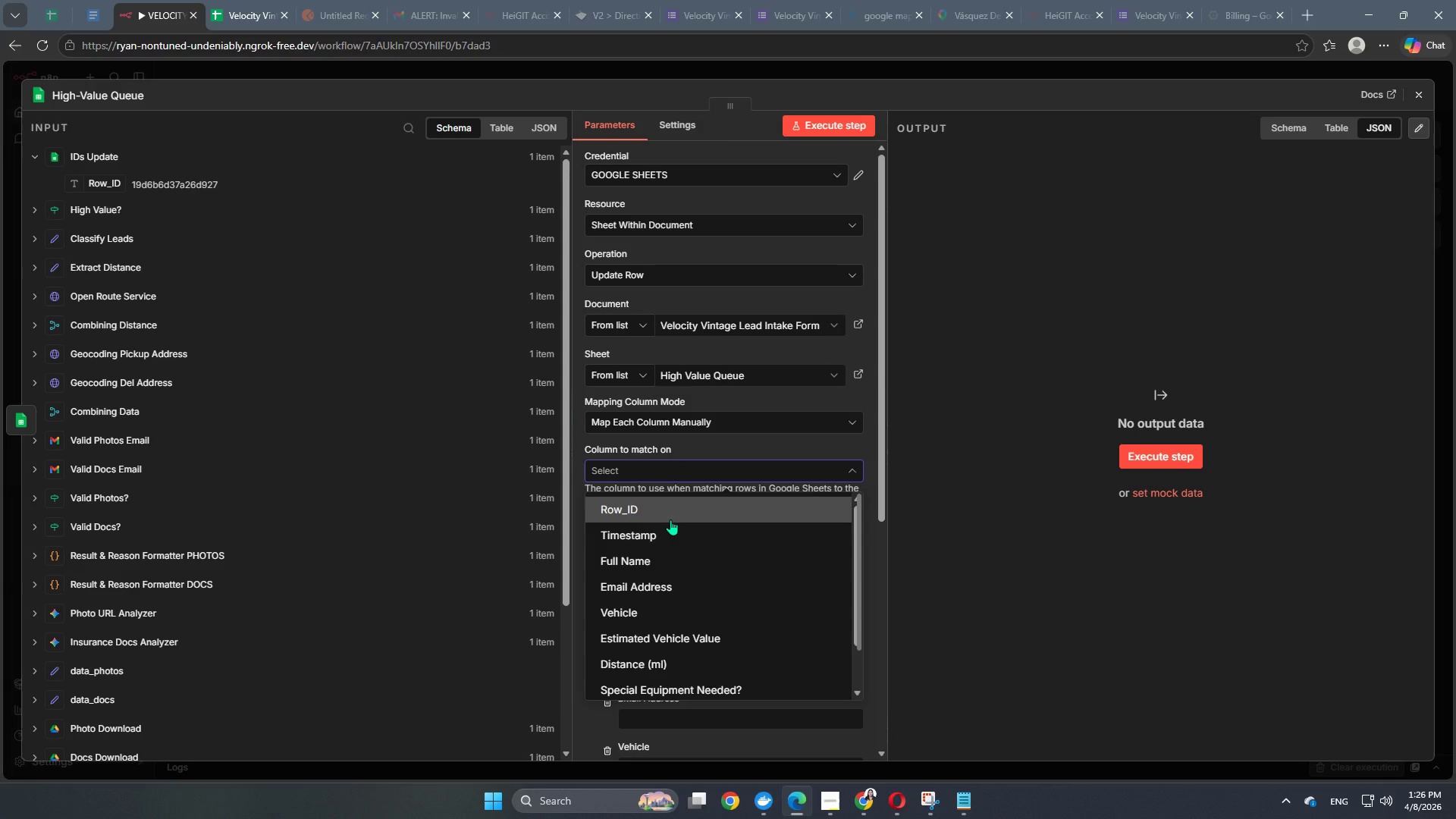 
left_click([670, 512])
 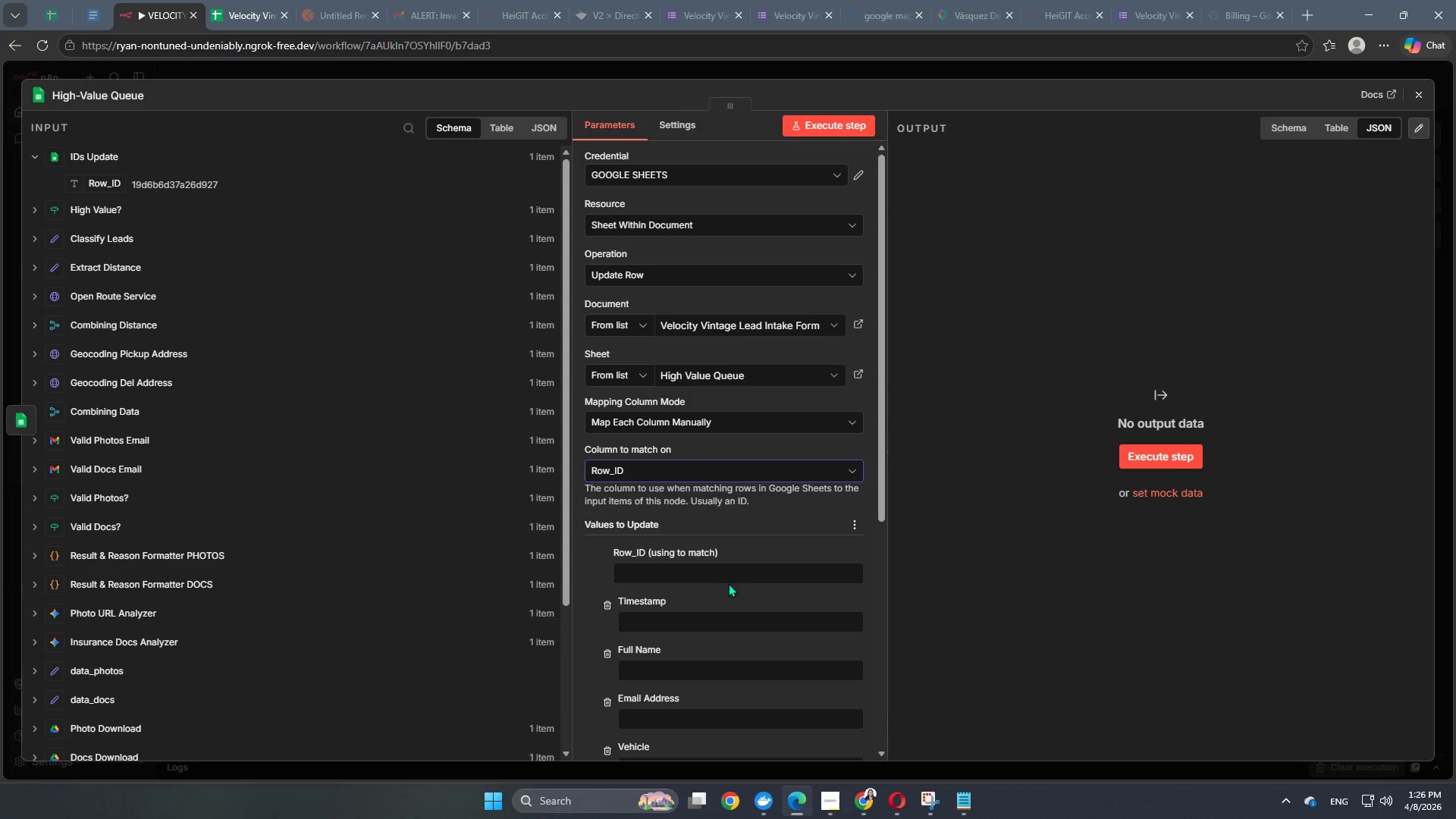 
left_click([716, 574])
 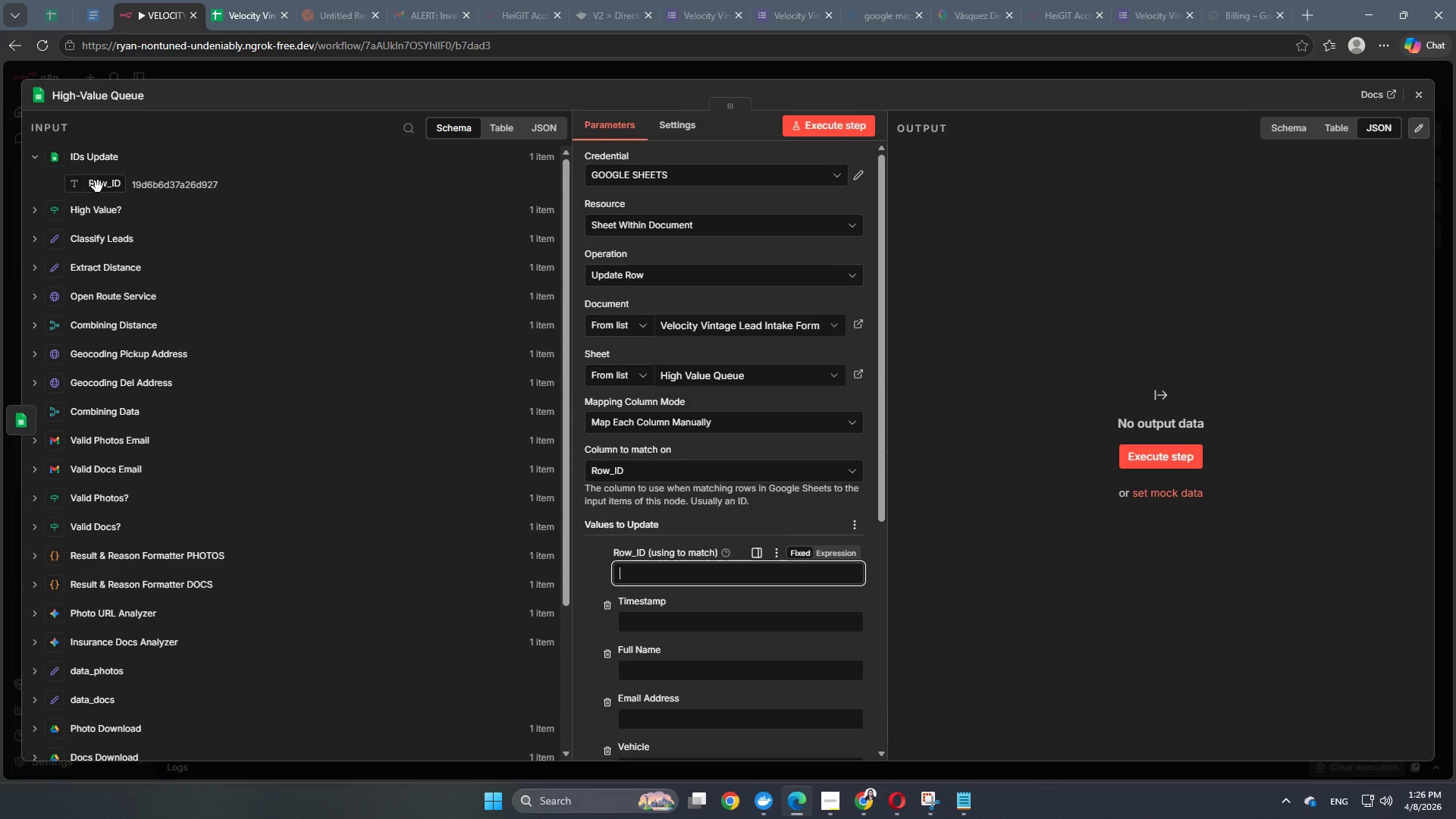 
left_click_drag(start_coordinate=[100, 187], to_coordinate=[623, 577])
 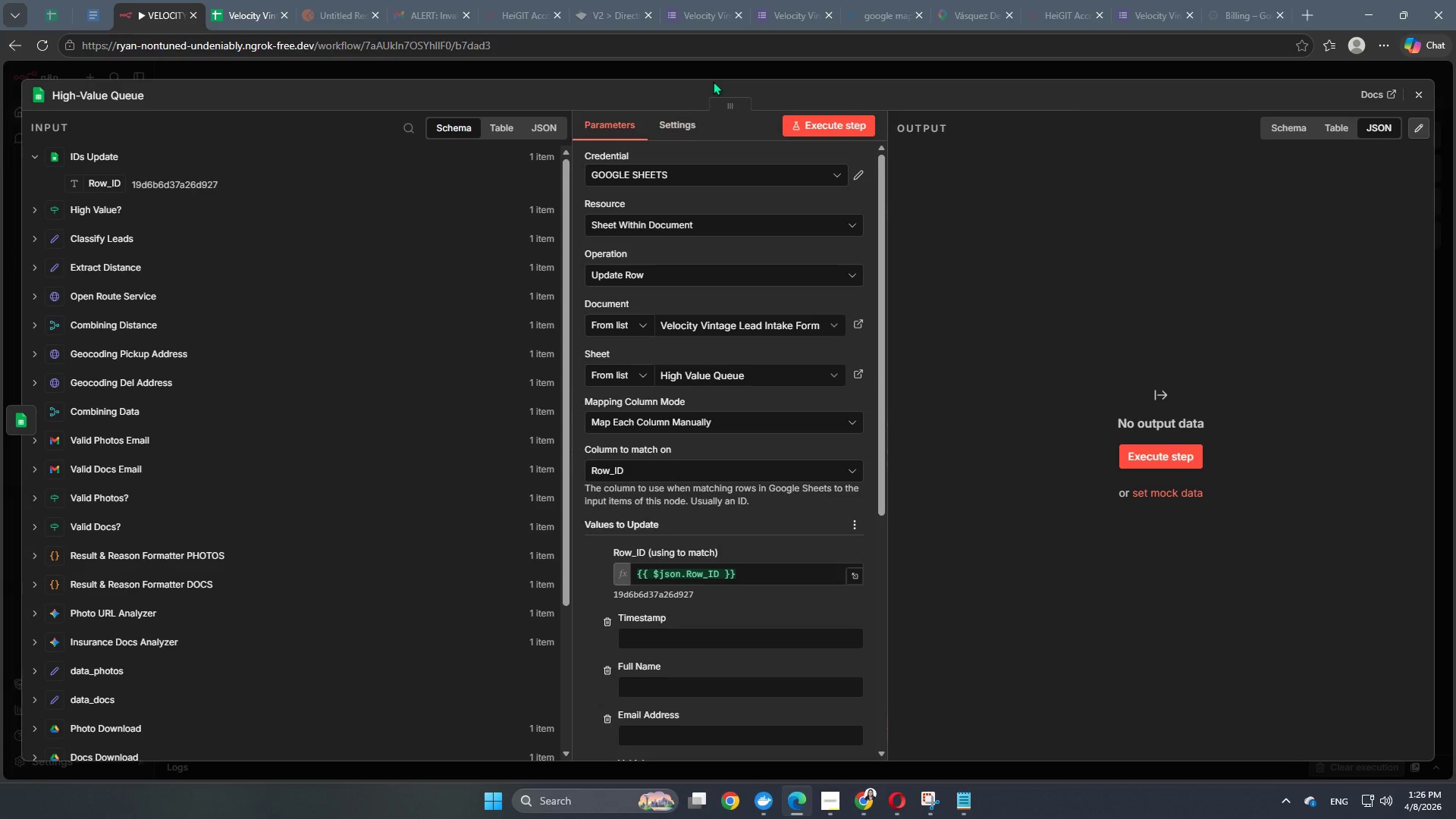 
left_click([728, 69])
 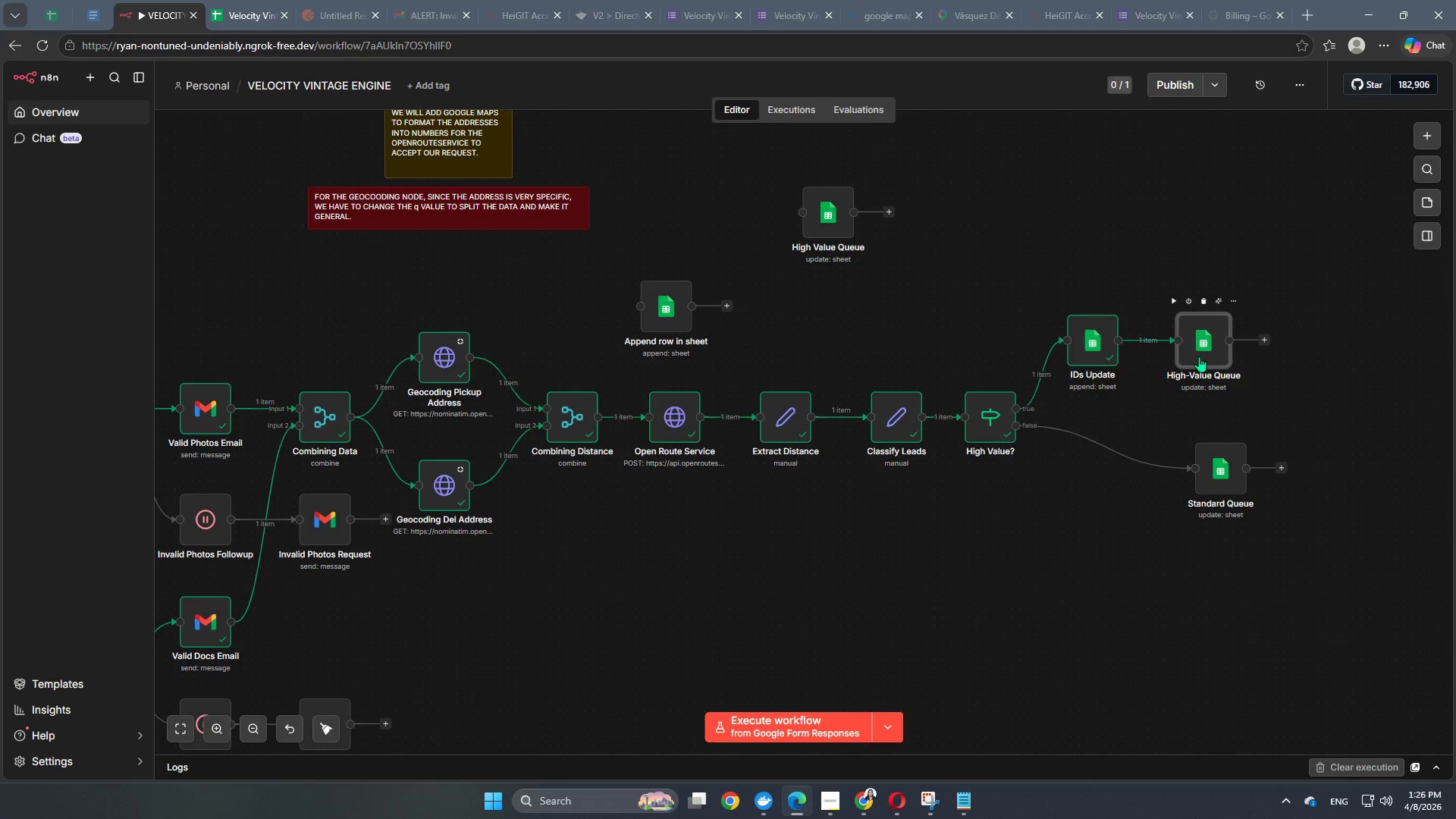 
double_click([828, 215])
 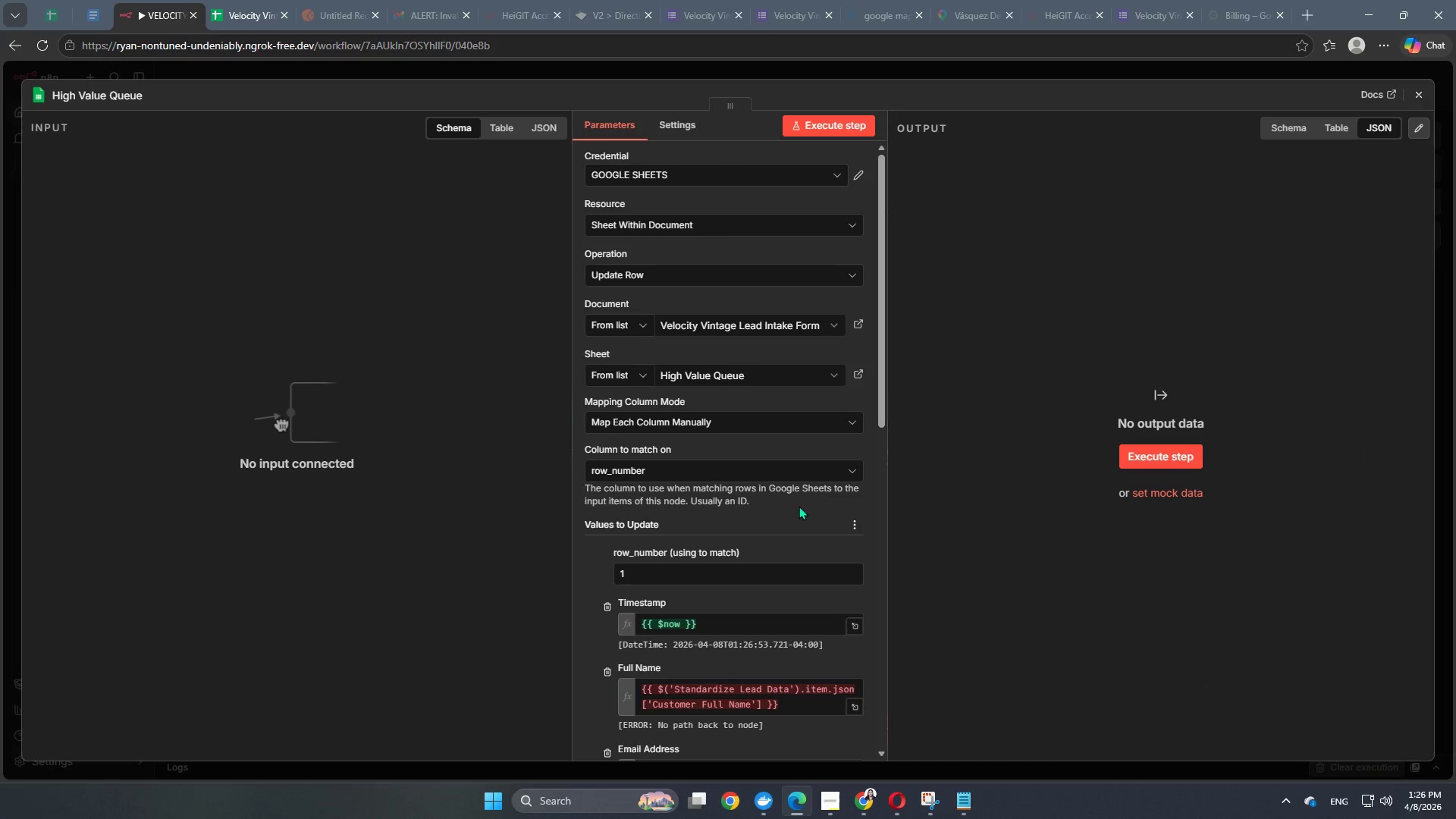 
scroll: coordinate [777, 542], scroll_direction: down, amount: 7.0
 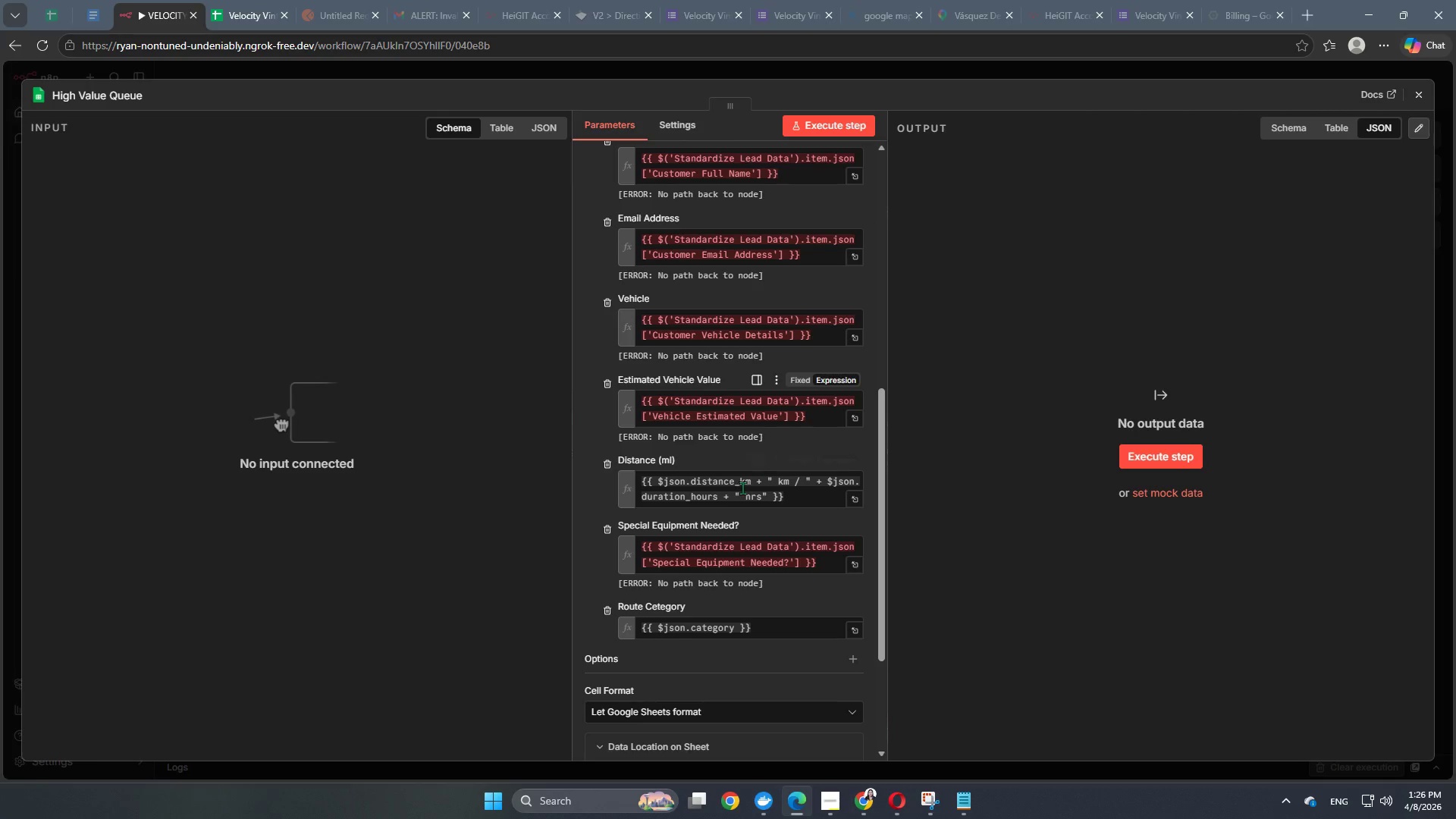 
left_click_drag(start_coordinate=[792, 500], to_coordinate=[606, 472])
 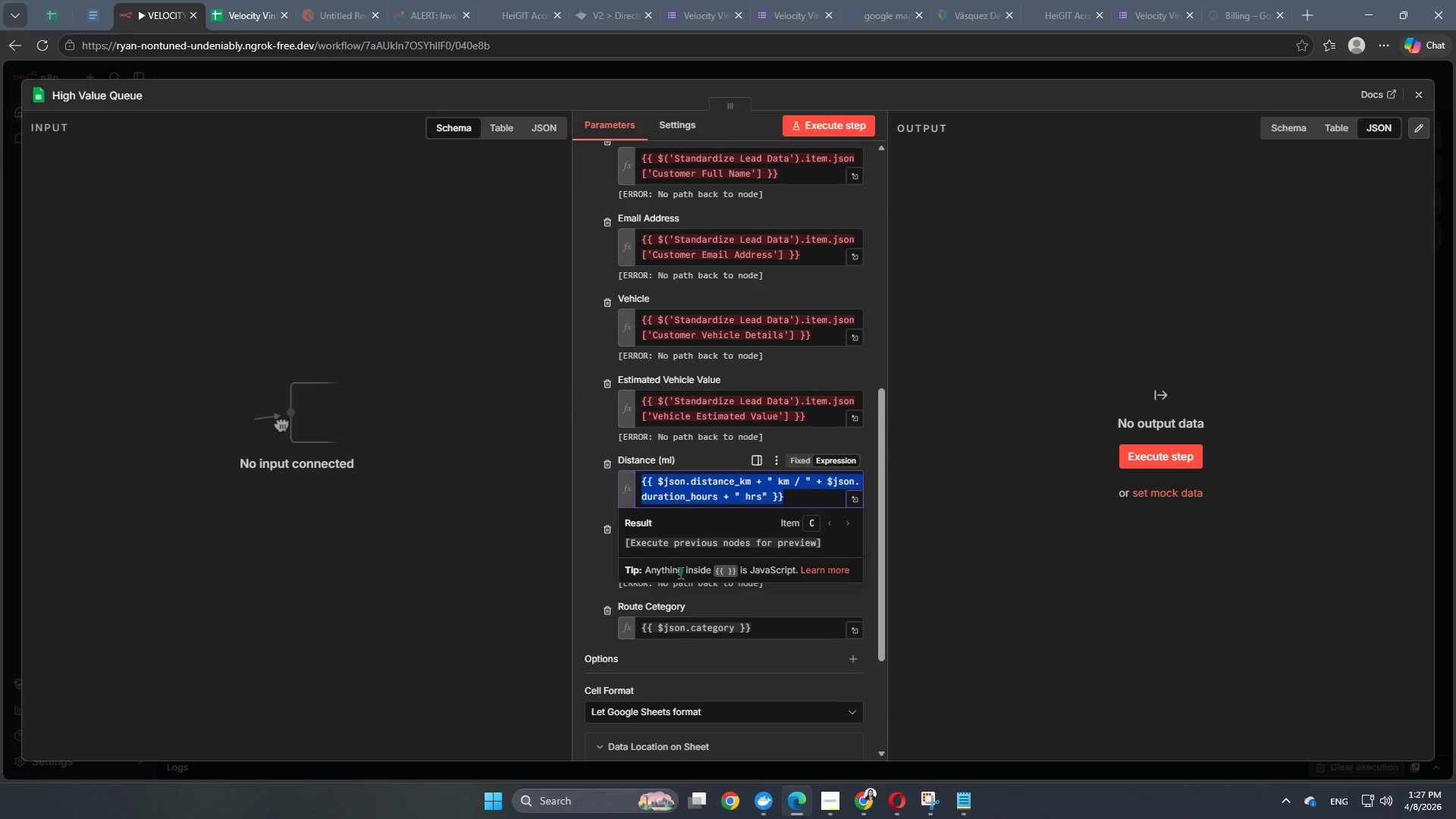 
key(Control+C)
 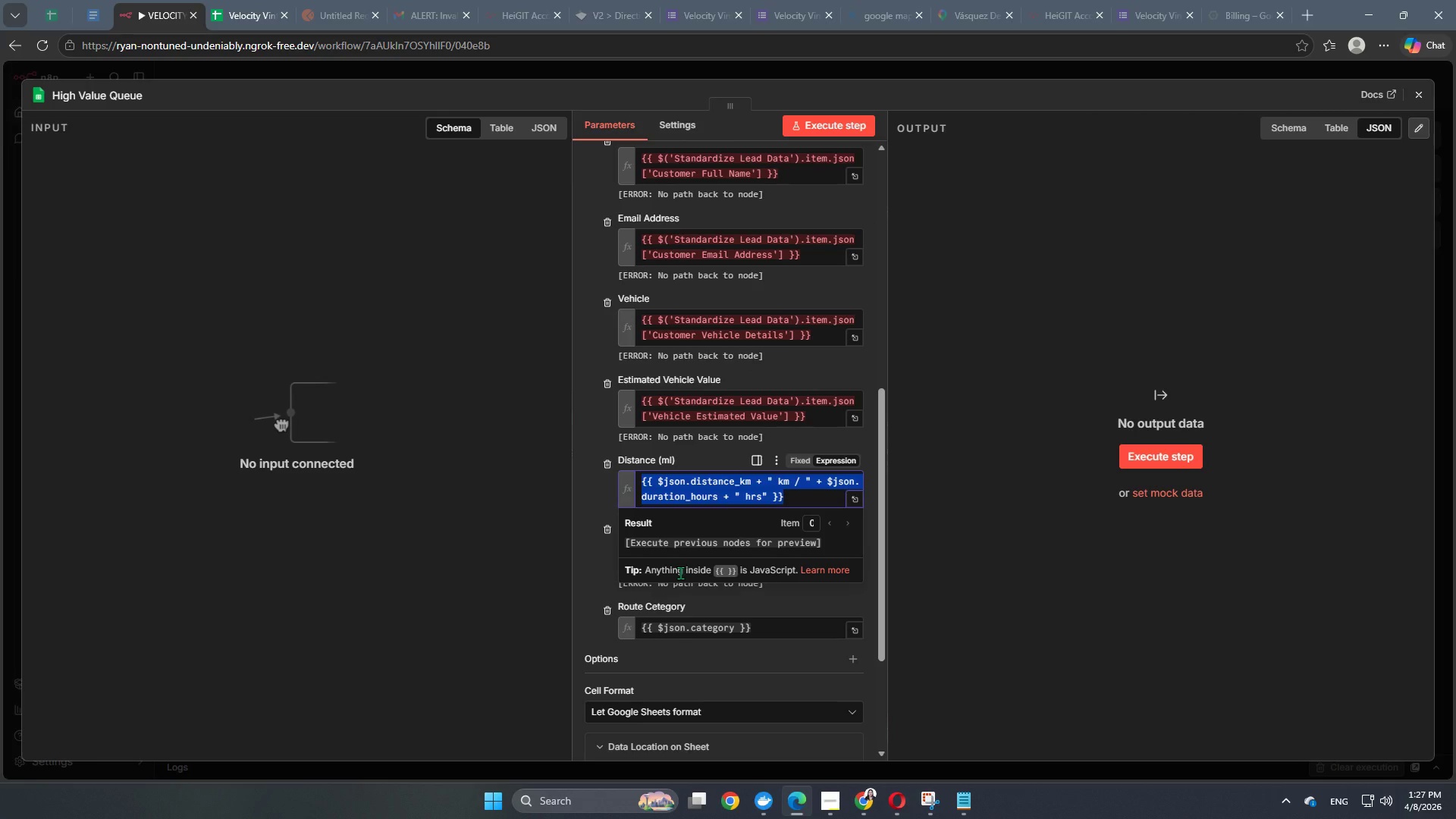 
key(Control+C)
 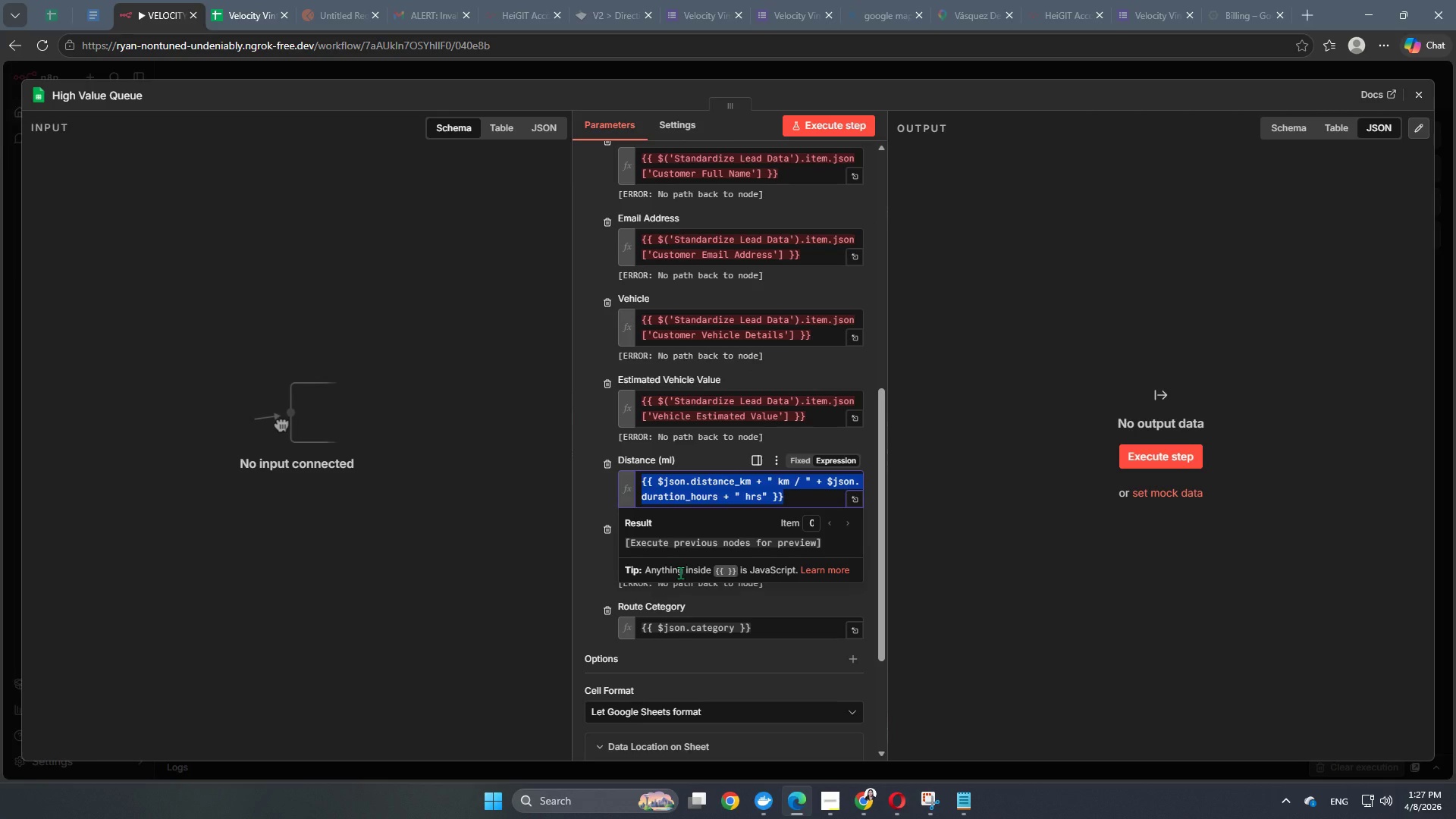 
key(Control+C)
 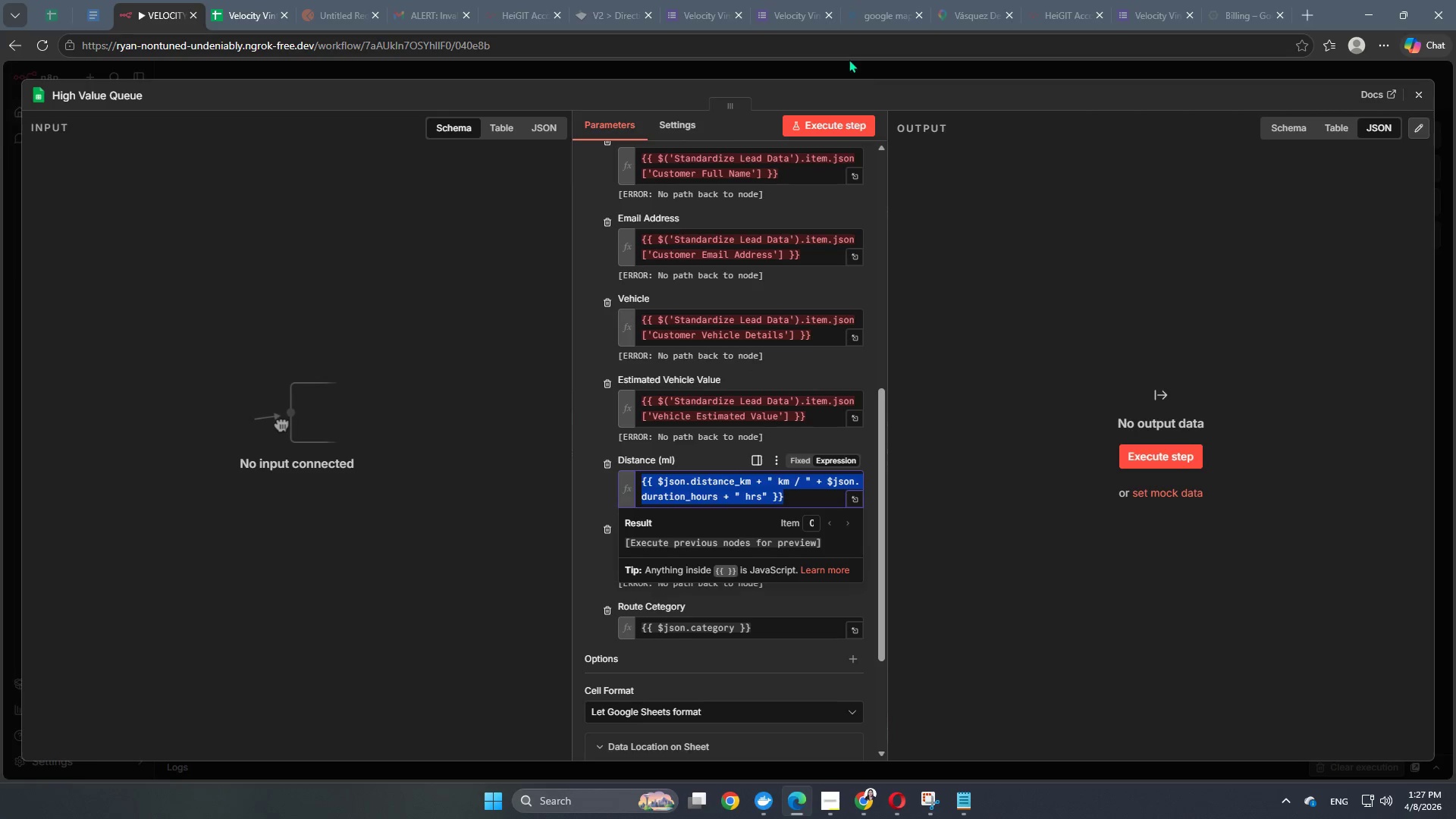 
left_click([849, 66])
 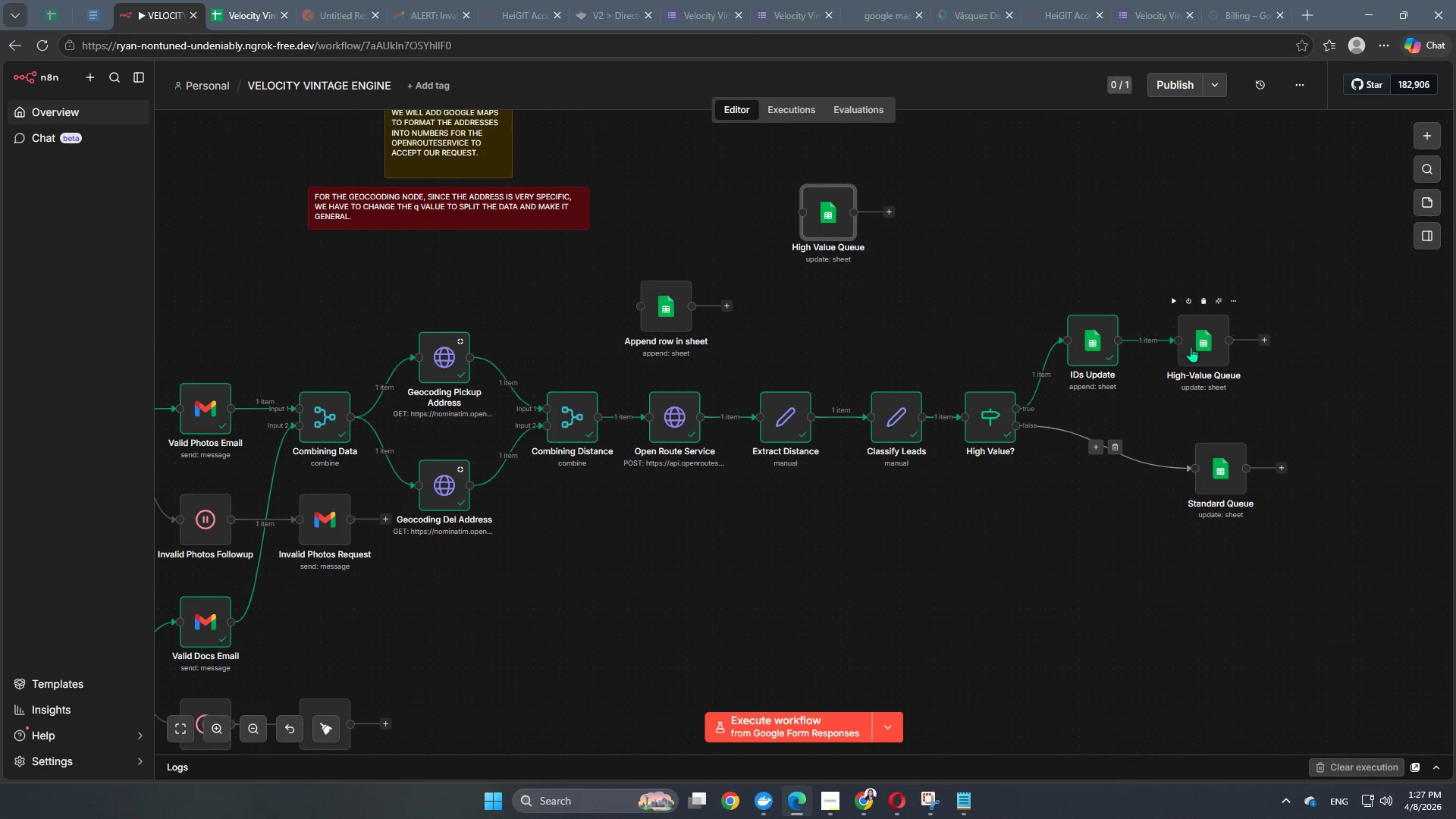 
double_click([1196, 347])
 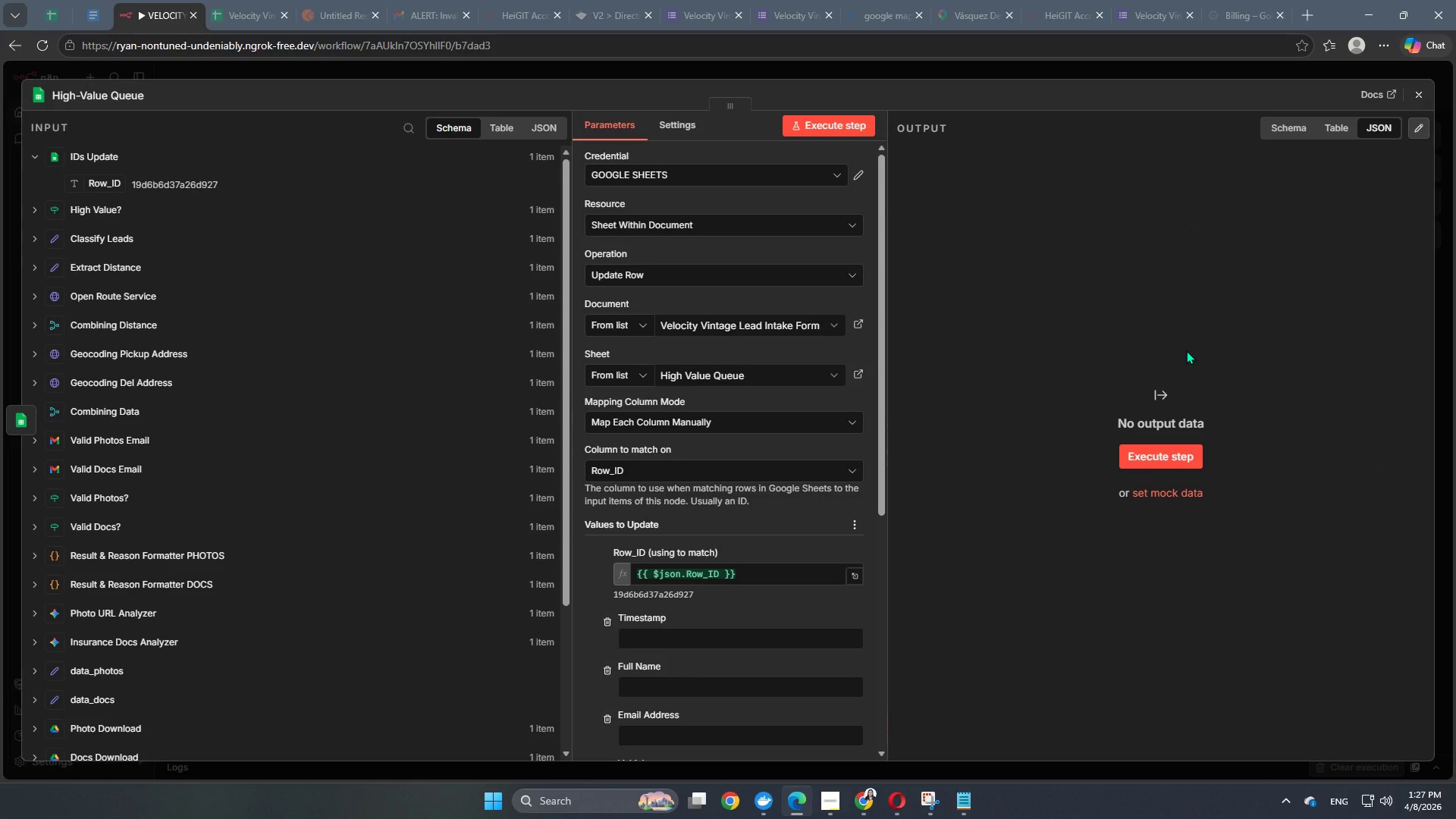 
wait(20.66)
 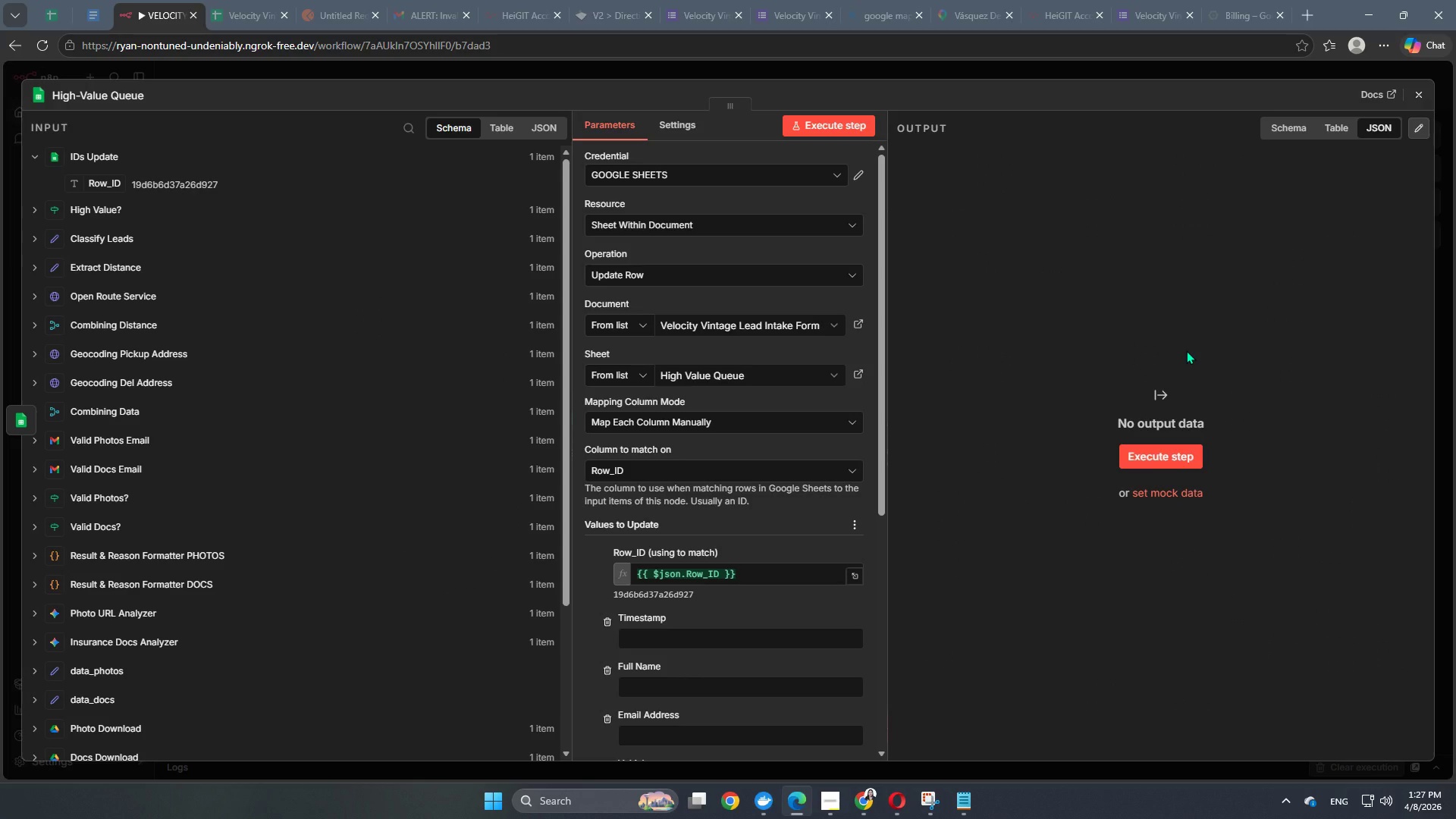 
mouse_move([733, 532])
 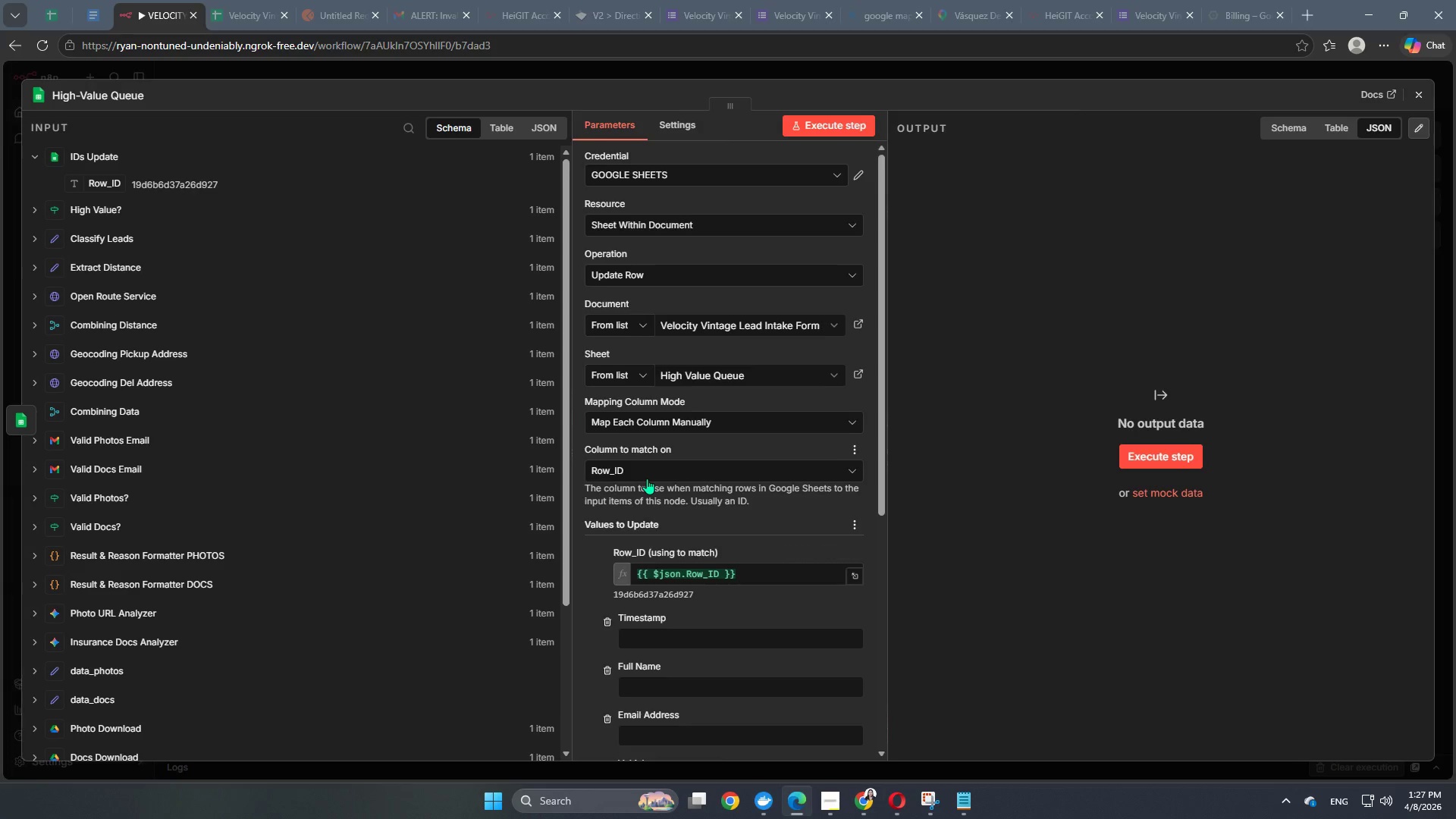 
scroll: coordinate [681, 536], scroll_direction: down, amount: 9.0
 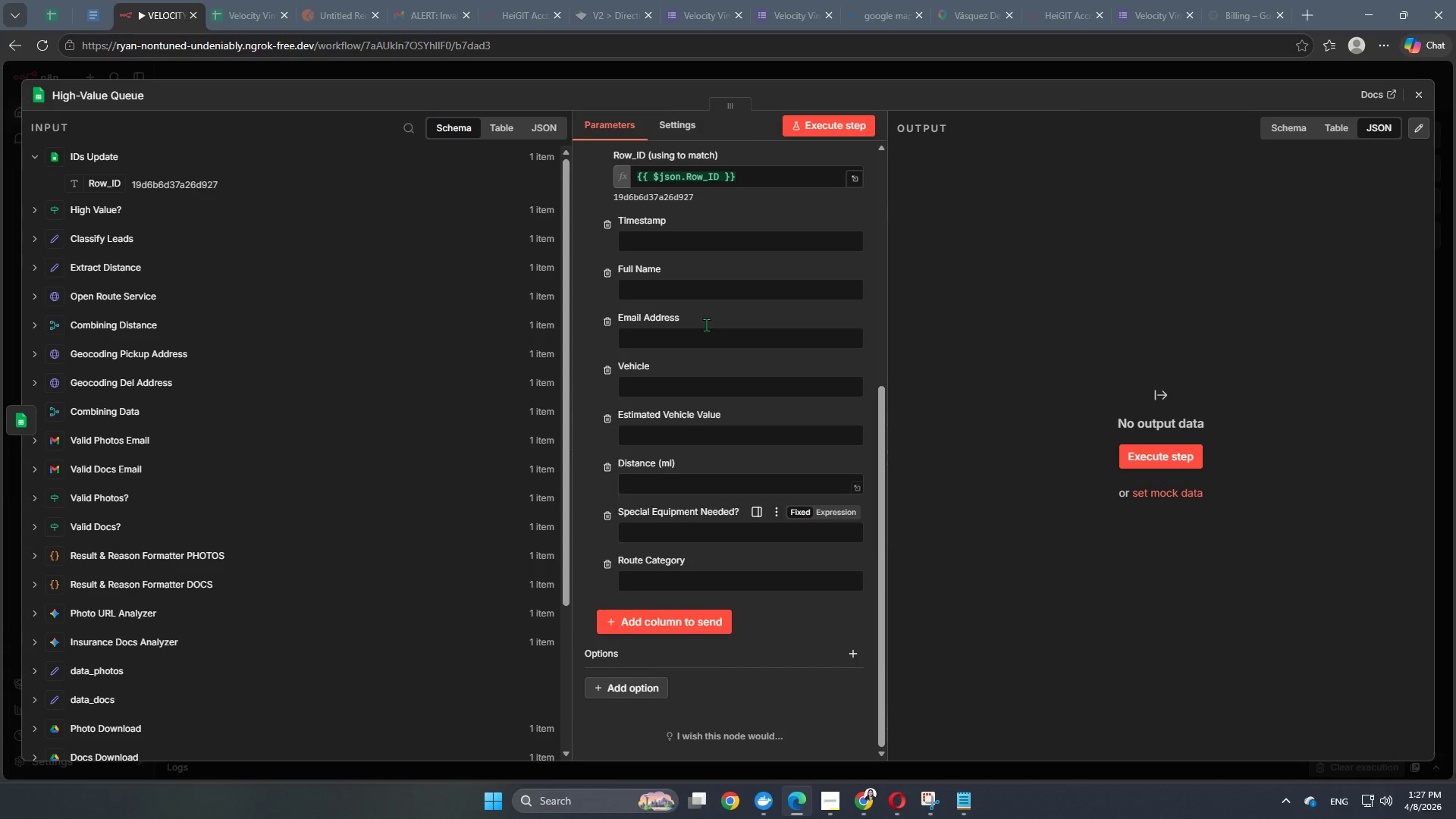 
left_click([658, 237])
 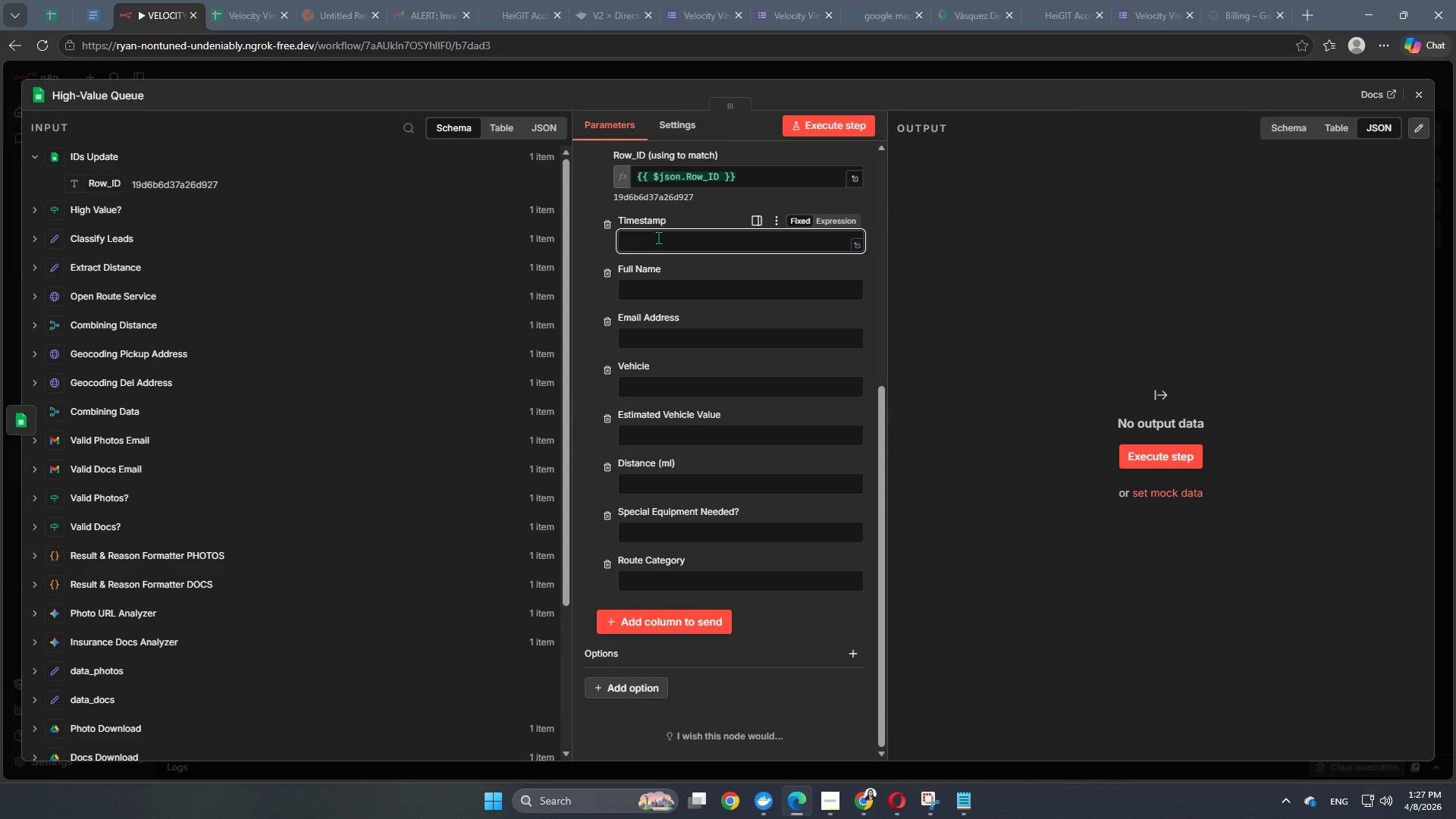 
hold_key(key=ShiftRight, duration=0.95)
 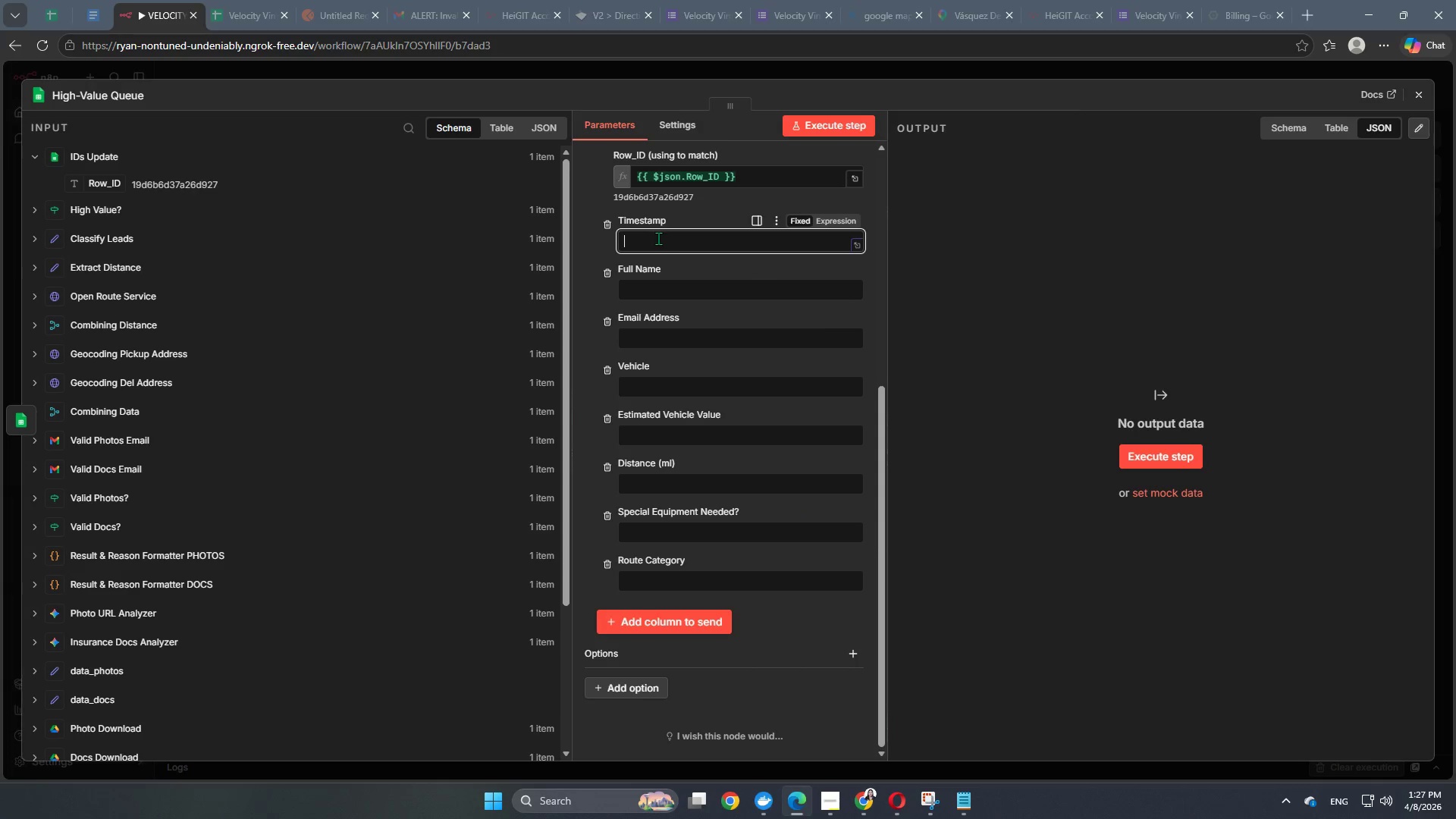 
hold_key(key=ShiftRight, duration=3.05)
left_click([843, 218])
 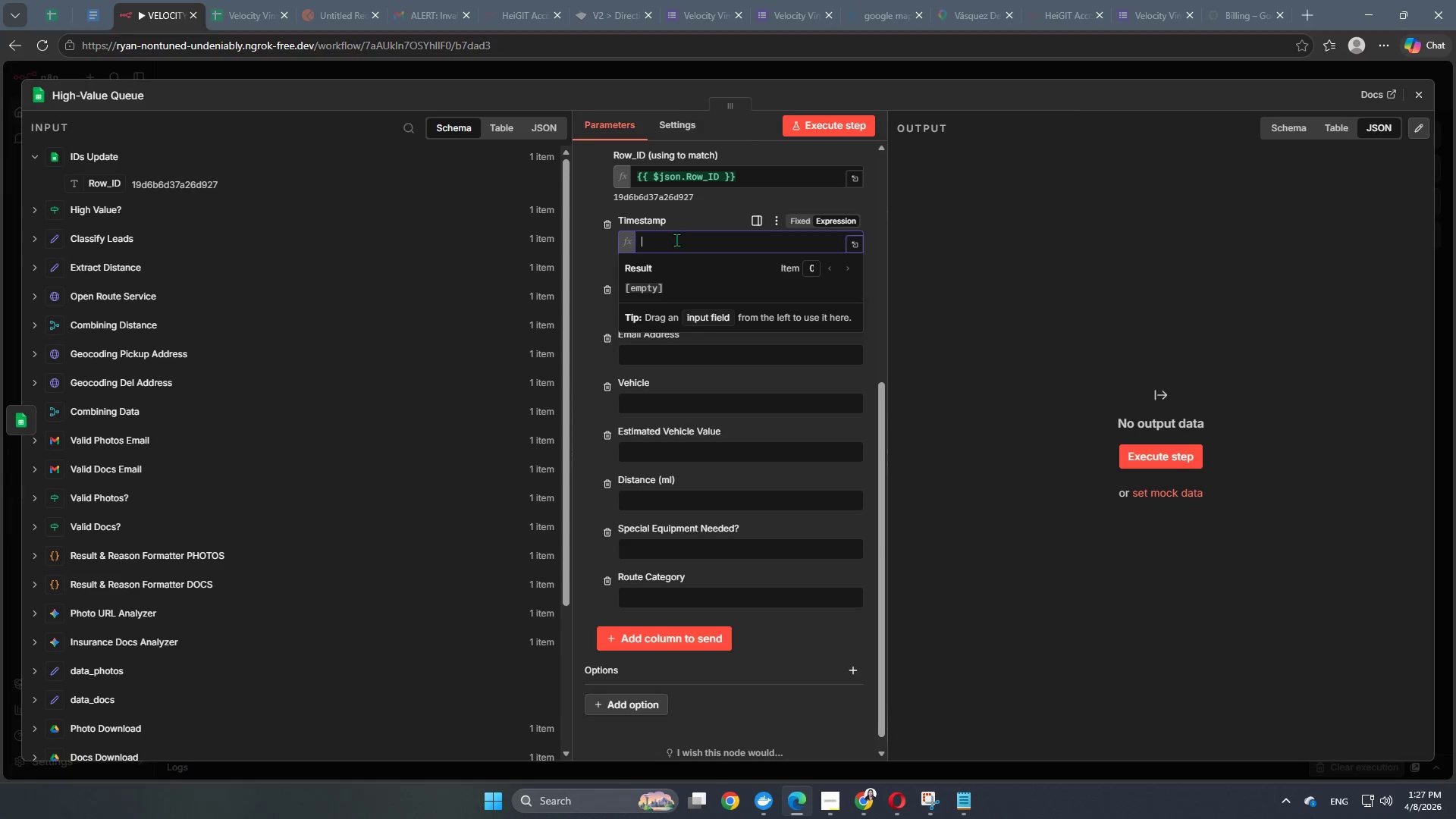 
type({{$no)
 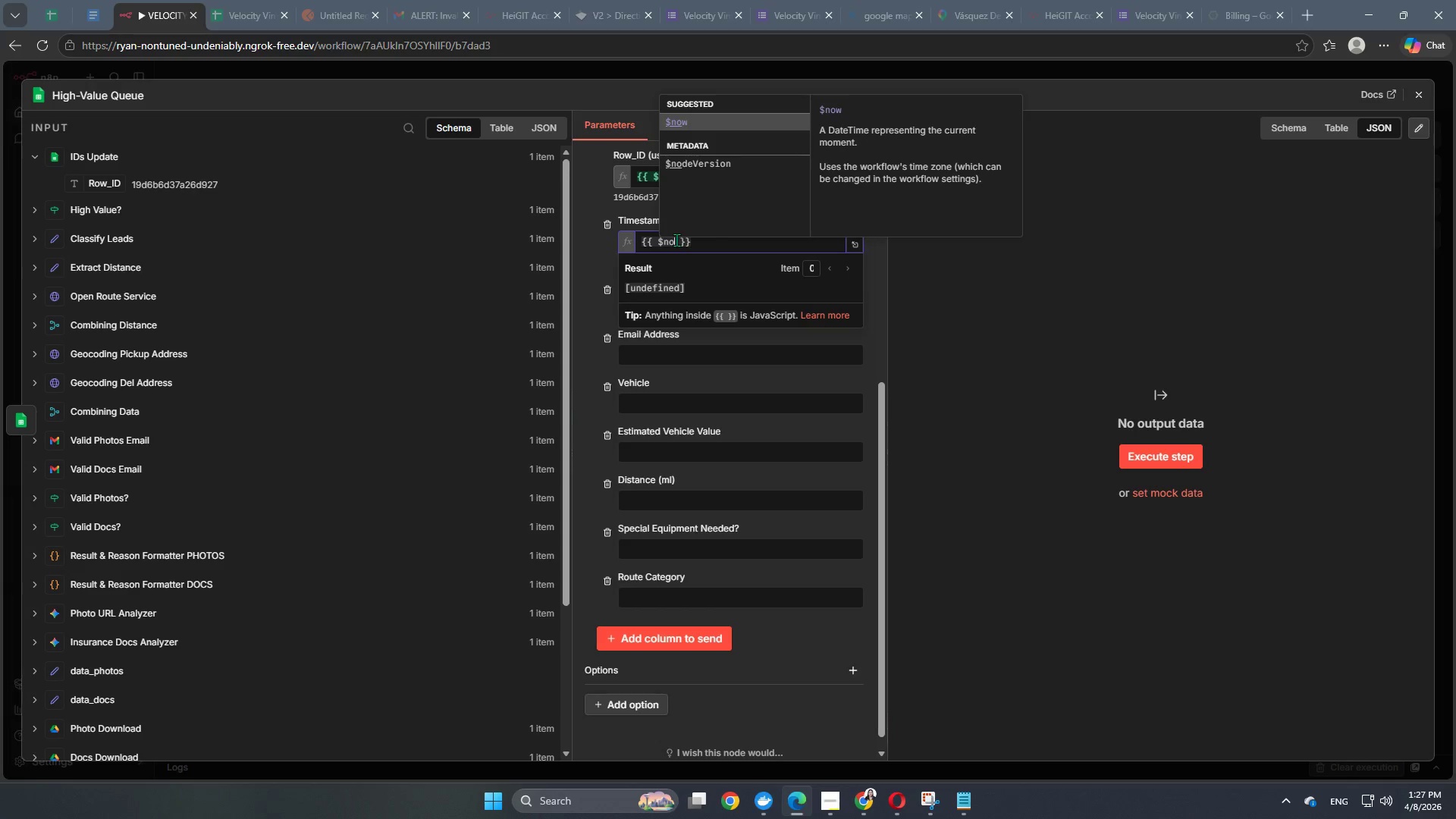 
key(Enter)
 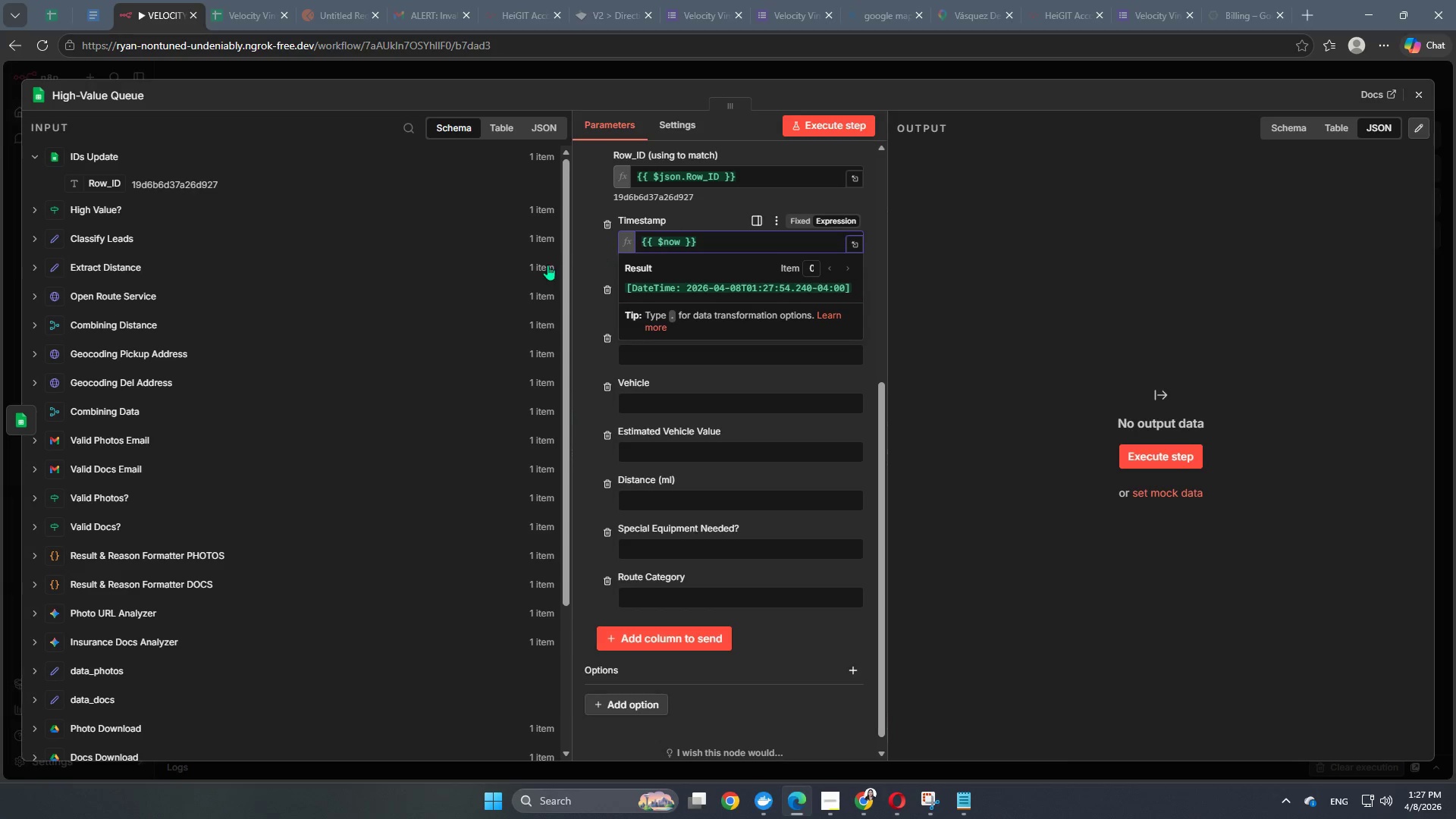 
left_click([599, 244])
 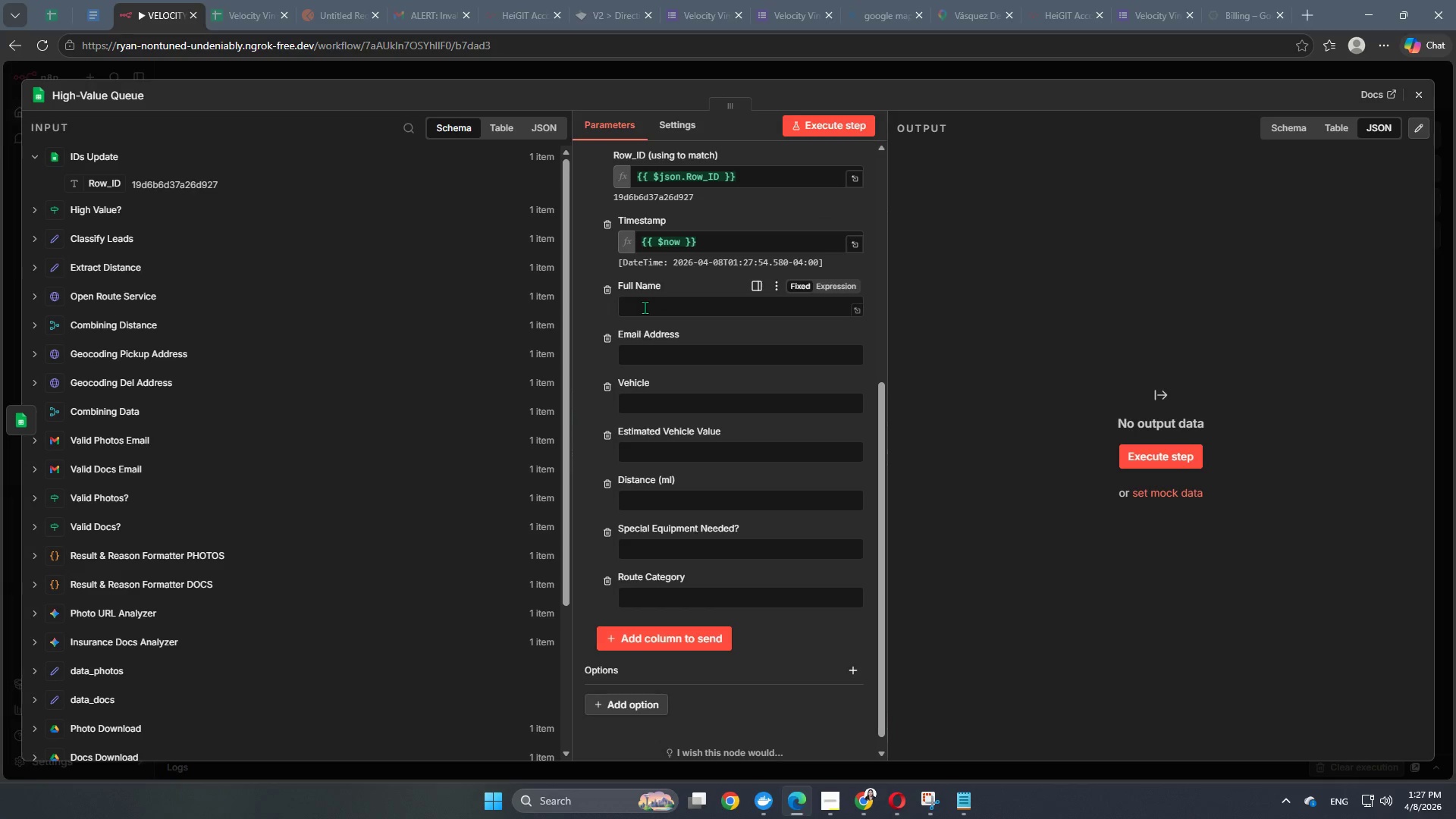 
left_click([648, 307])
 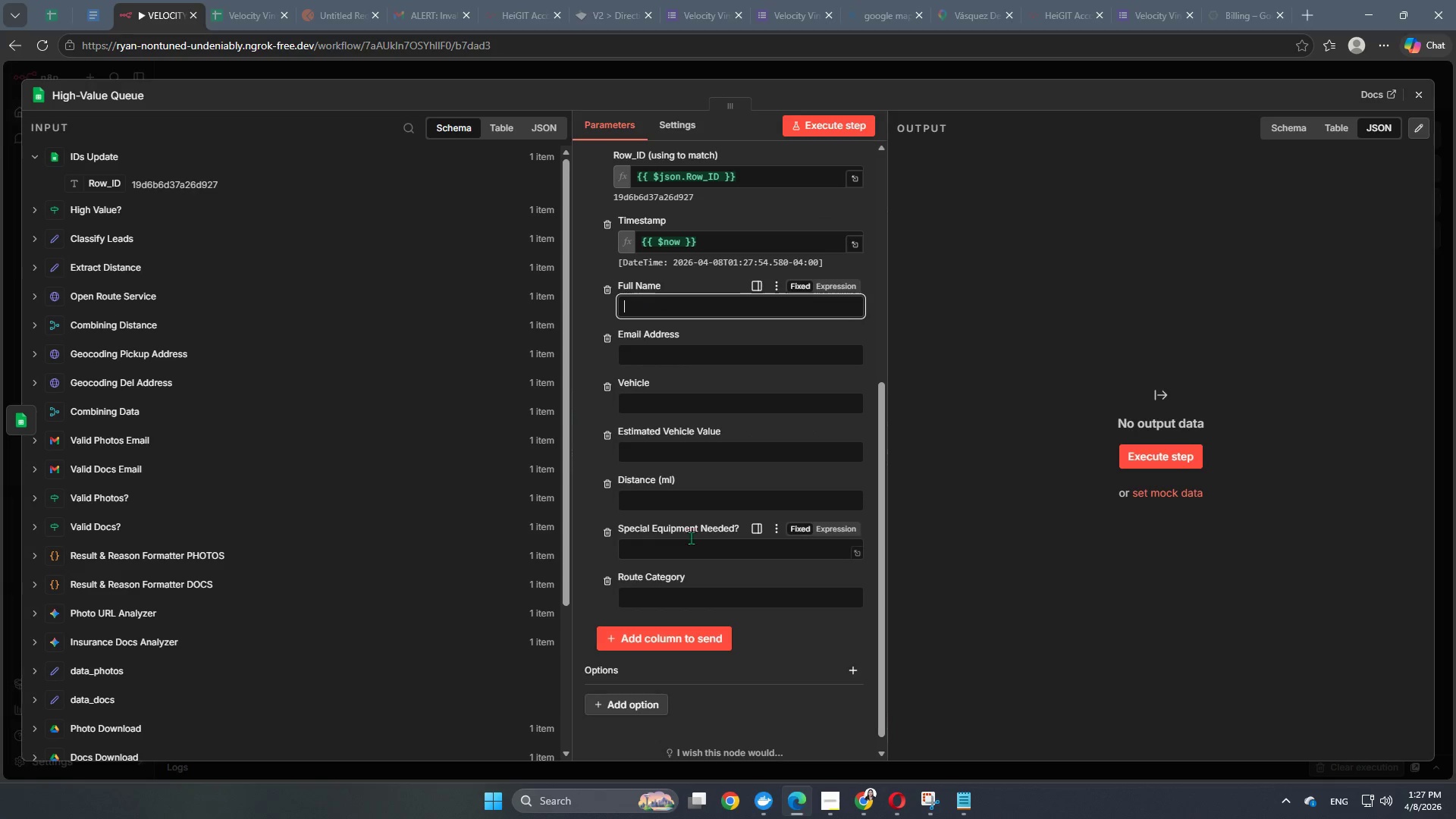 
left_click([696, 497])
 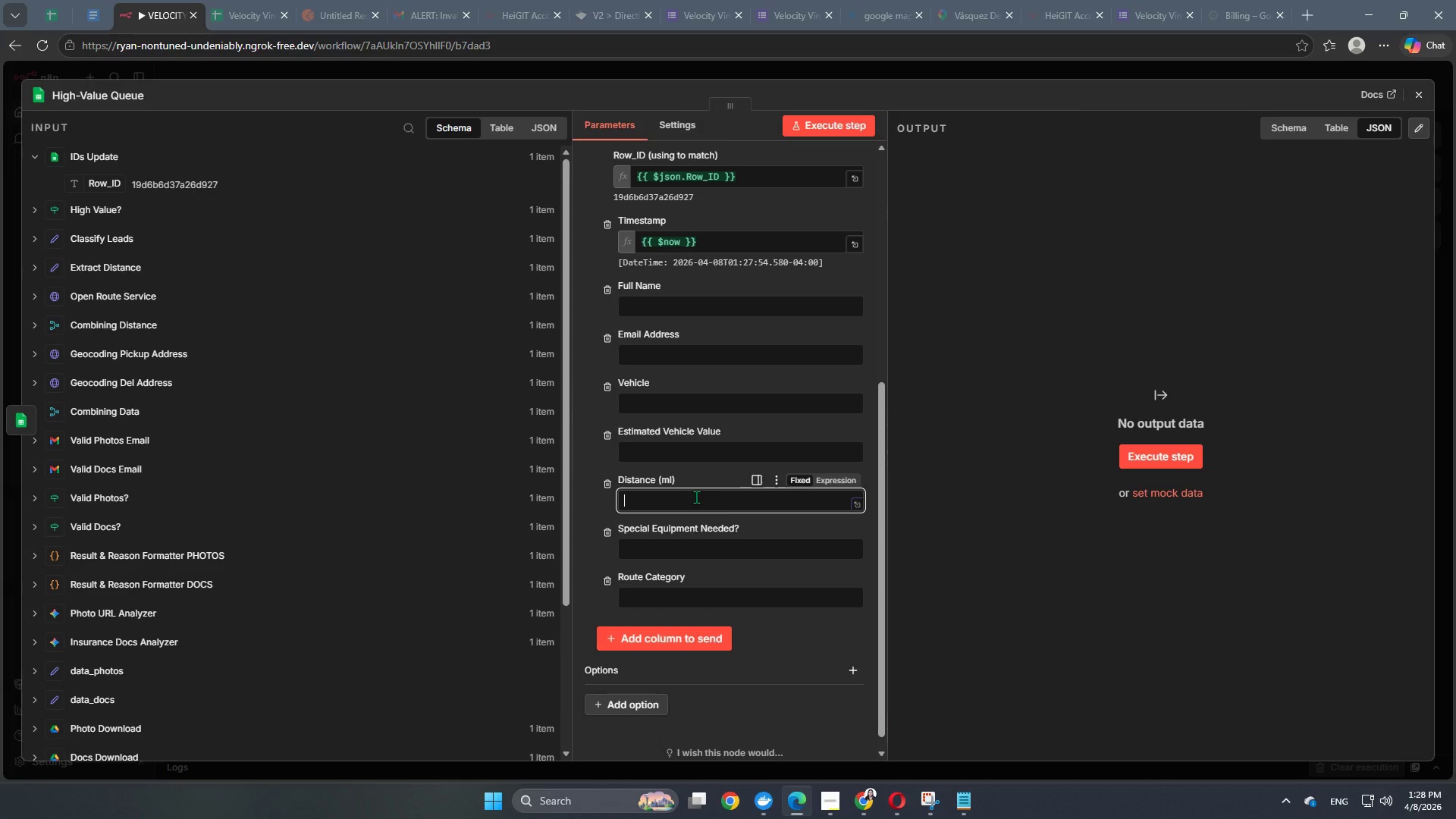 
key(Control+V)
 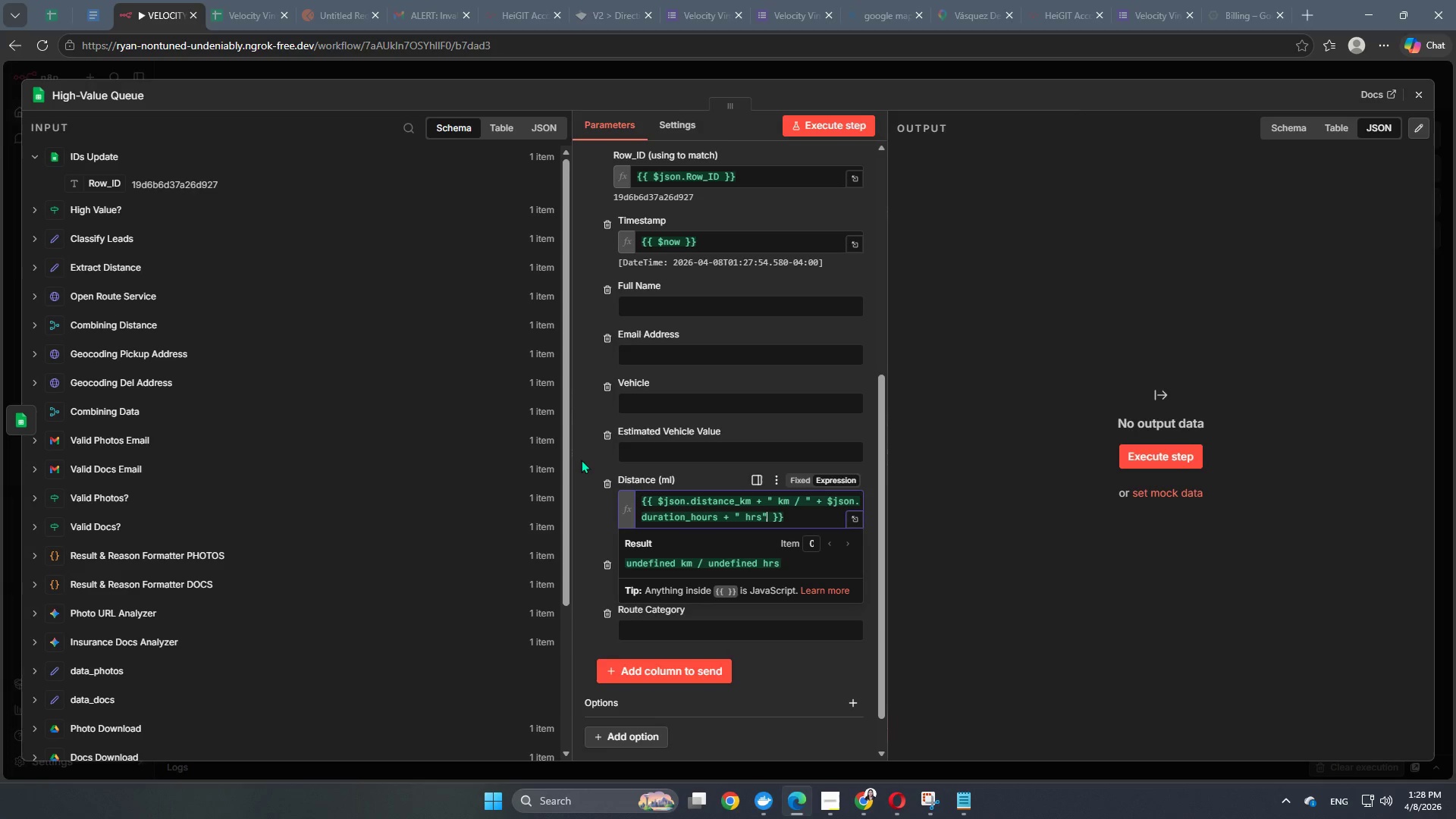 
left_click([589, 456])
 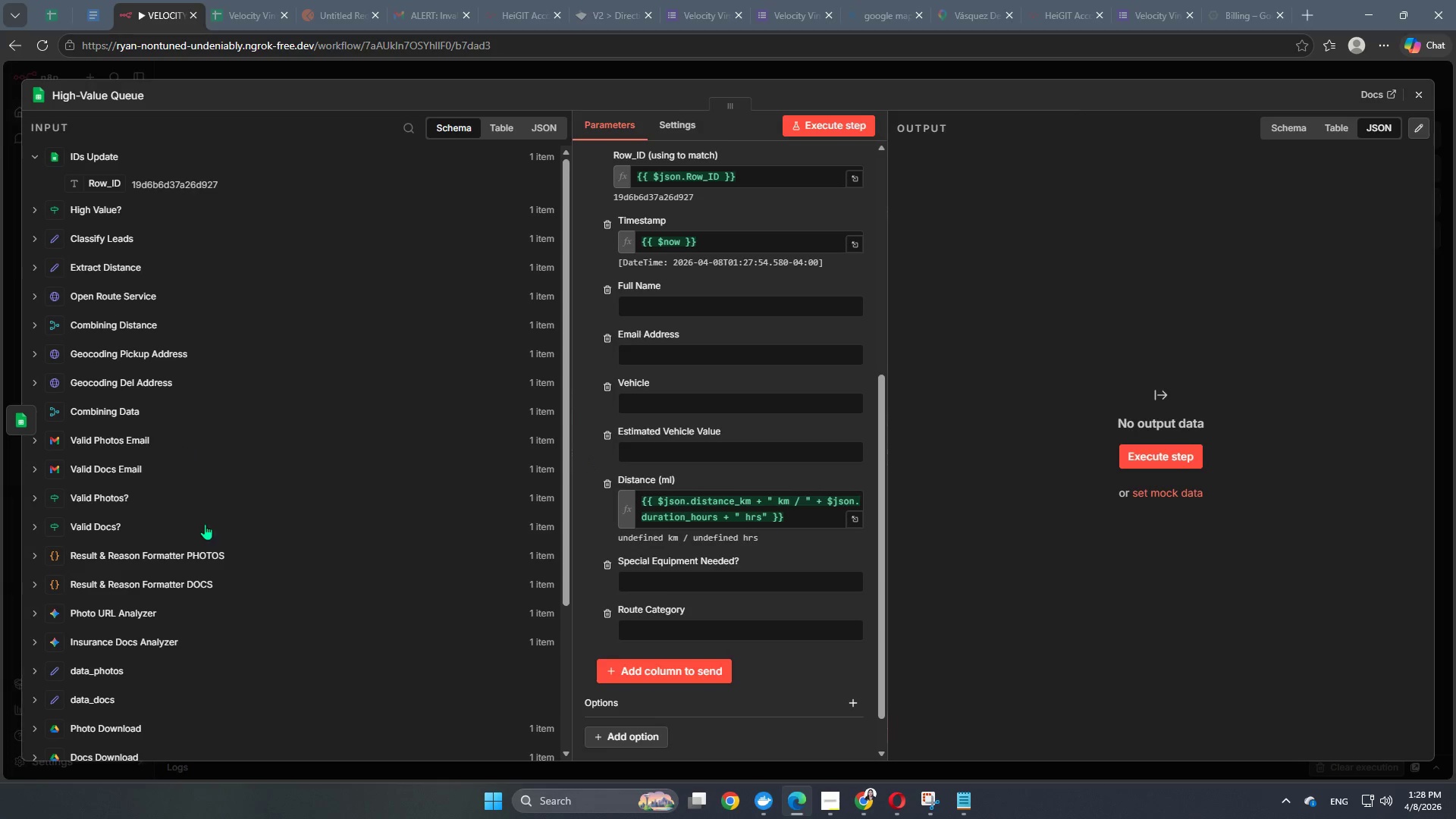 
scroll: coordinate [212, 542], scroll_direction: down, amount: 2.0
 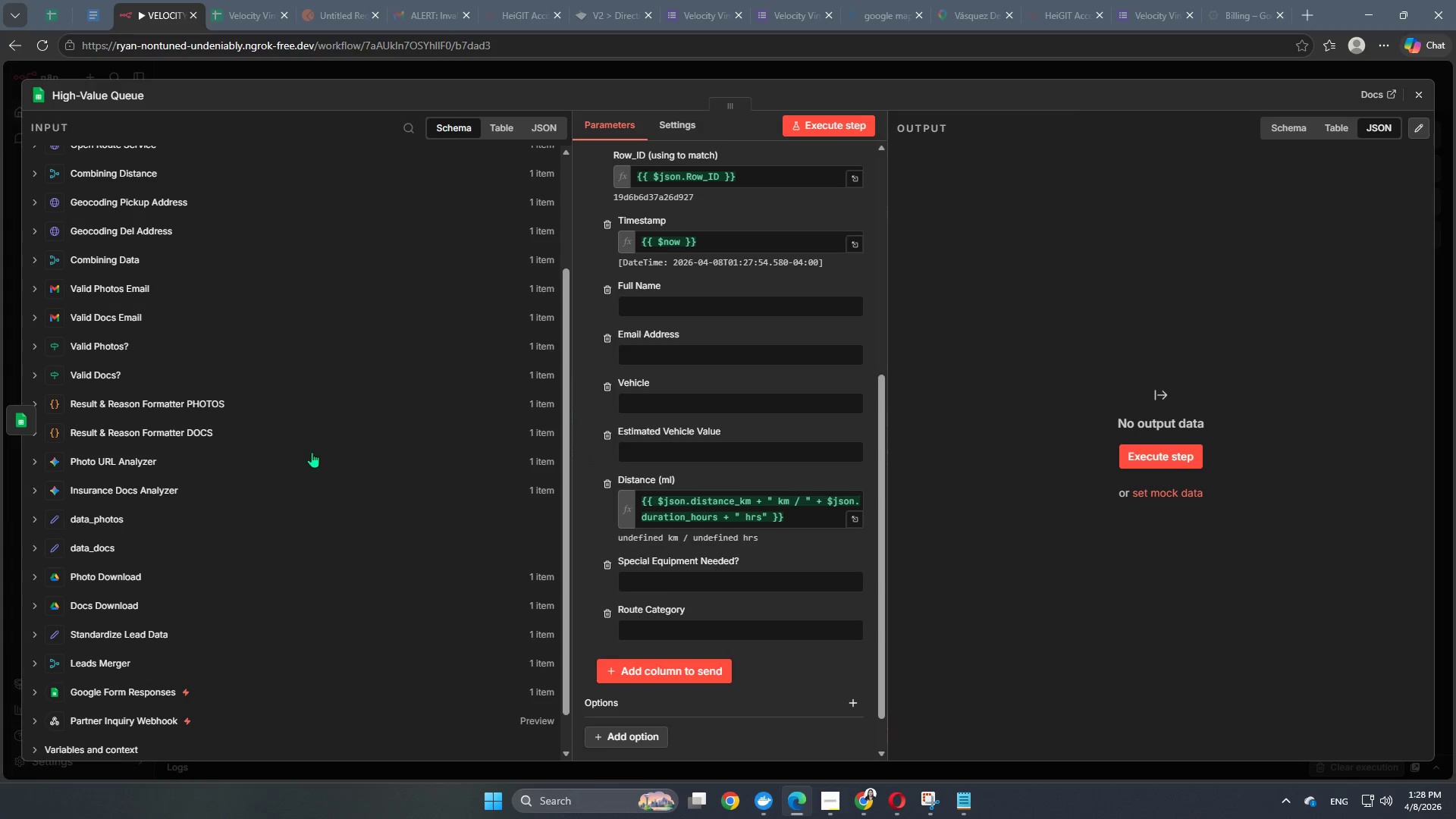 
scroll: coordinate [293, 450], scroll_direction: up, amount: 5.0
 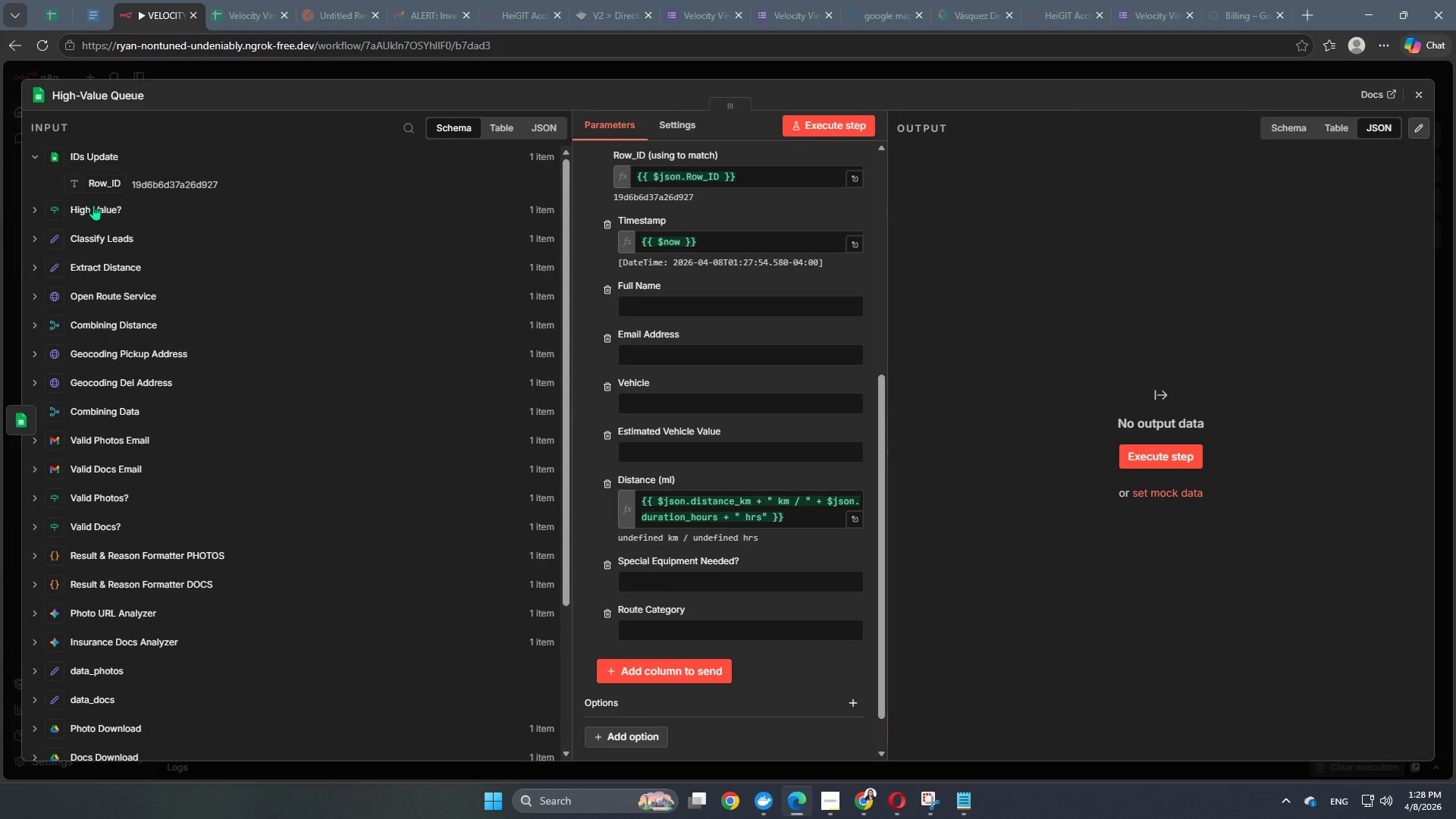 
left_click([91, 203])
 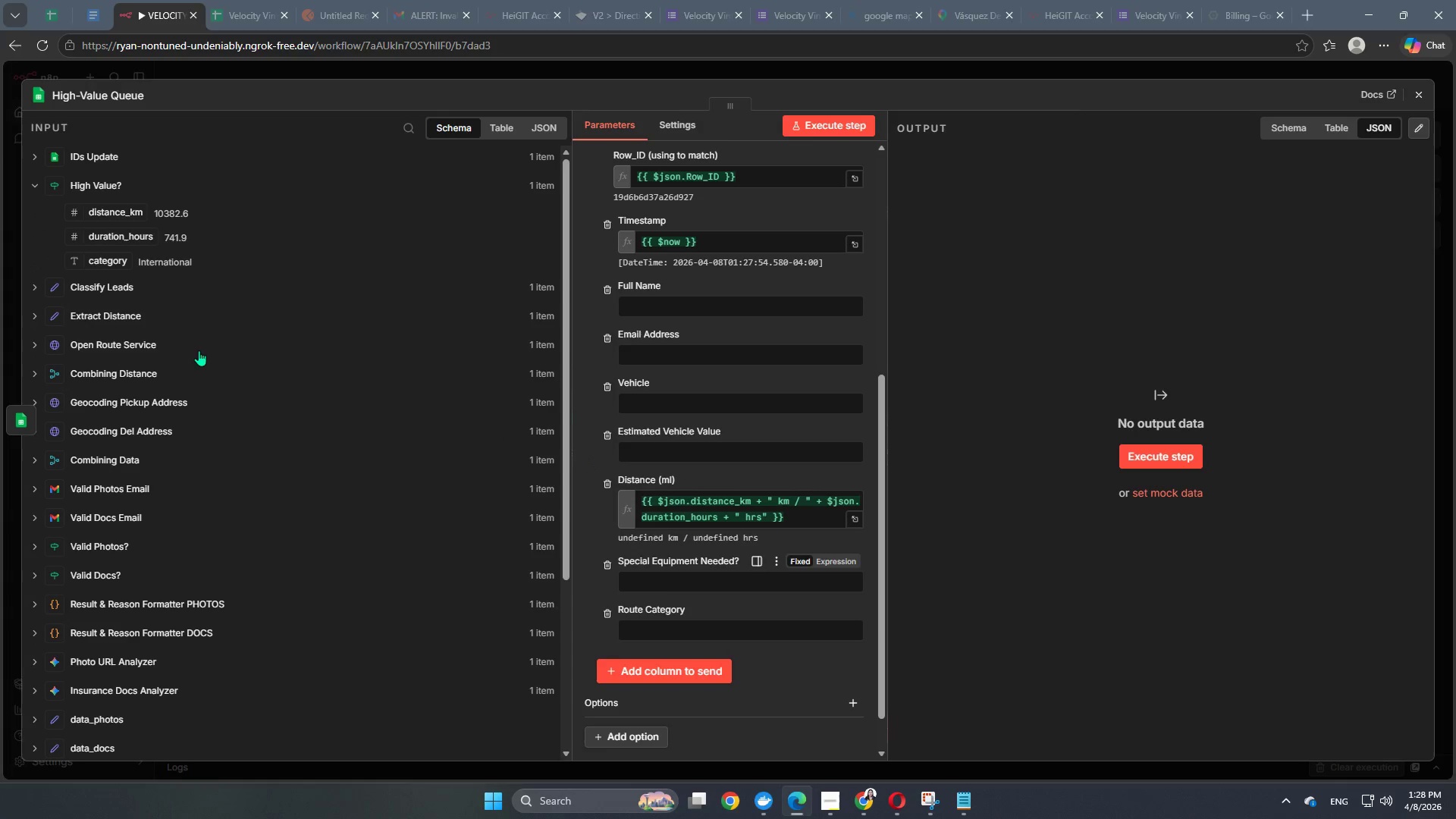 
left_click_drag(start_coordinate=[105, 265], to_coordinate=[634, 632])
 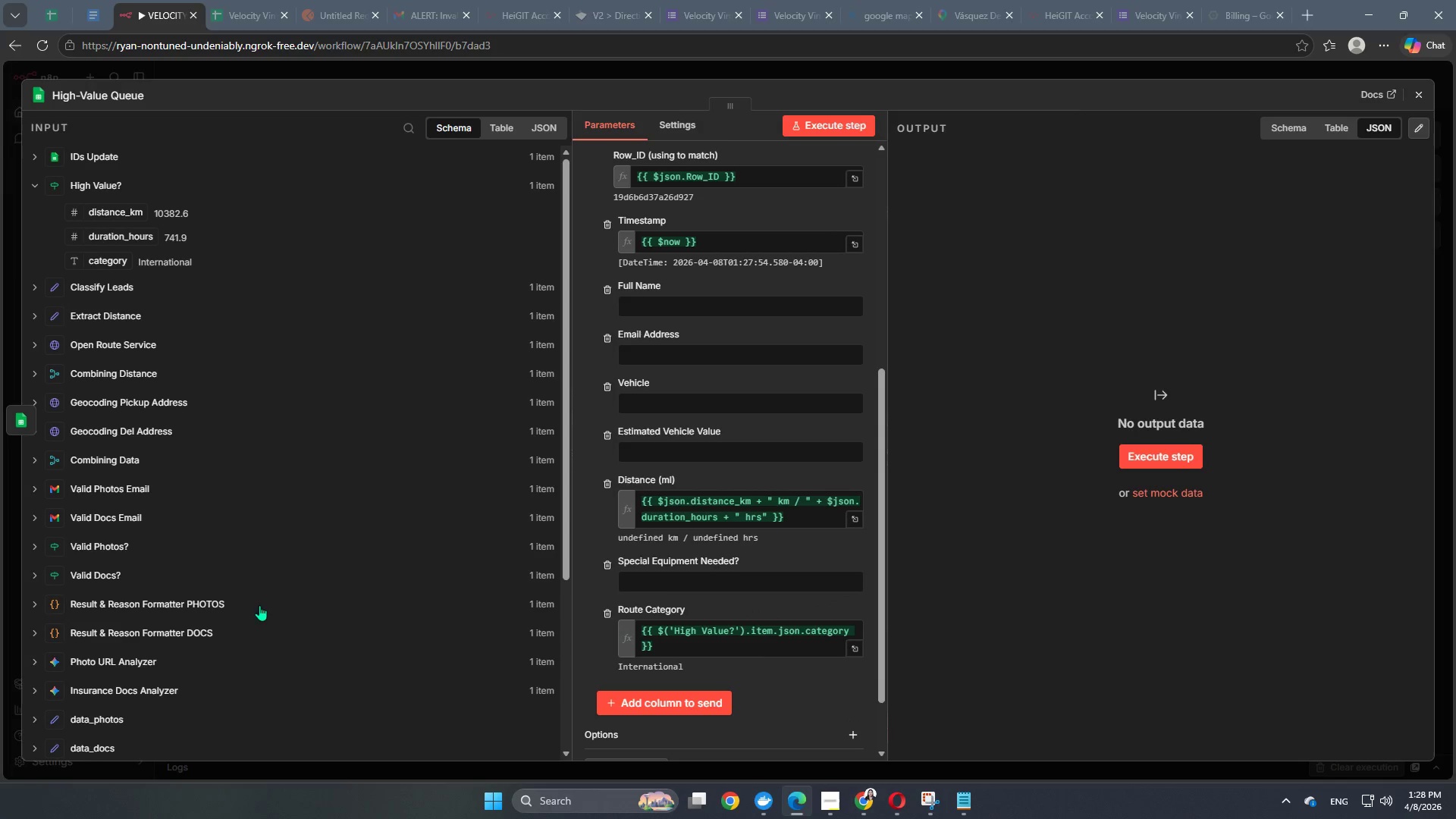 
scroll: coordinate [401, 595], scroll_direction: down, amount: 4.0
 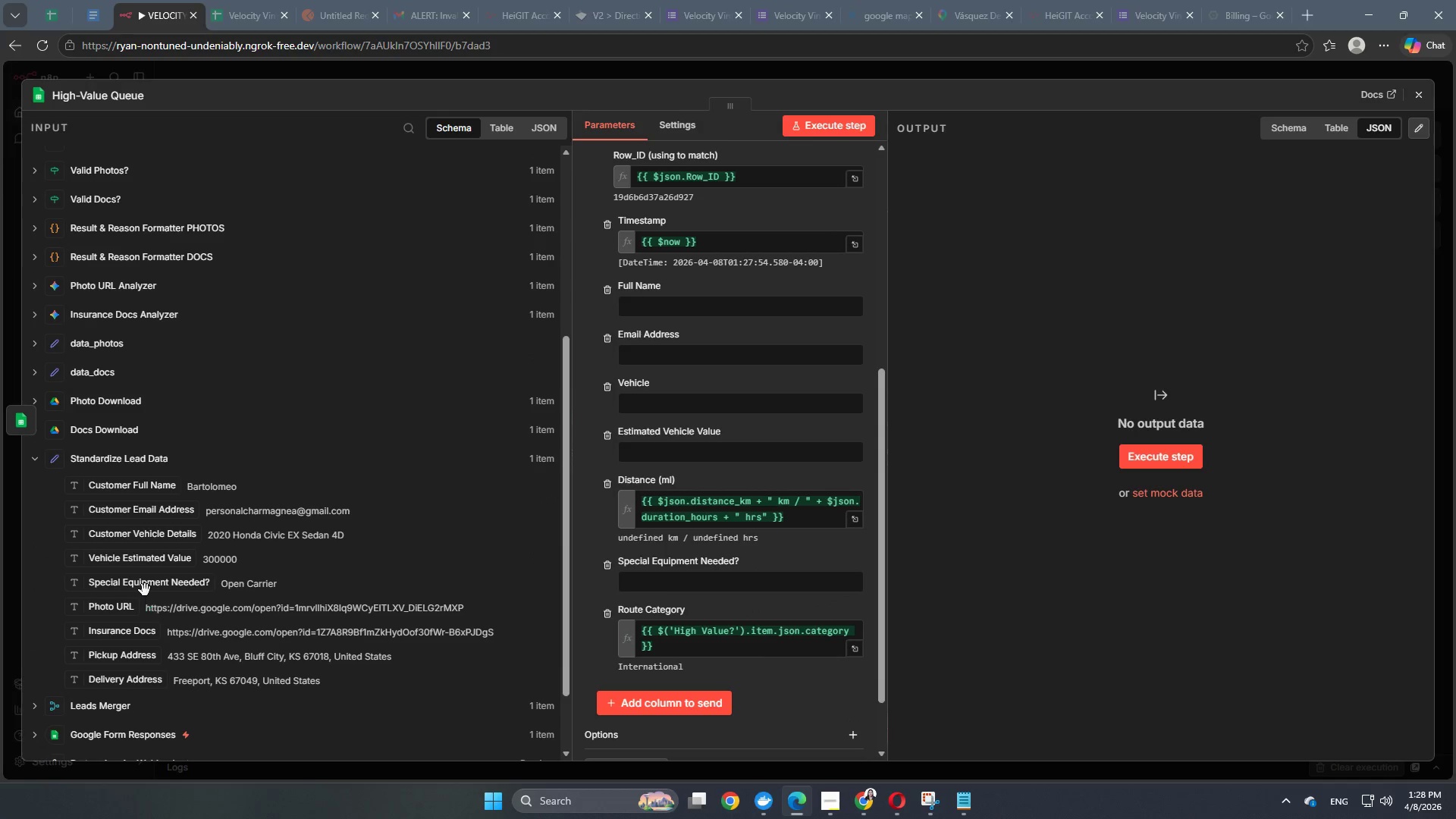 
left_click_drag(start_coordinate=[145, 585], to_coordinate=[708, 580])
 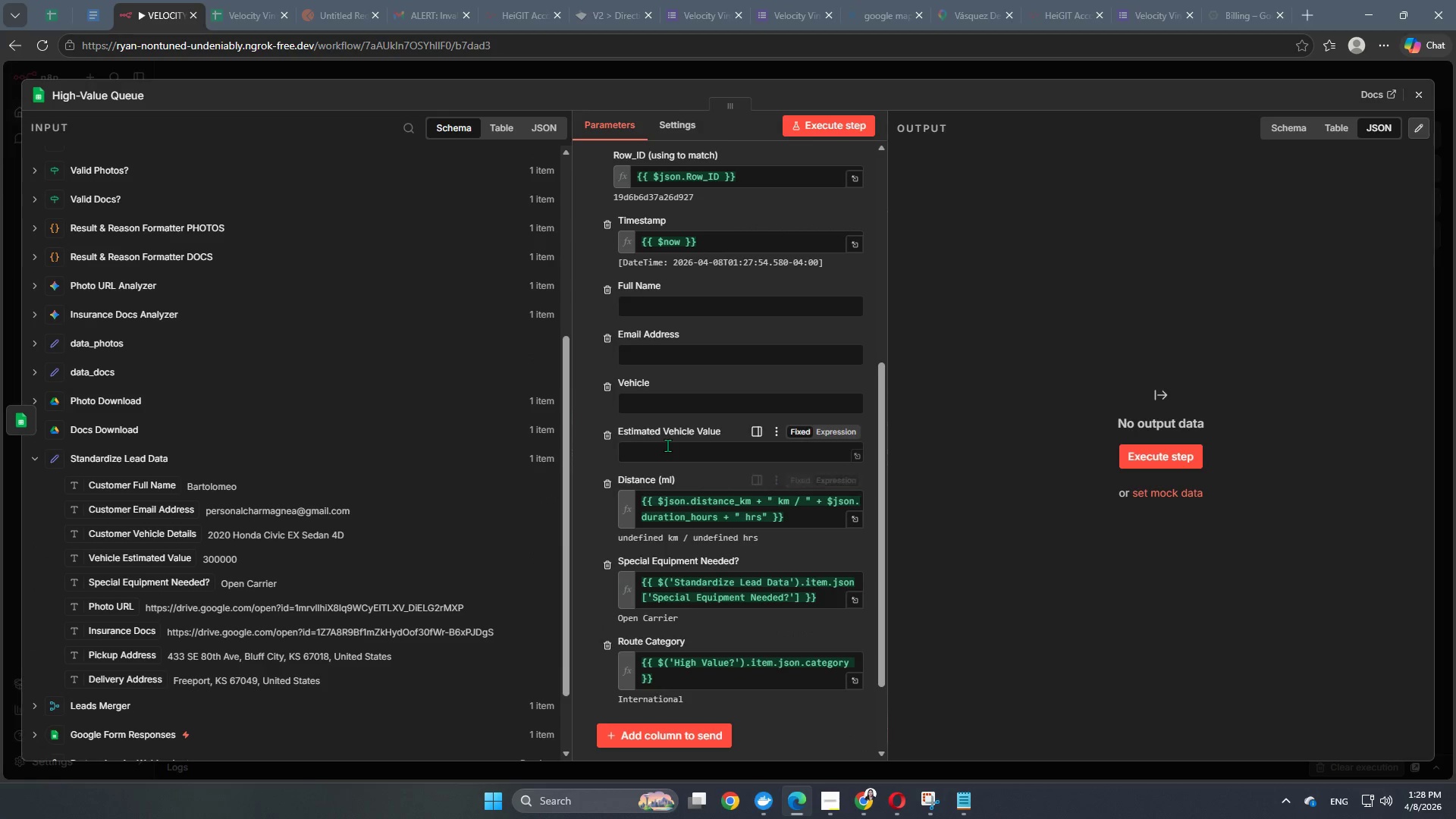 
left_click([667, 445])
 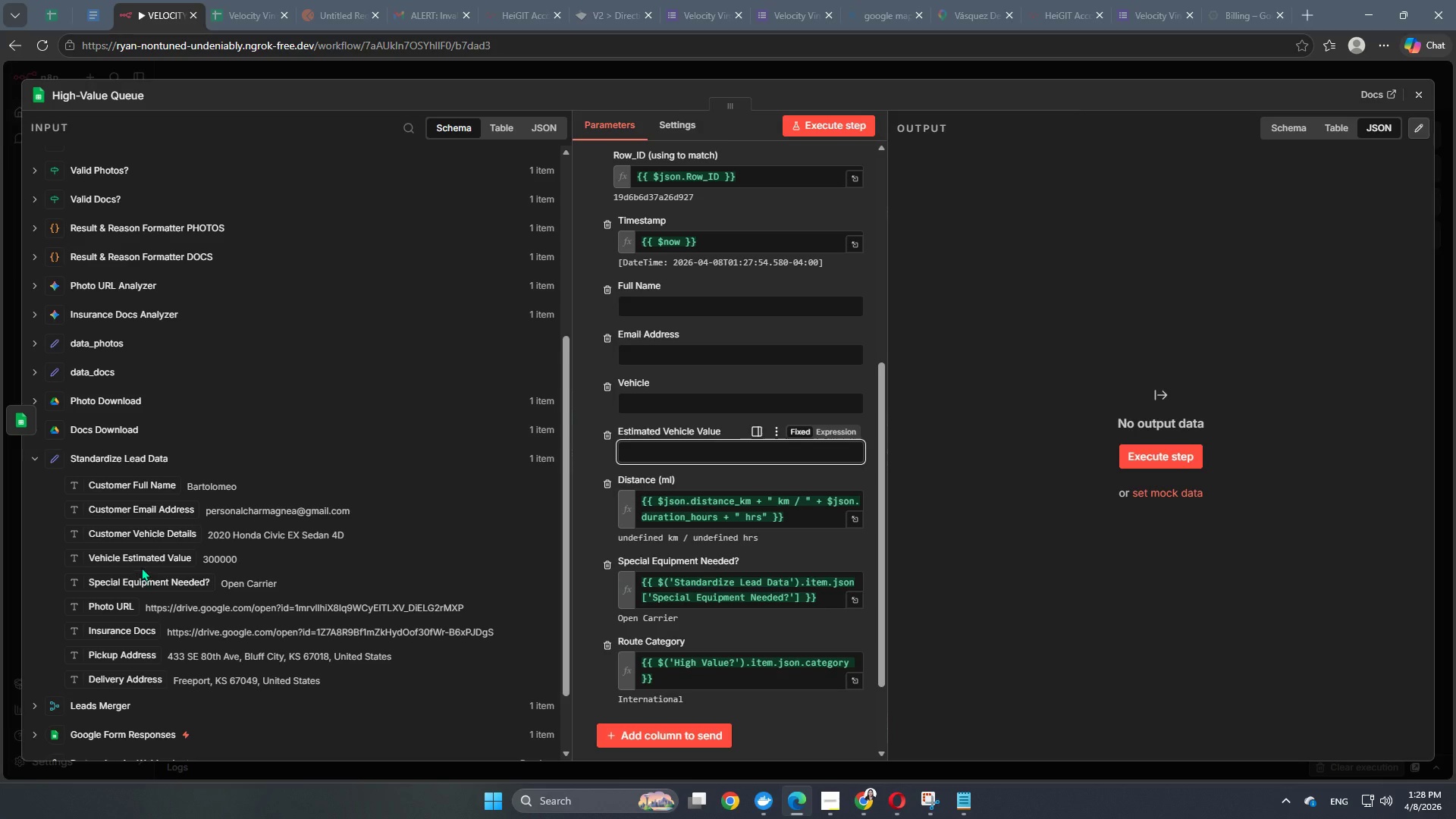 
left_click_drag(start_coordinate=[140, 562], to_coordinate=[670, 459])
 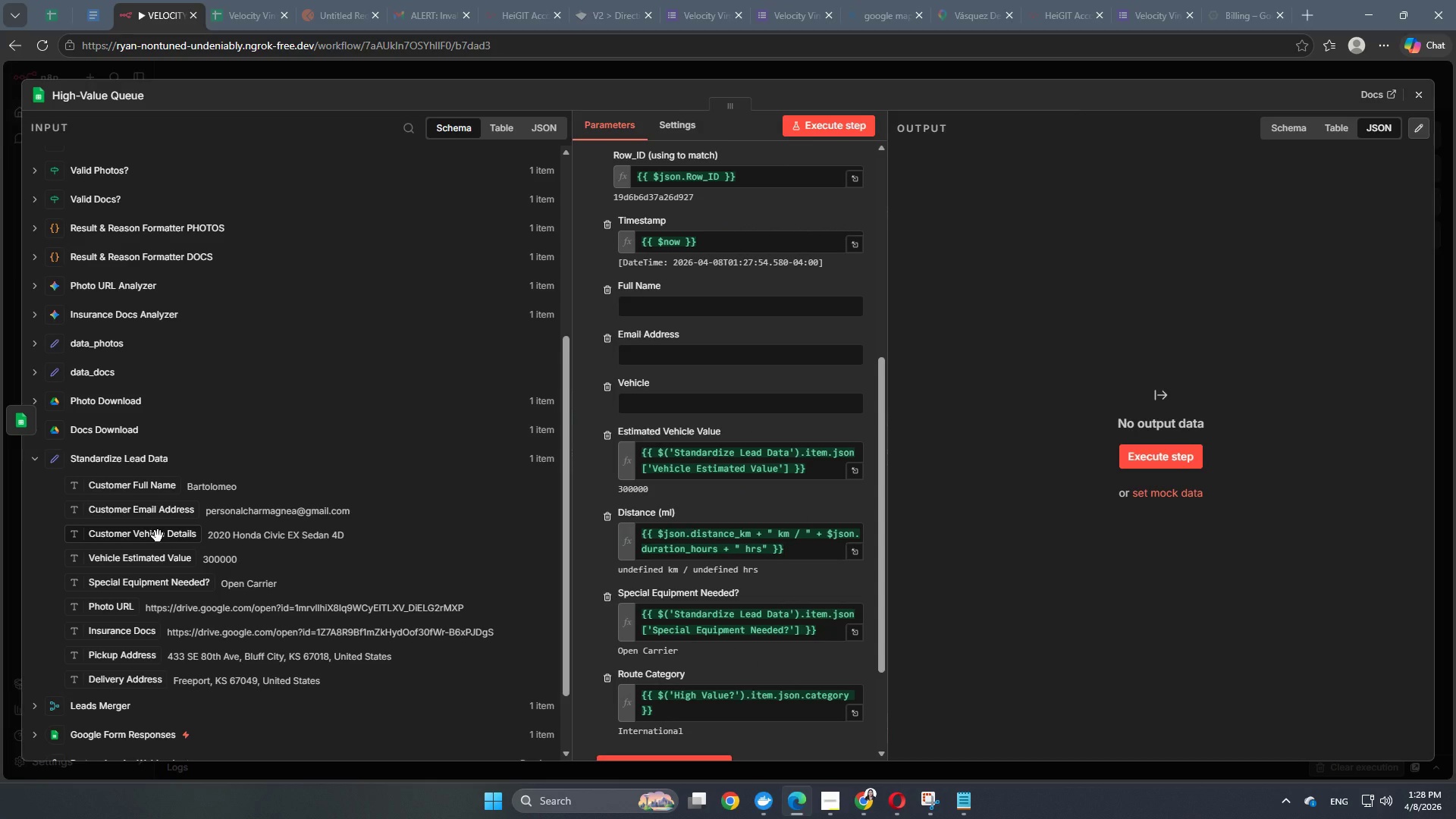 
wait(7.59)
 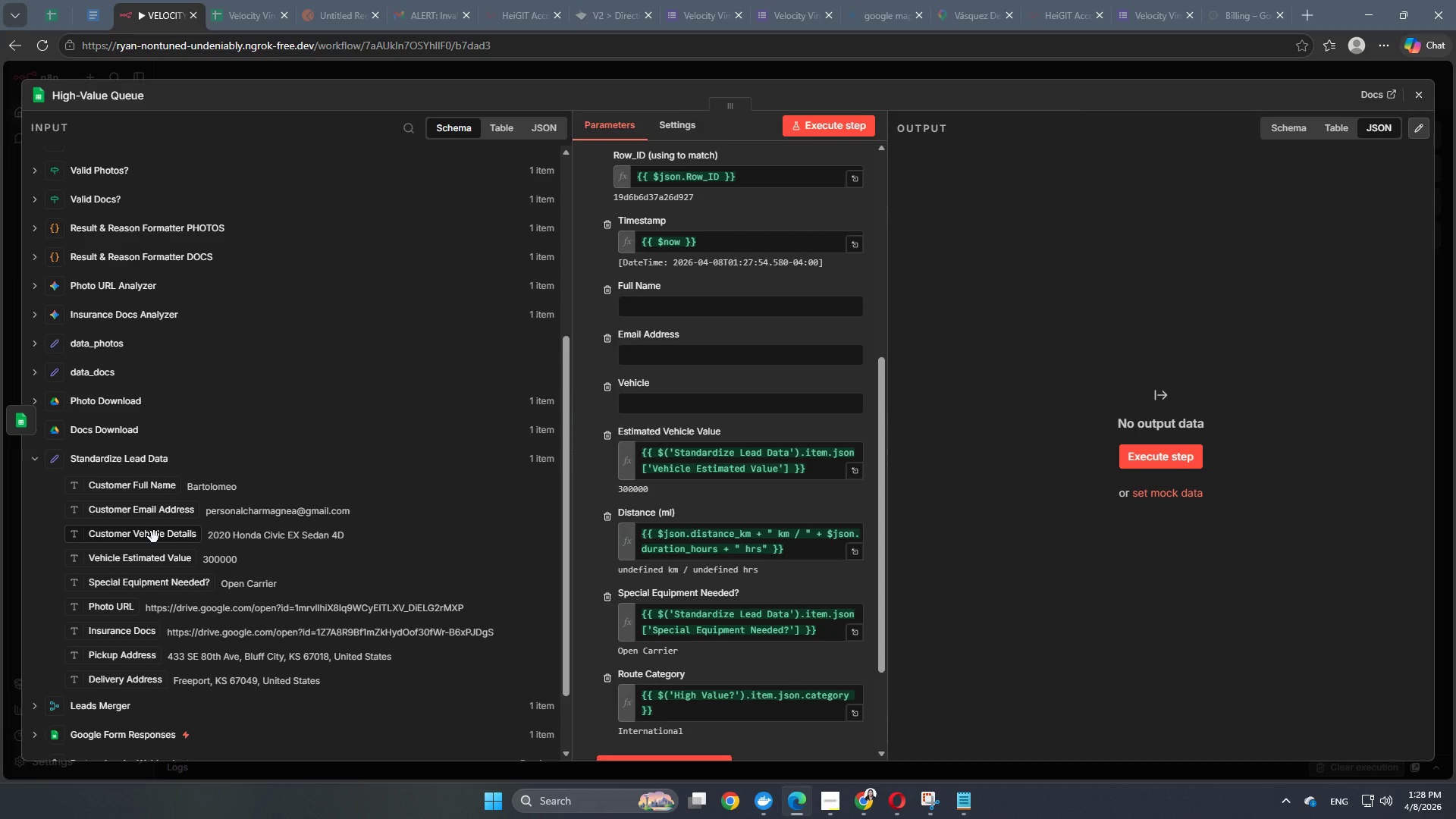 
left_click_drag(start_coordinate=[158, 535], to_coordinate=[679, 400])
 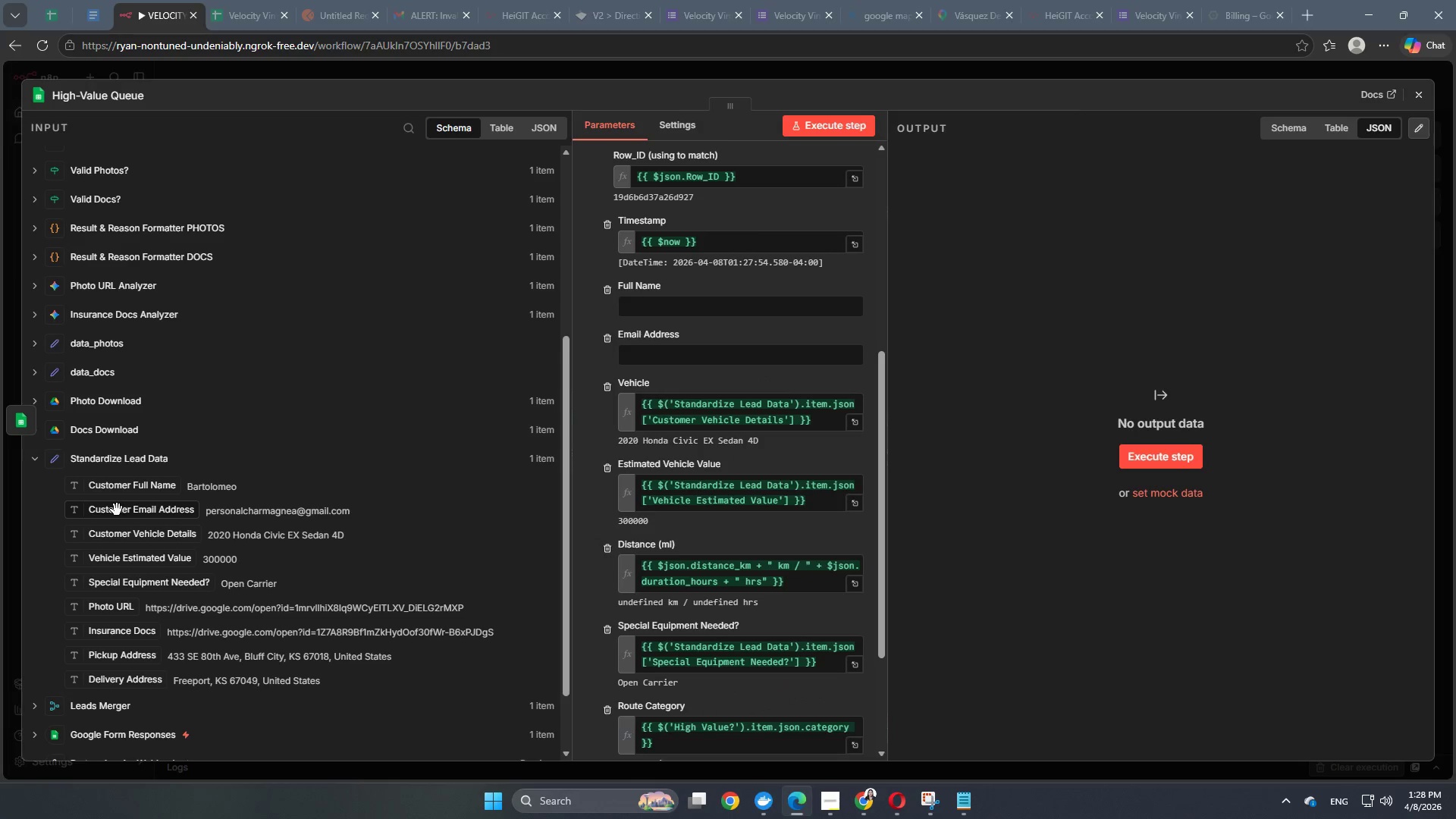 
left_click_drag(start_coordinate=[117, 510], to_coordinate=[667, 349])
 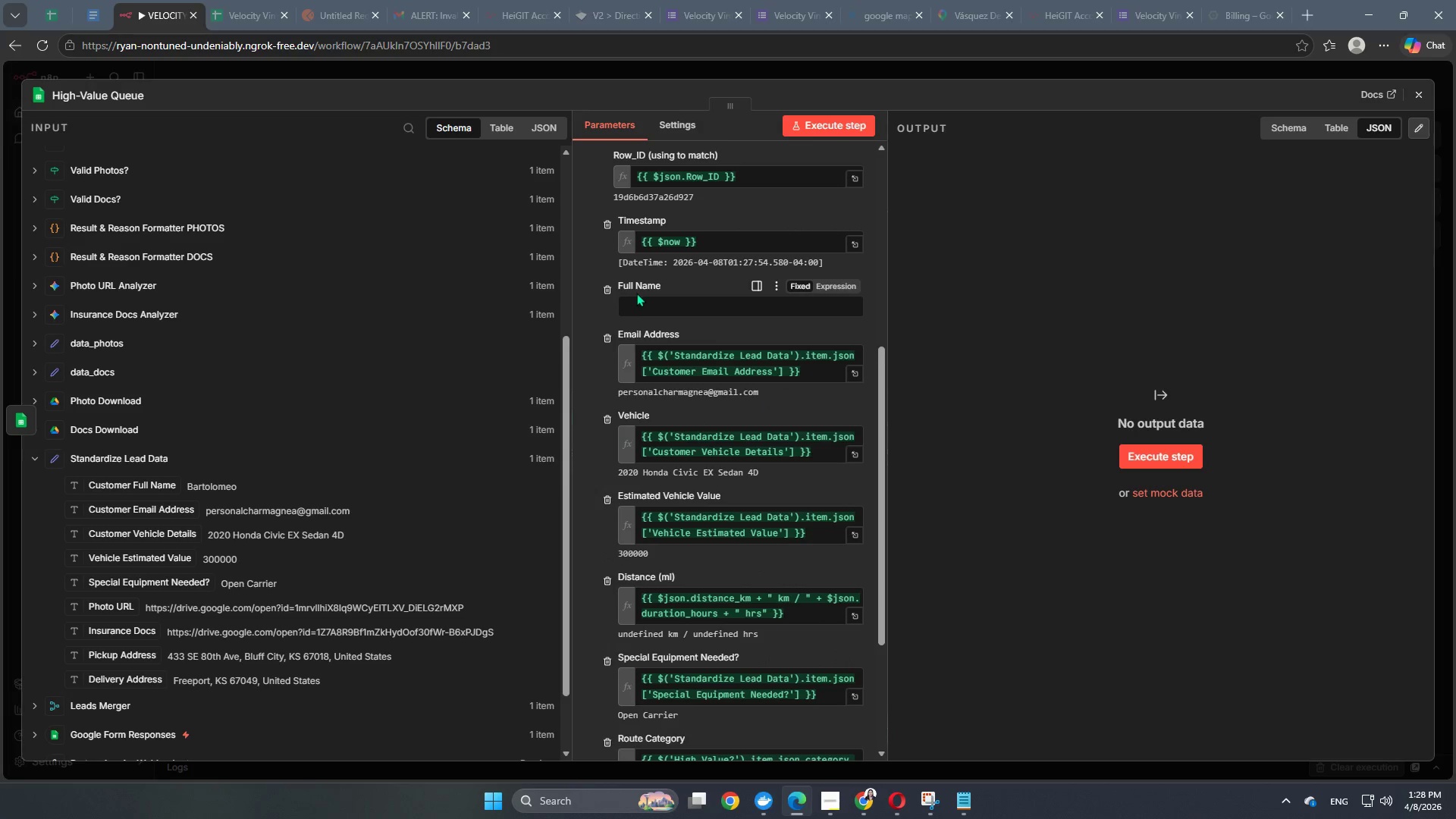 
double_click([639, 307])
 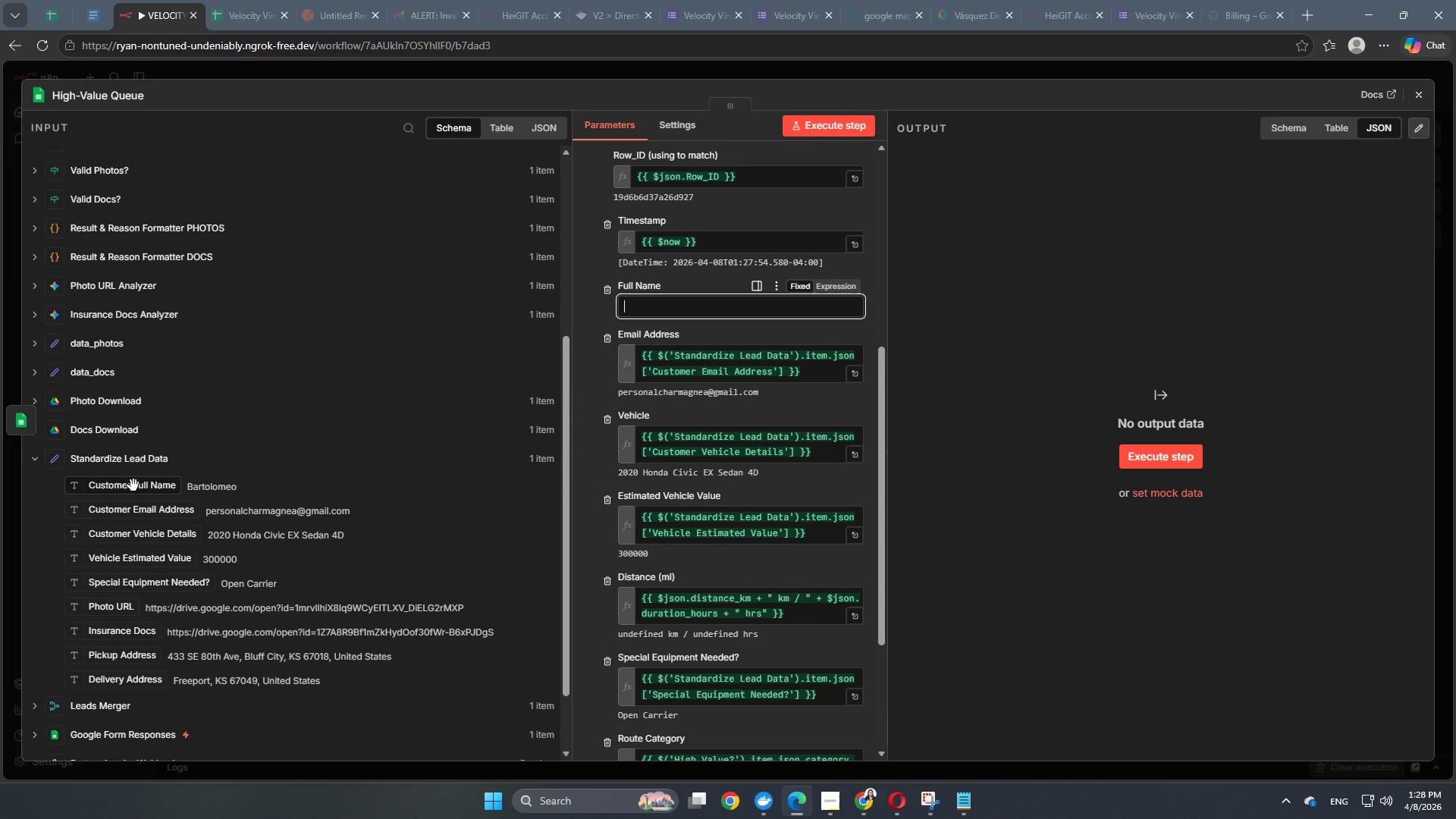 
left_click_drag(start_coordinate=[133, 485], to_coordinate=[719, 308])
 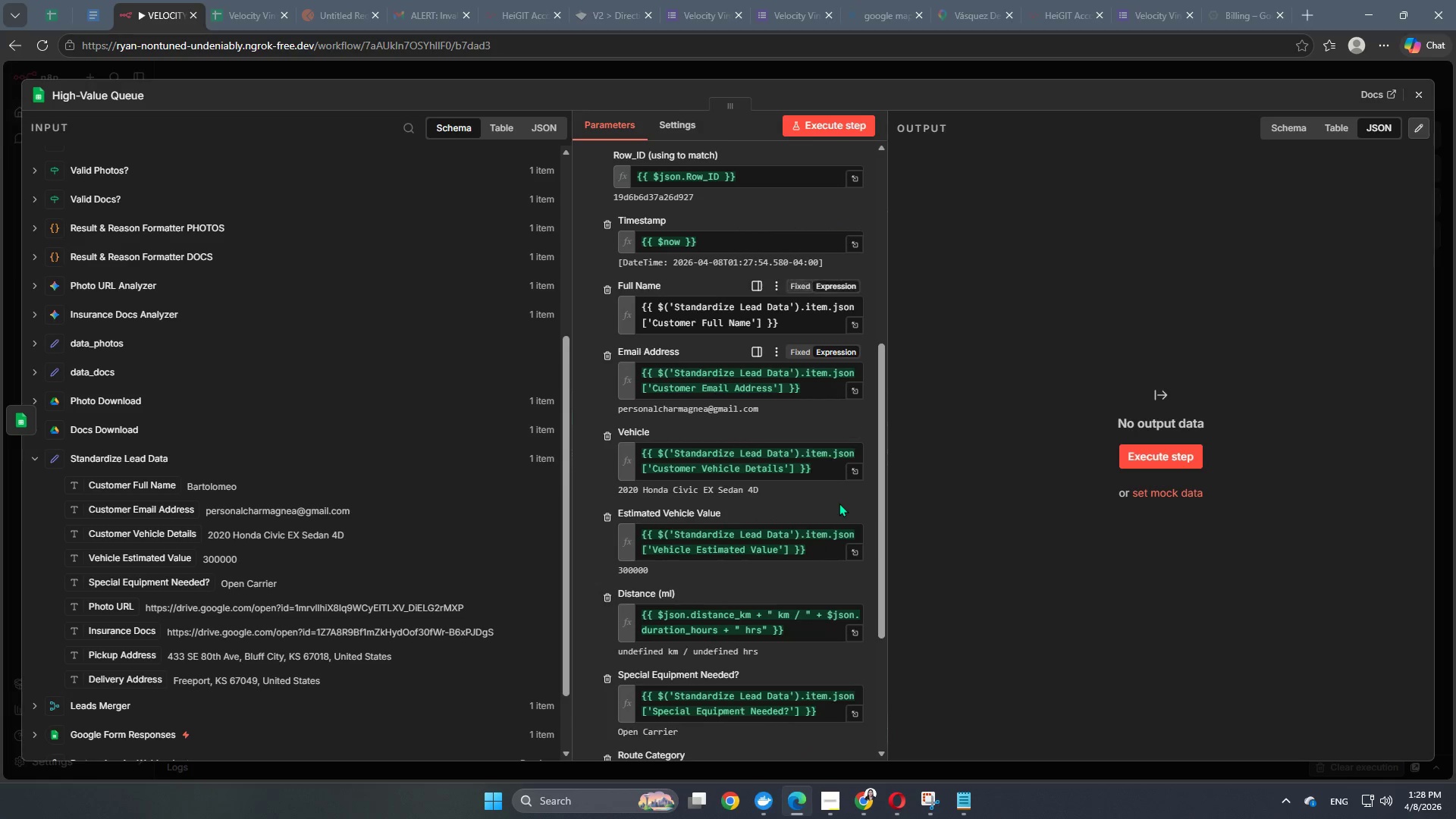 
scroll: coordinate [839, 503], scroll_direction: up, amount: 10.0
 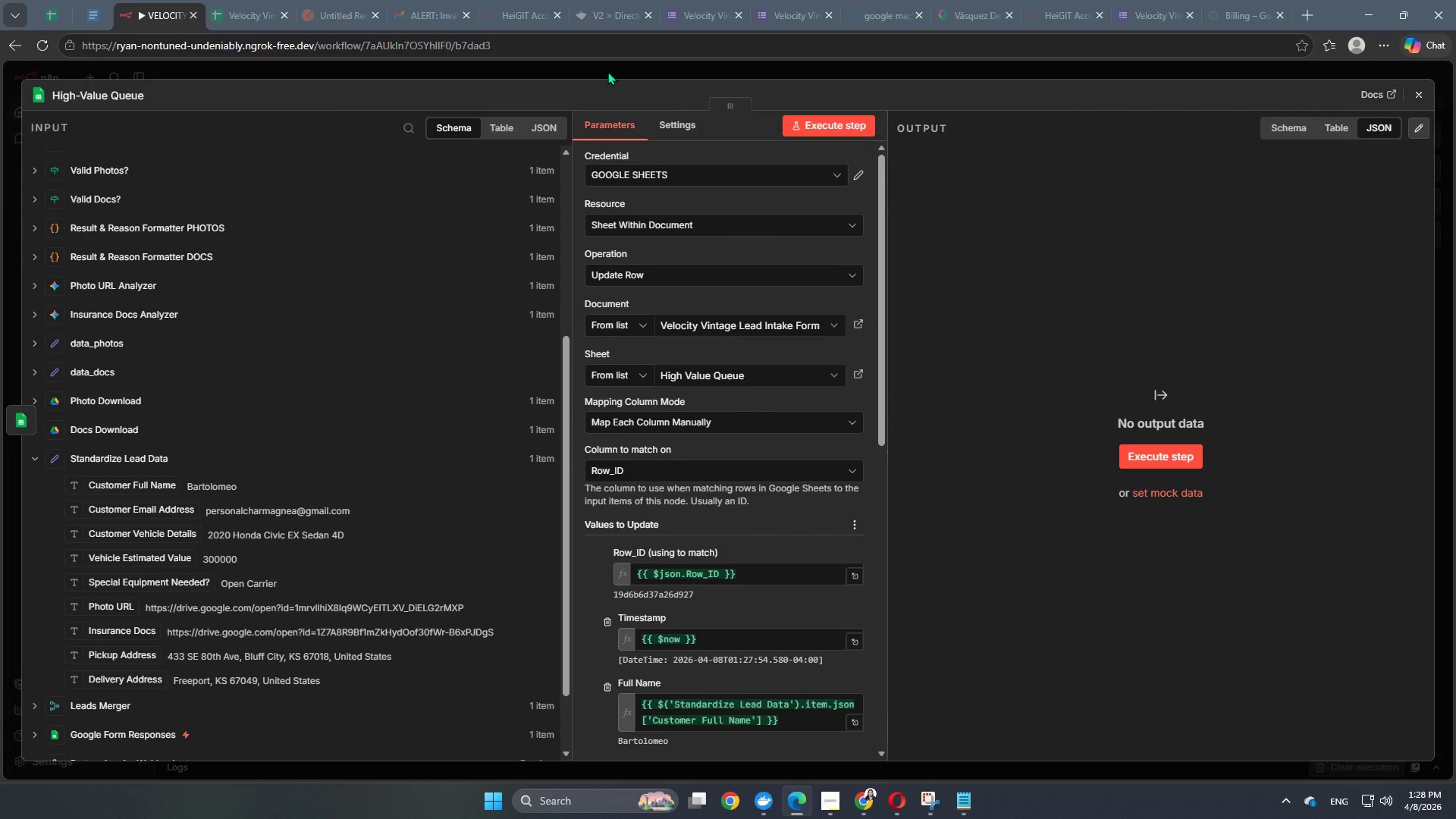 
left_click([607, 71])
 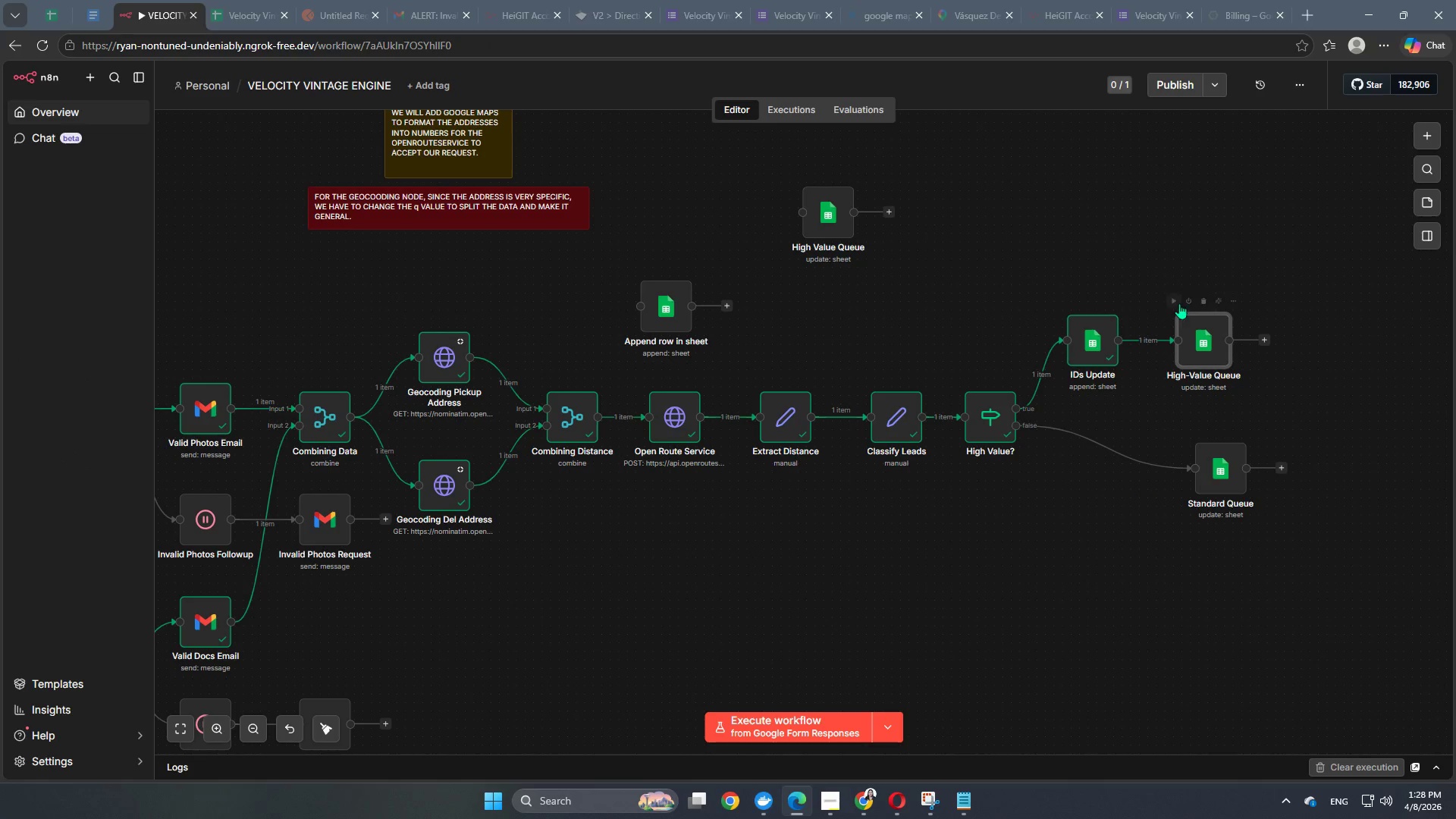 
left_click([1176, 298])
 